 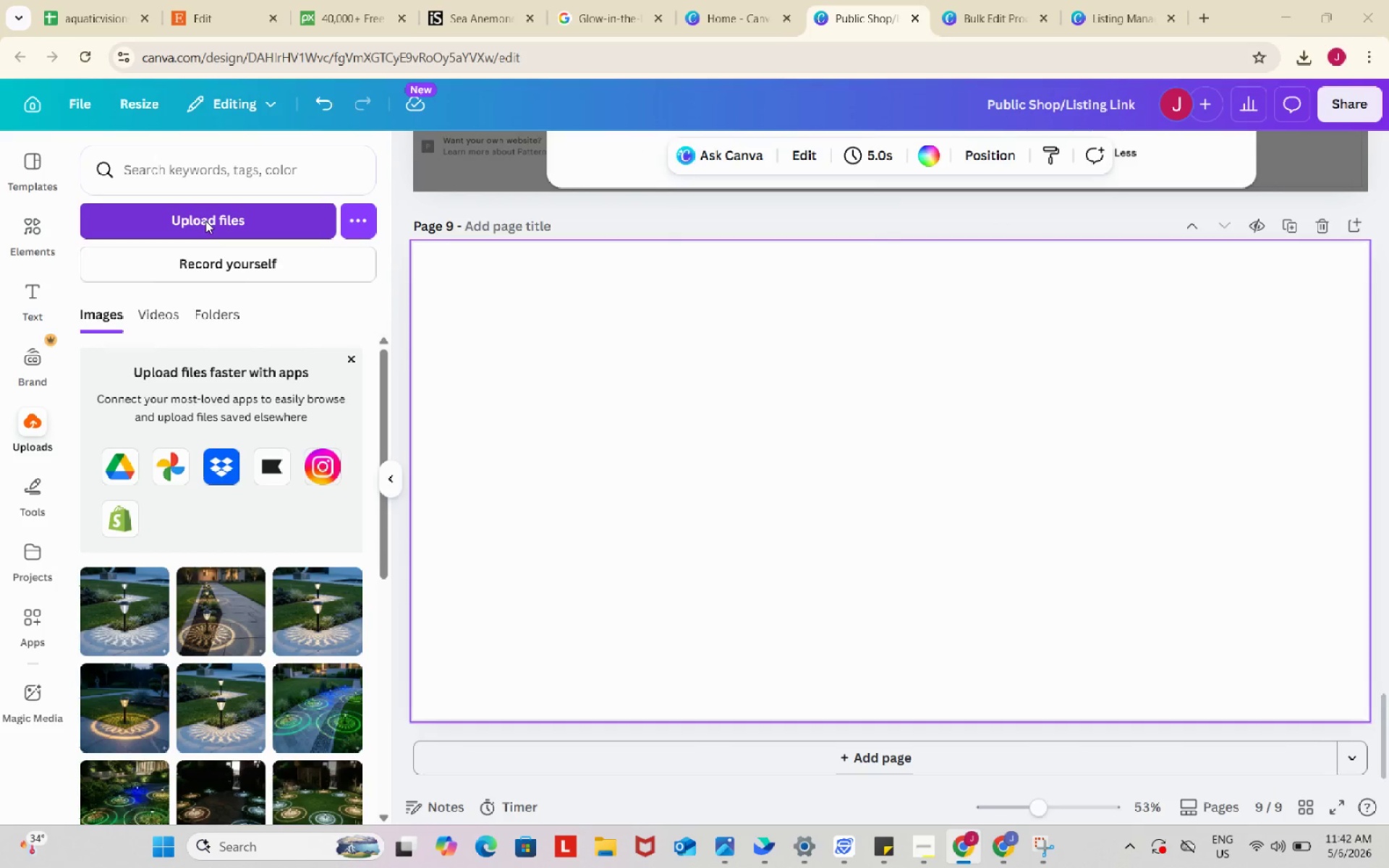 
left_click([207, 219])
 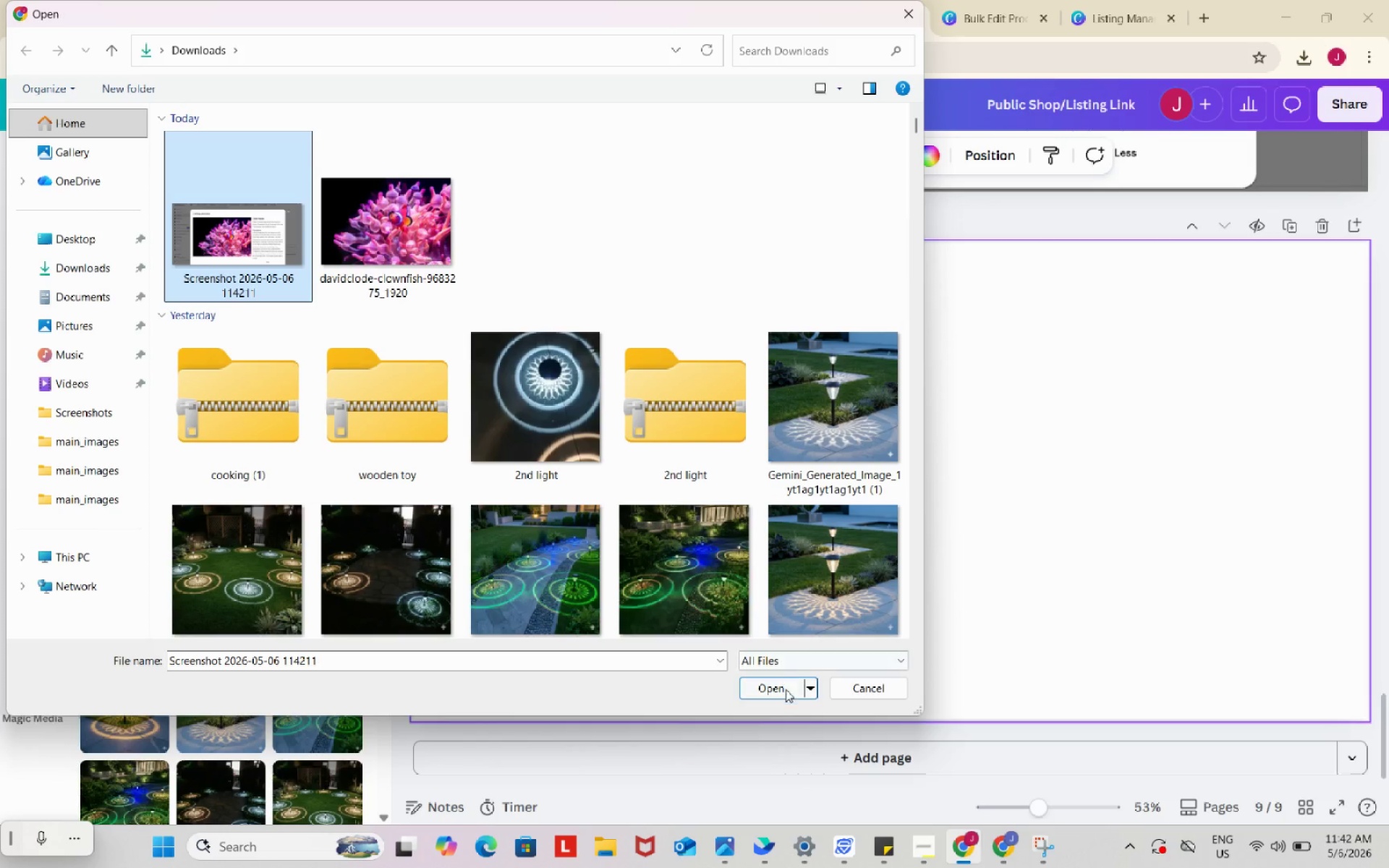 
left_click([786, 690])
 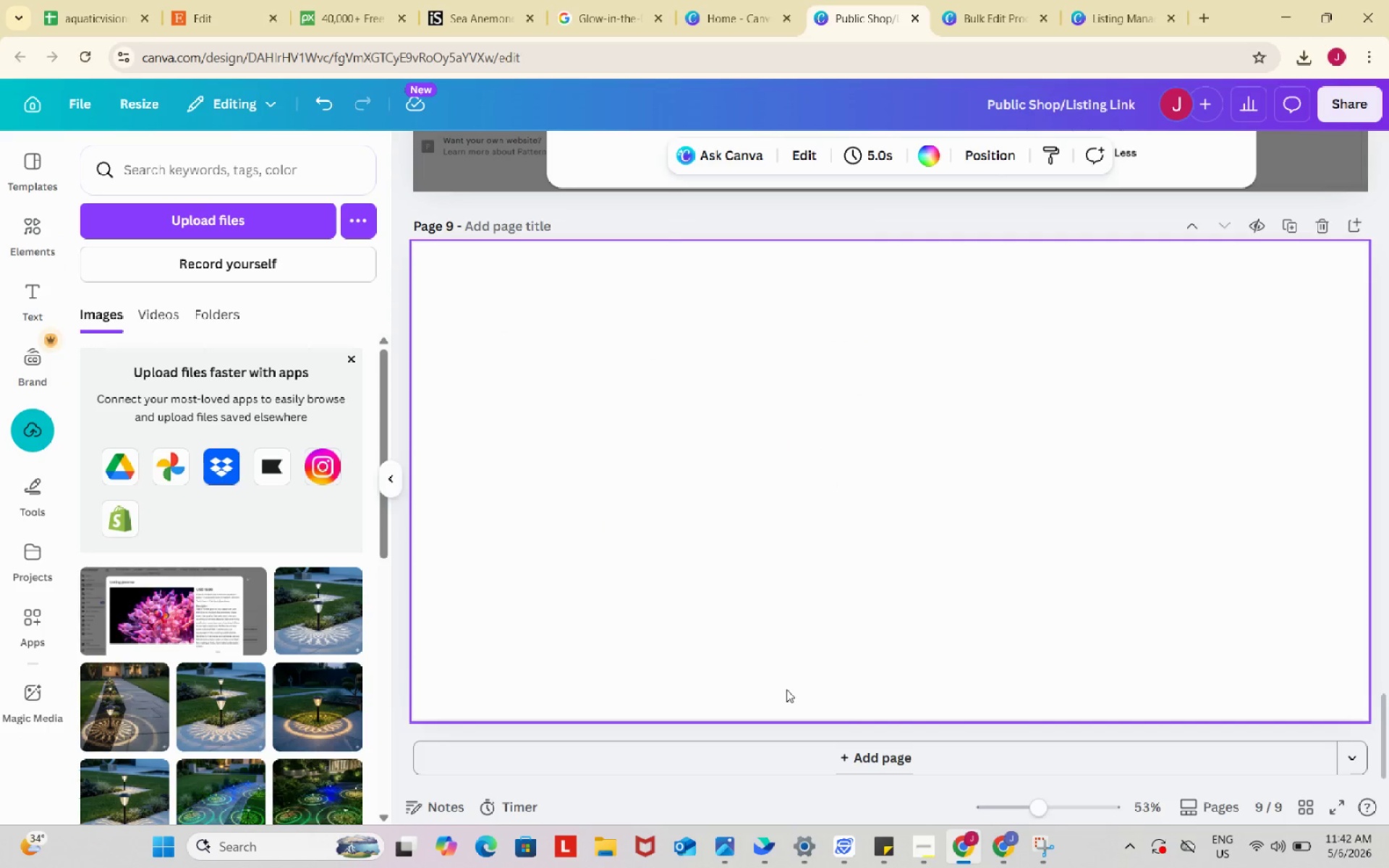 
wait(10.11)
 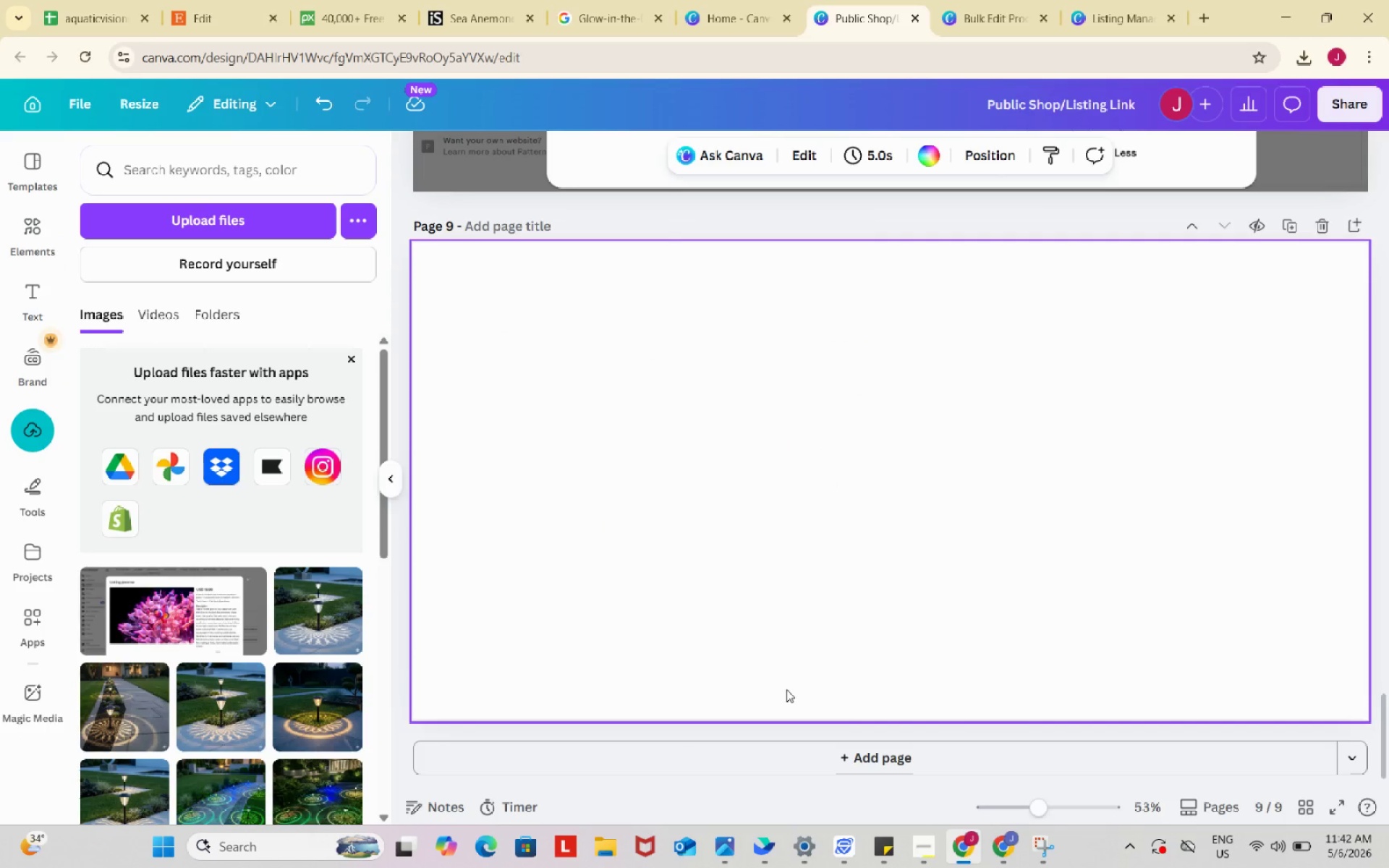 
left_click([155, 613])
 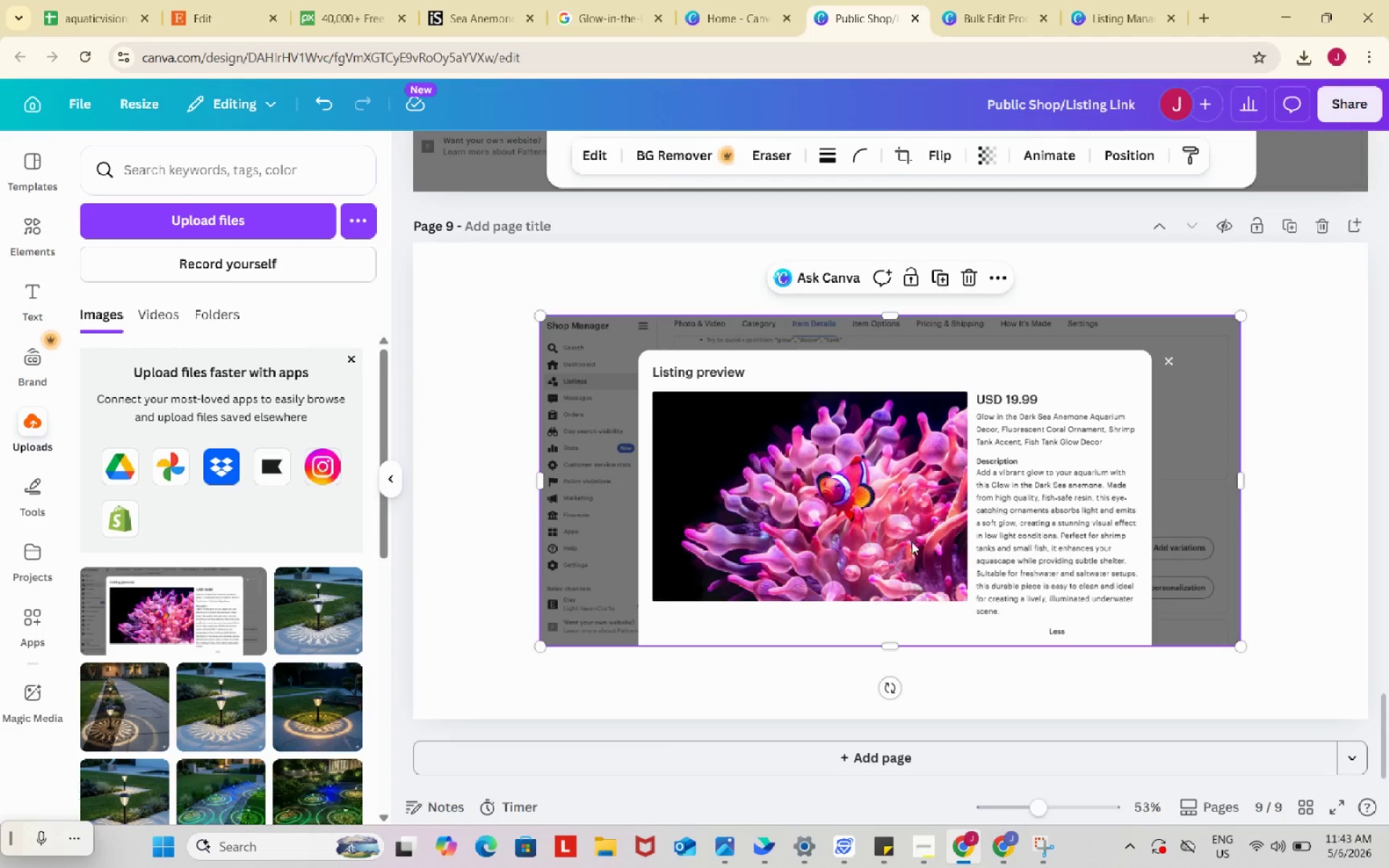 
left_click_drag(start_coordinate=[933, 534], to_coordinate=[804, 462])
 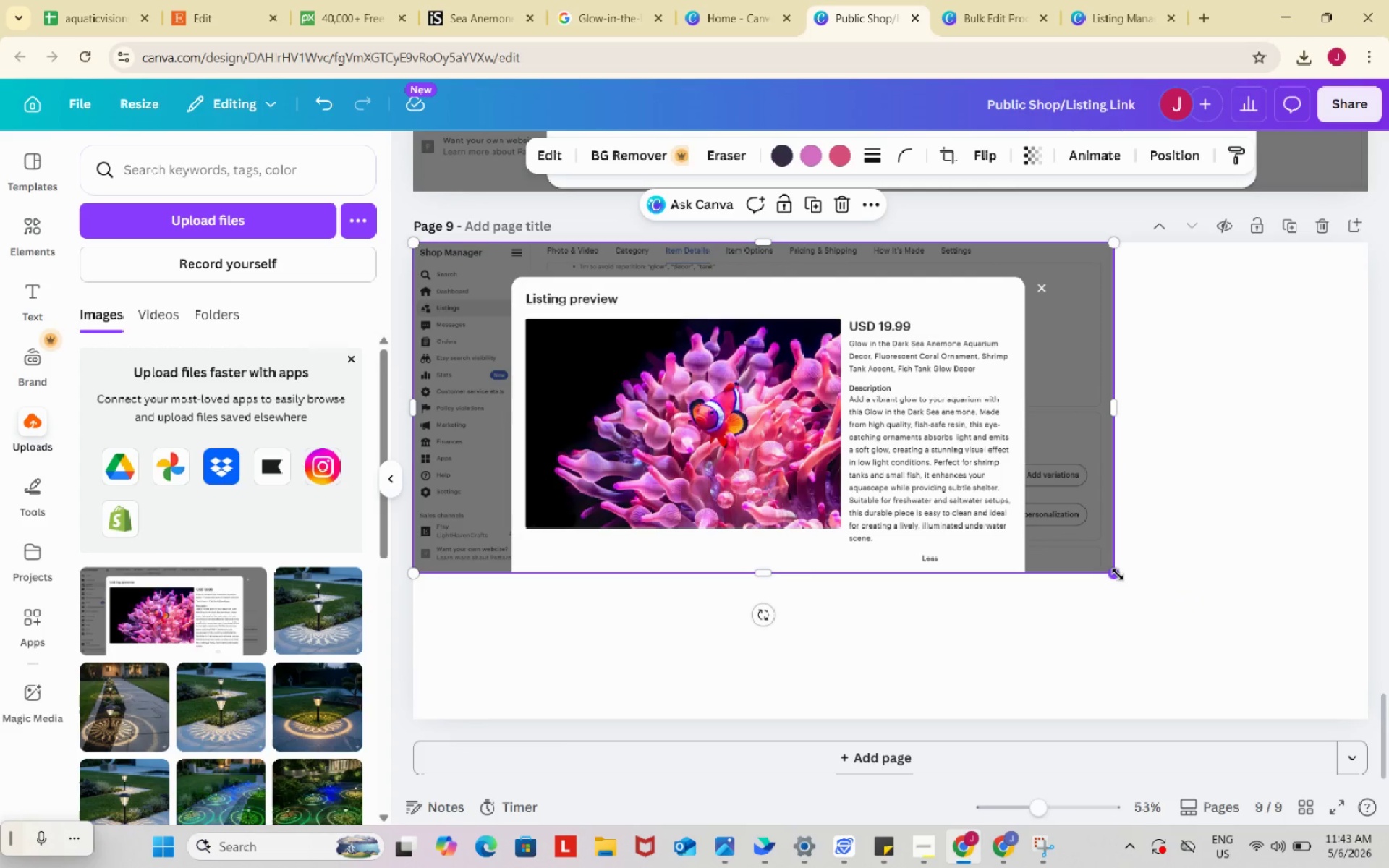 
left_click_drag(start_coordinate=[1118, 574], to_coordinate=[1341, 719])
 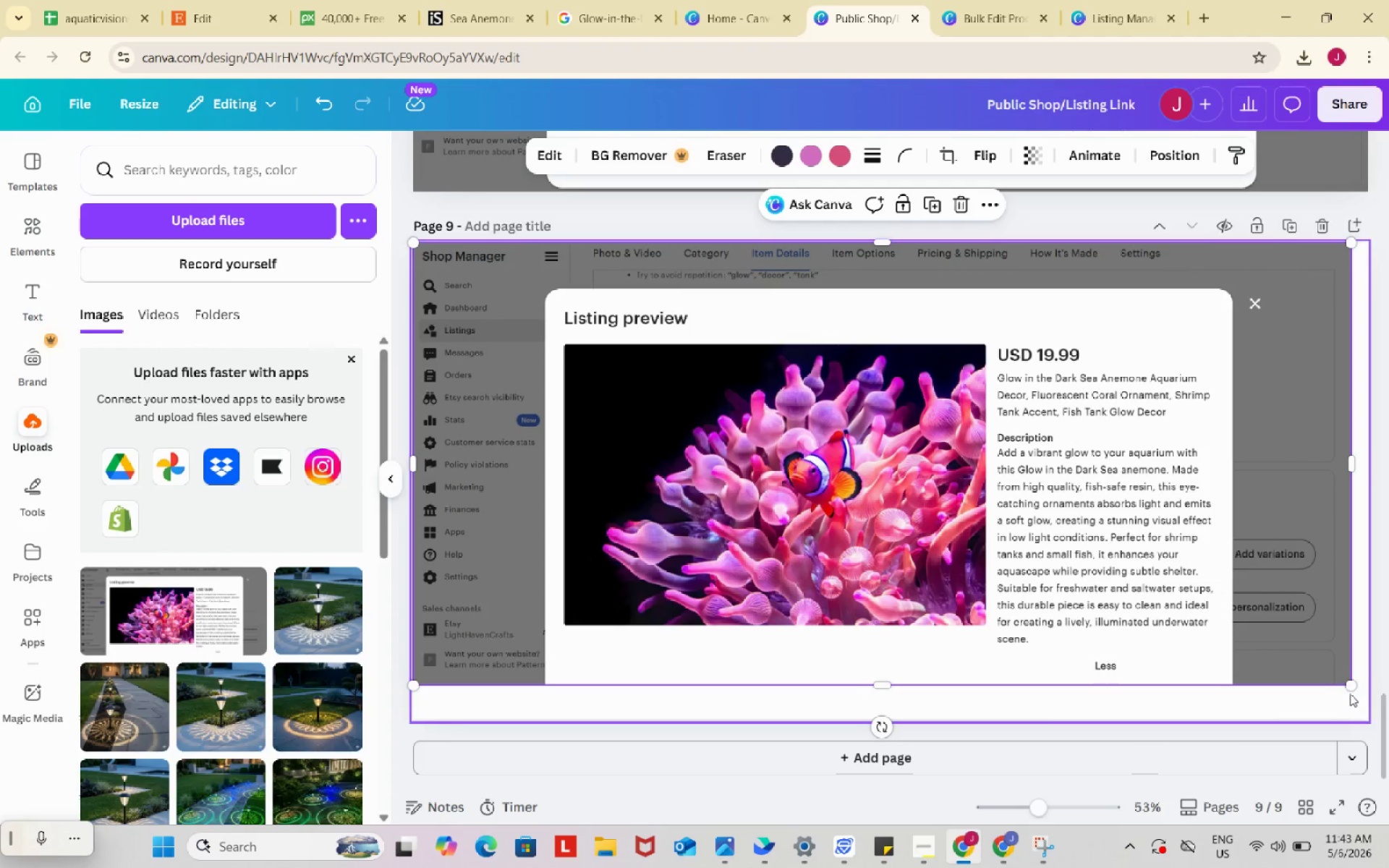 
left_click_drag(start_coordinate=[1351, 684], to_coordinate=[1388, 779])
 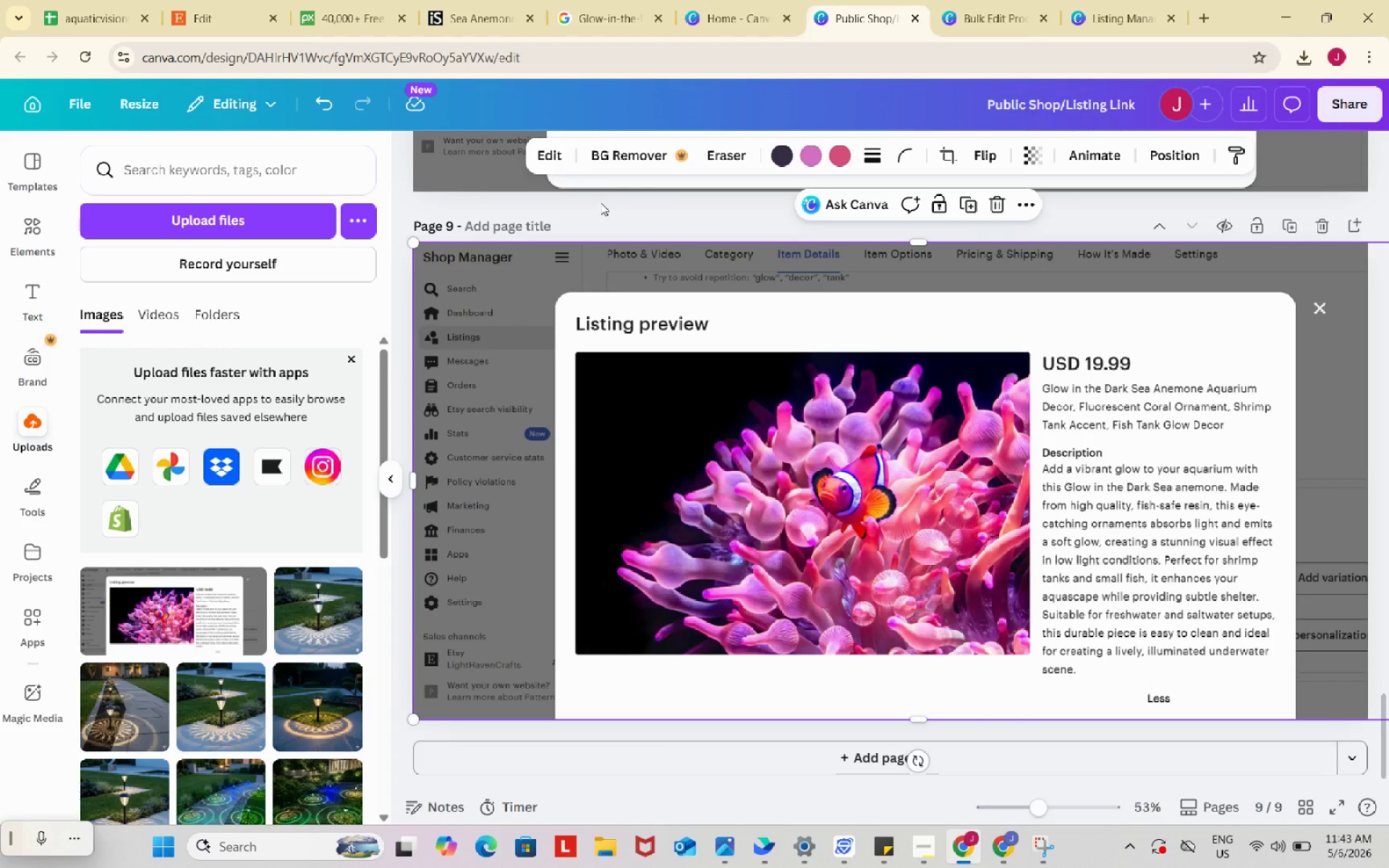 
wait(14.49)
 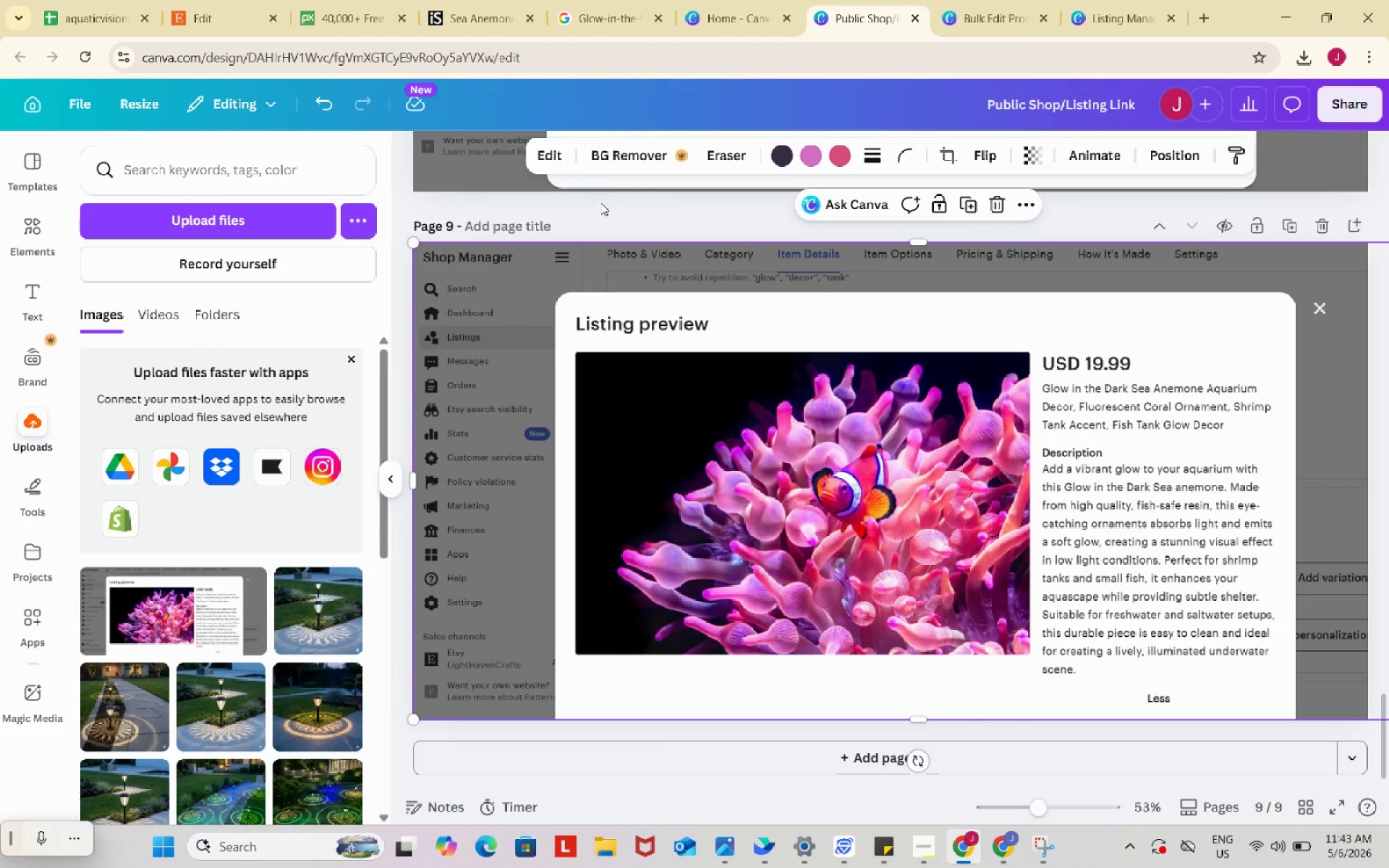 
left_click([238, 0])
 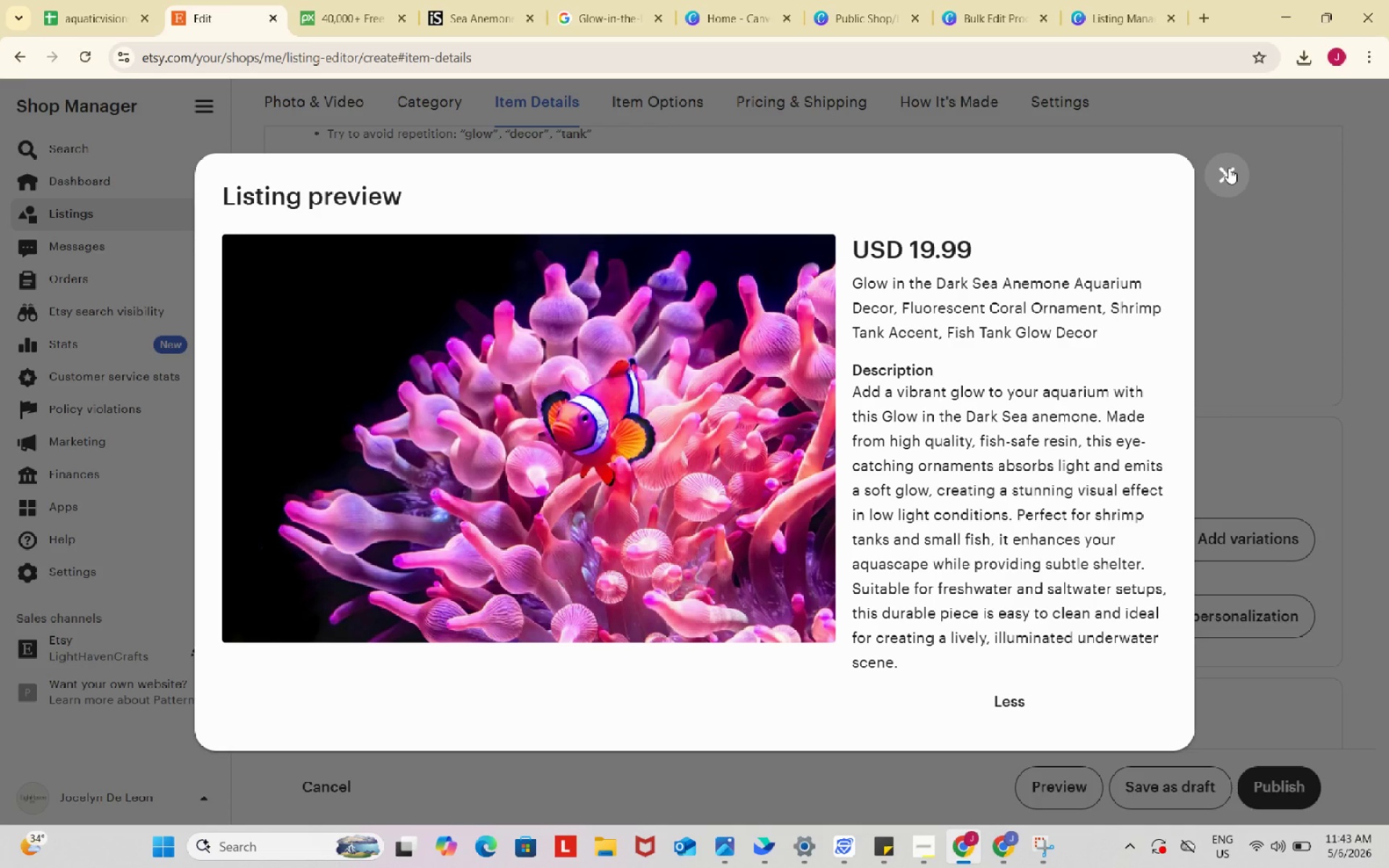 
left_click([1228, 168])
 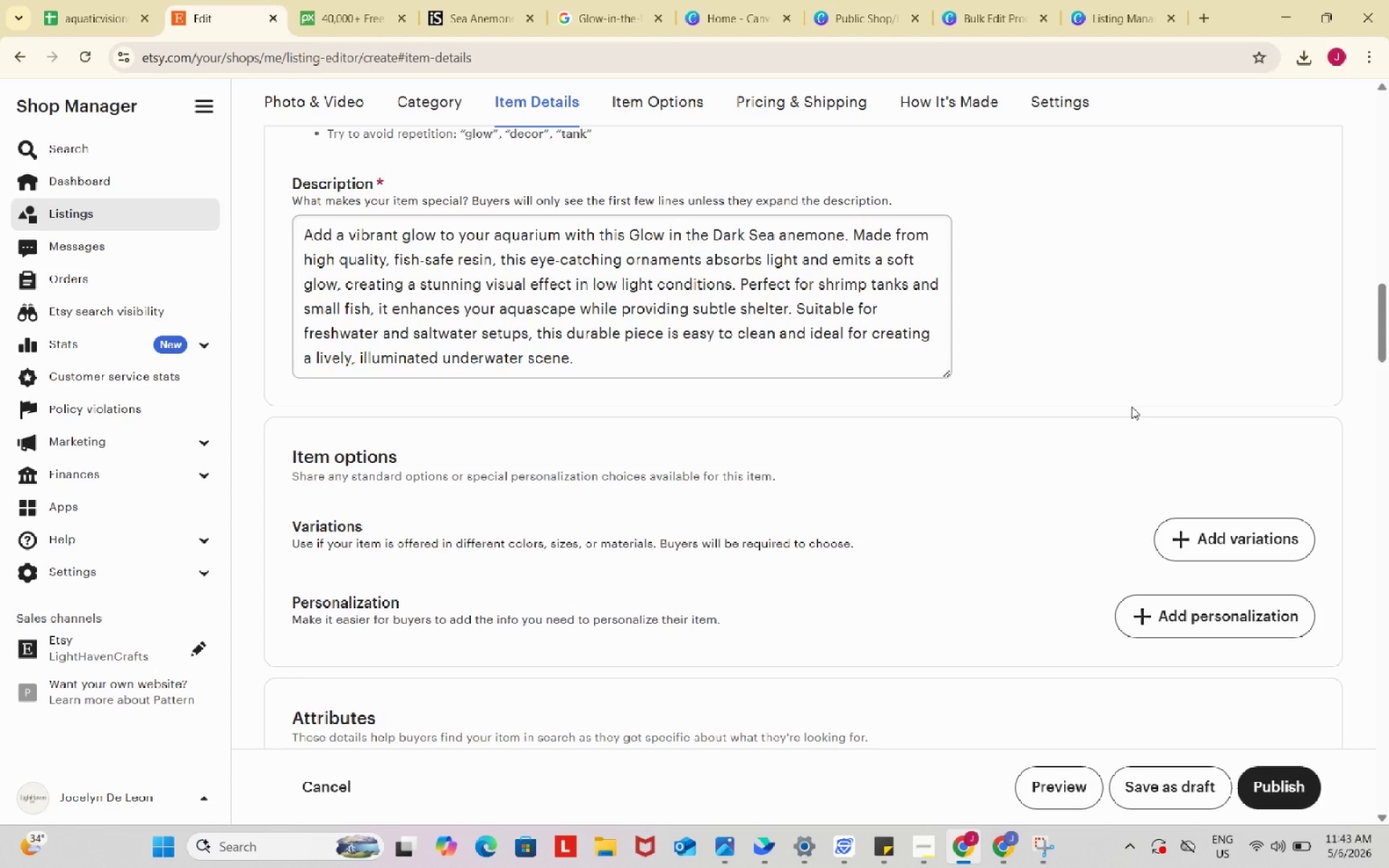 
scroll: coordinate [1131, 407], scroll_direction: up, amount: 2.0
 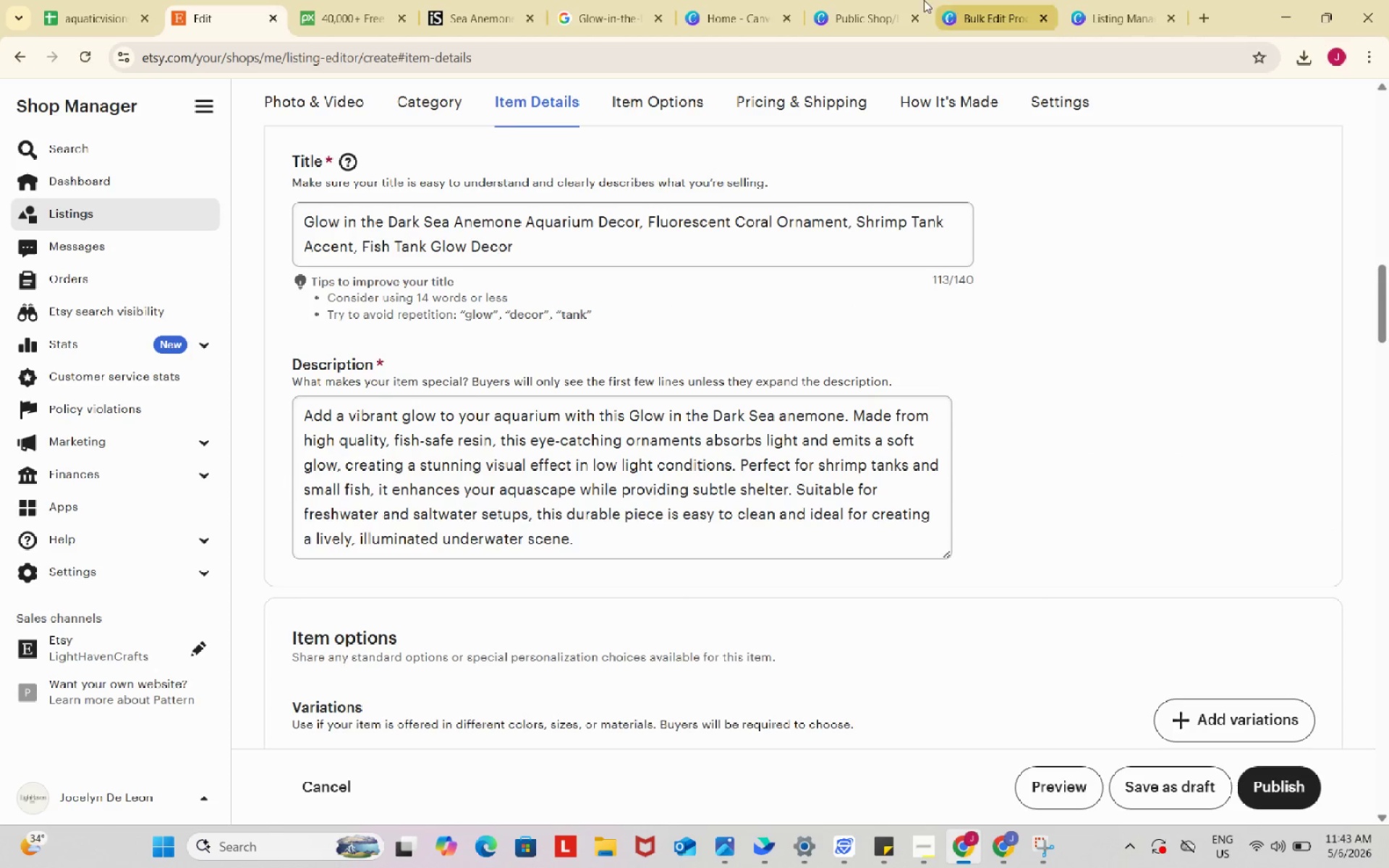 
left_click([863, 0])
 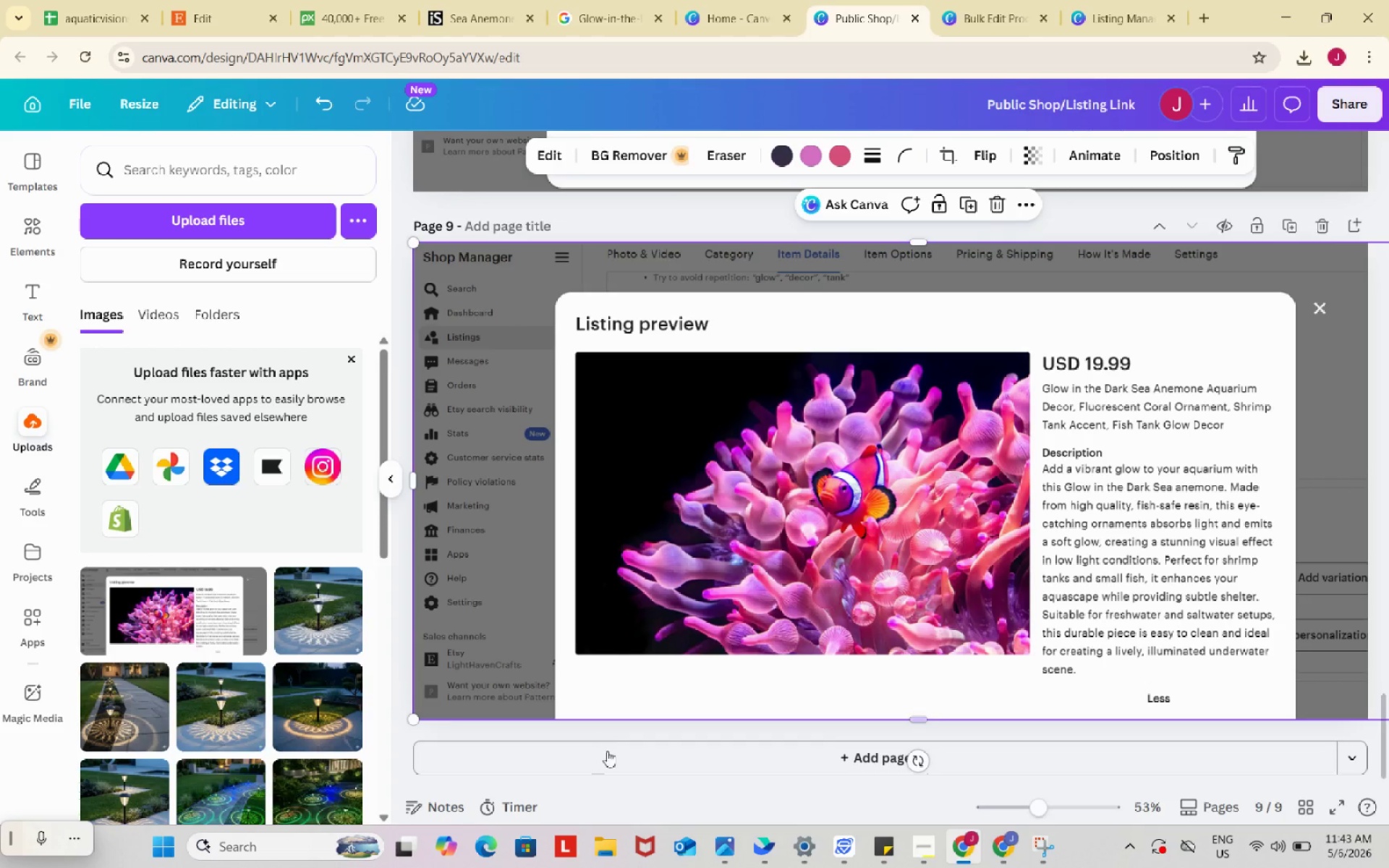 
left_click([713, 792])
 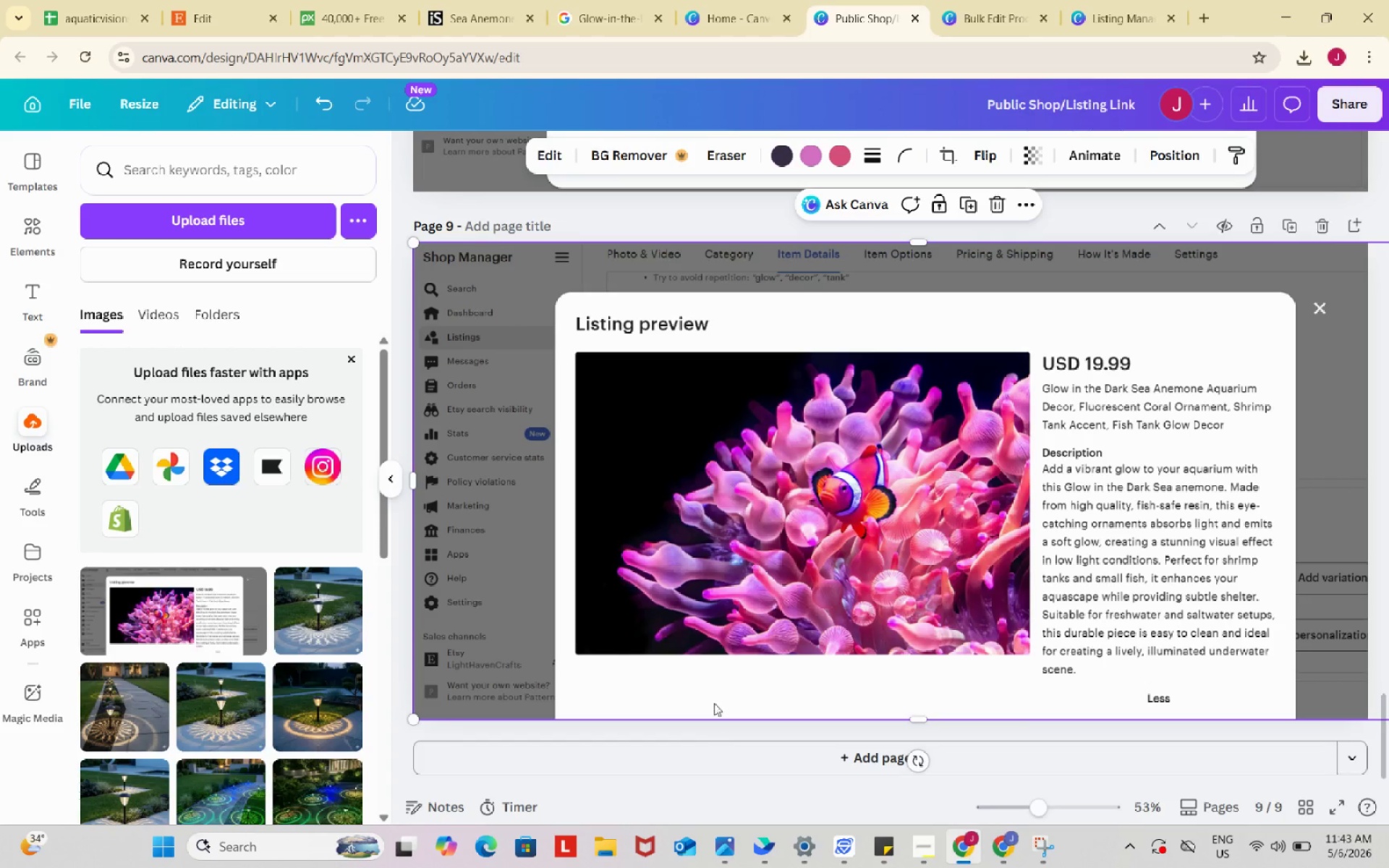 
left_click([224, 0])
 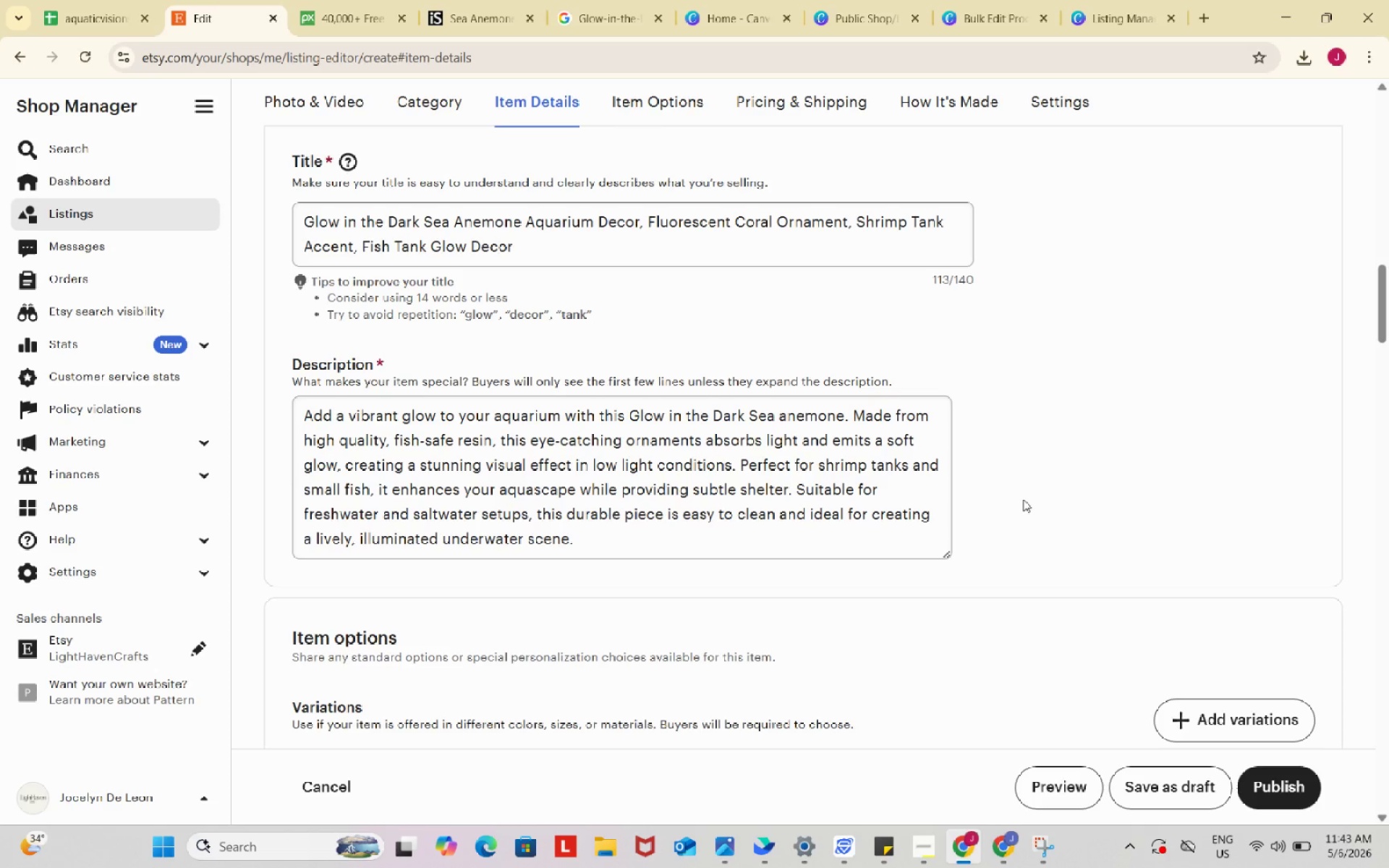 
scroll: coordinate [1022, 501], scroll_direction: up, amount: 4.0
 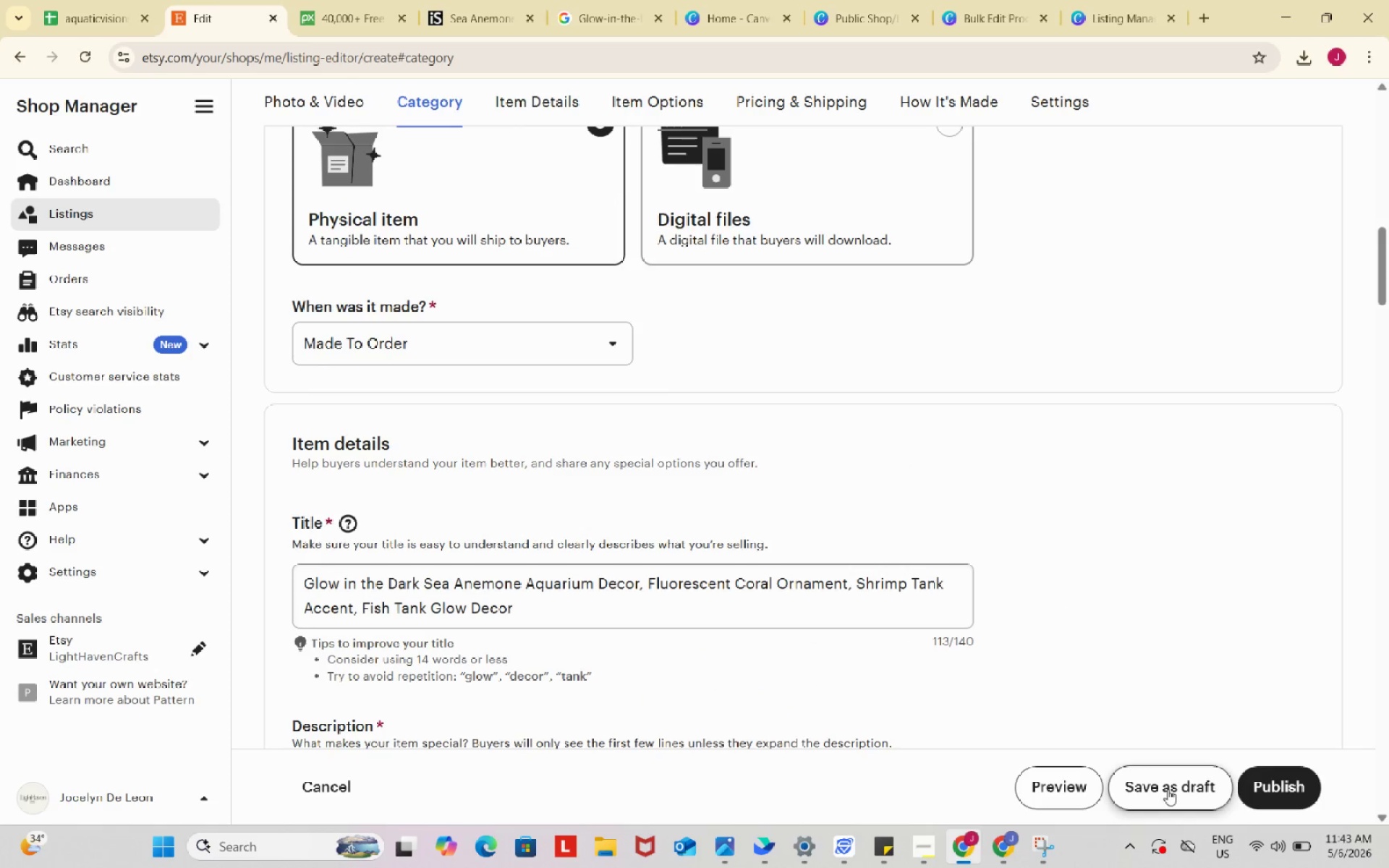 
left_click([1168, 789])
 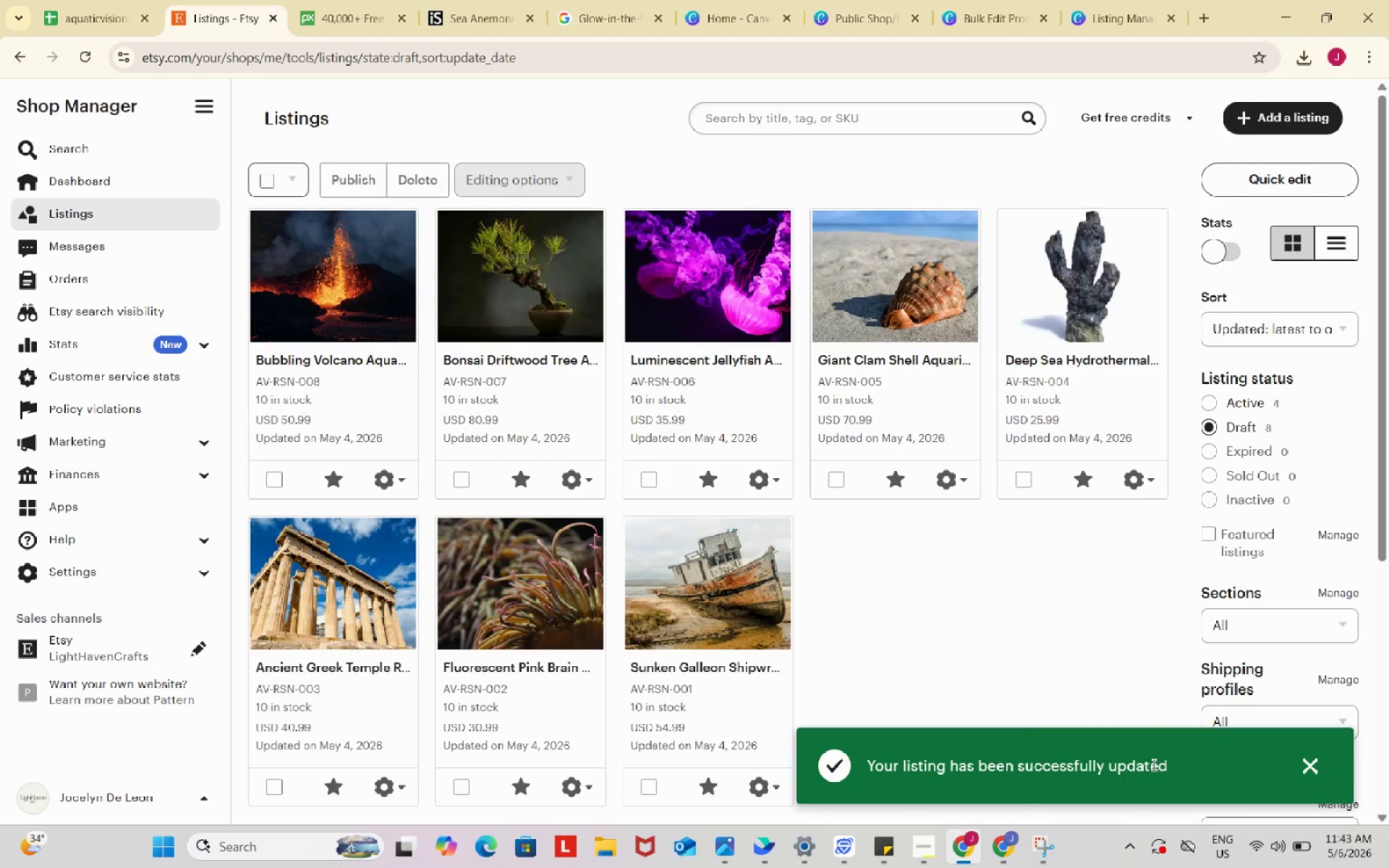 
scroll: coordinate [872, 610], scroll_direction: up, amount: 3.0
 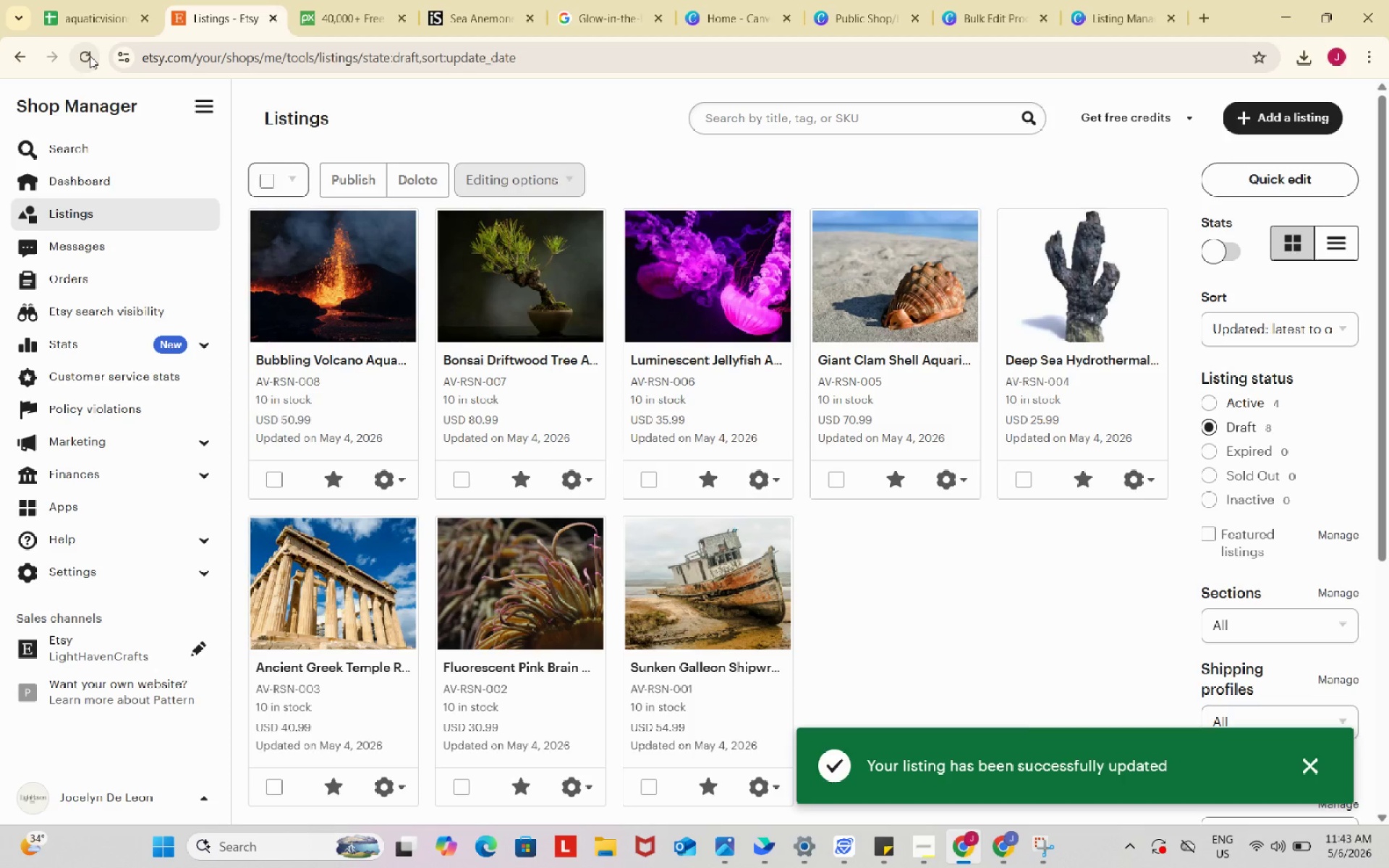 
left_click([90, 56])
 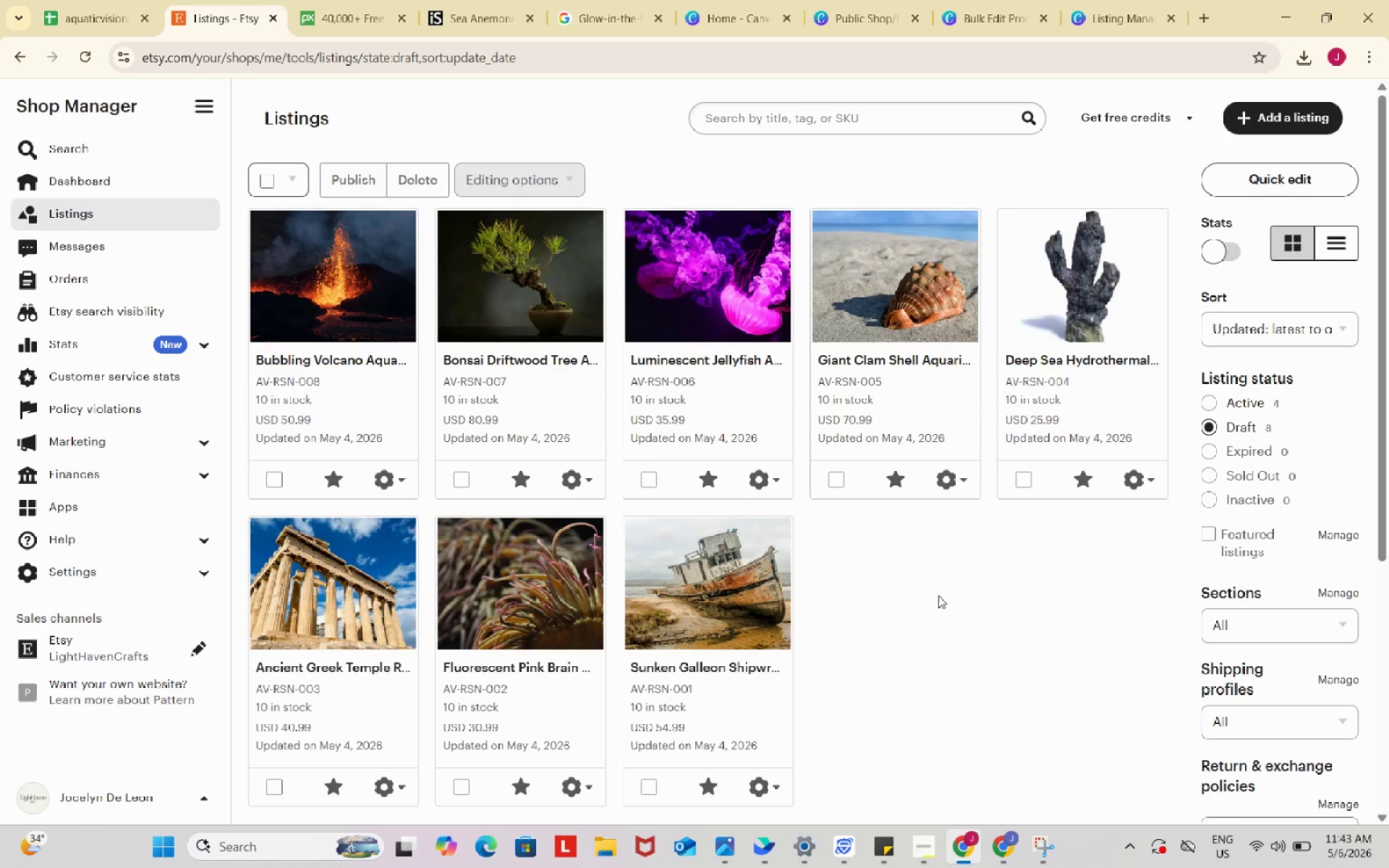 
scroll: coordinate [944, 626], scroll_direction: up, amount: 4.0
 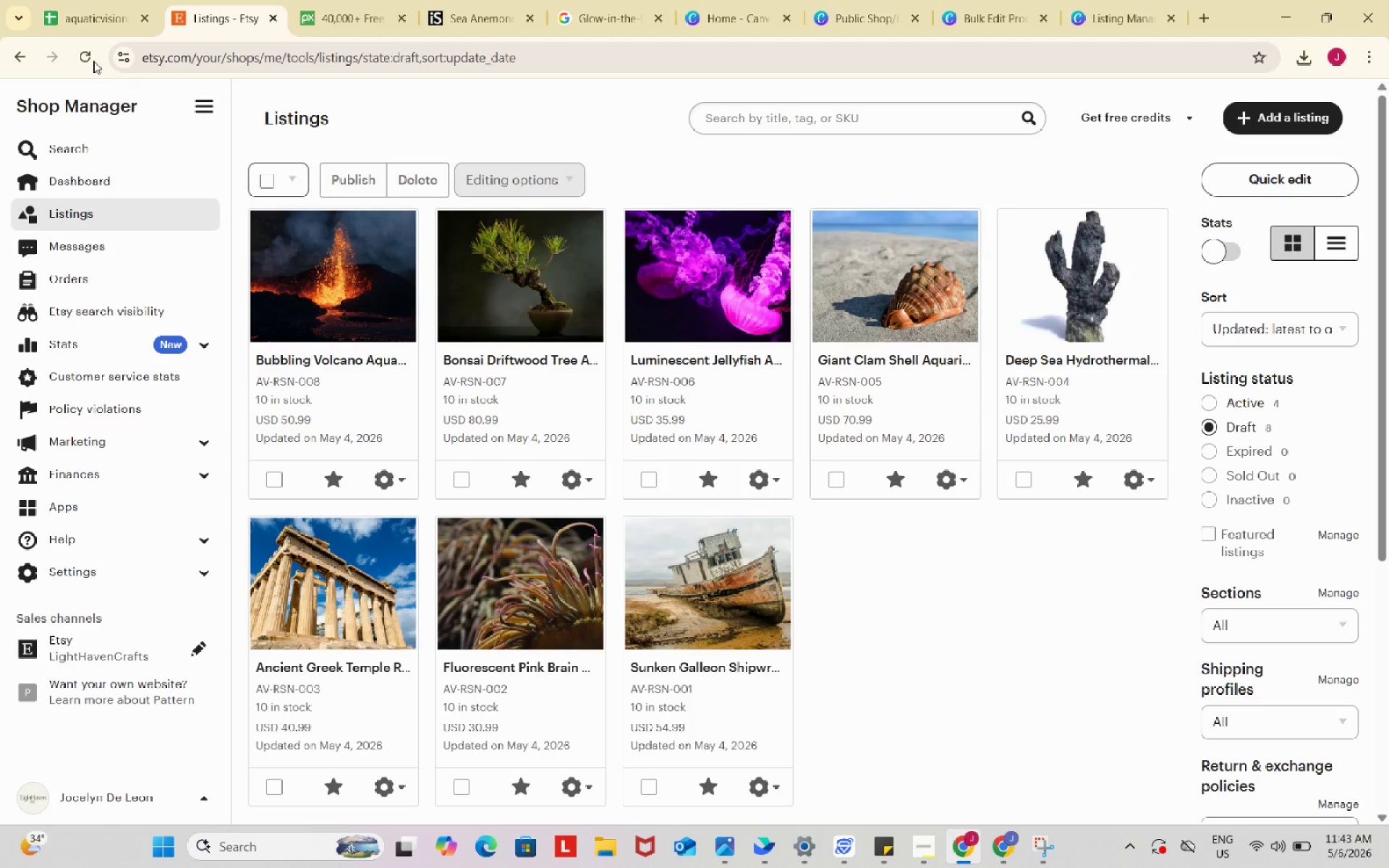 
left_click([83, 56])
 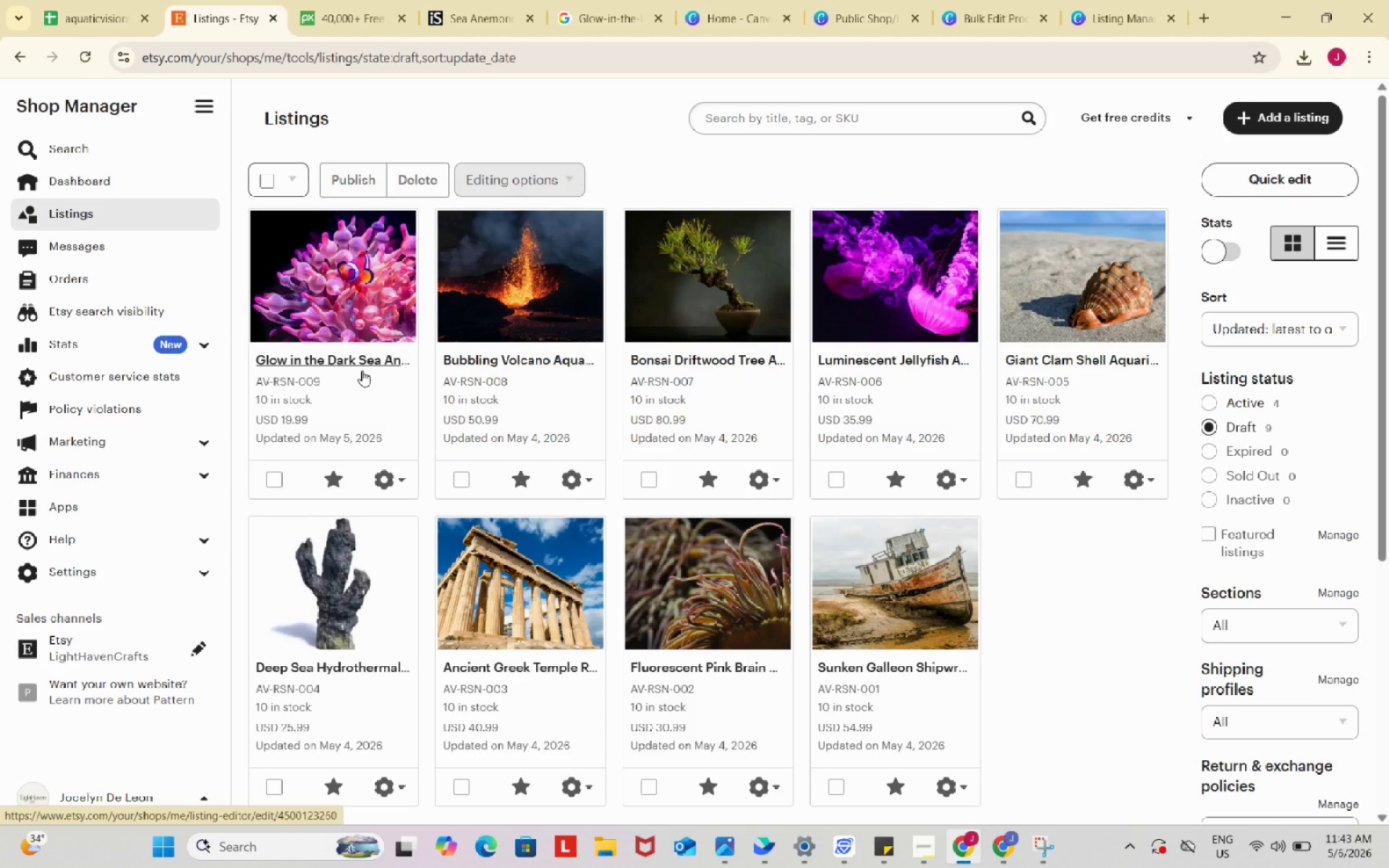 
scroll: coordinate [1164, 667], scroll_direction: up, amount: 1.0
 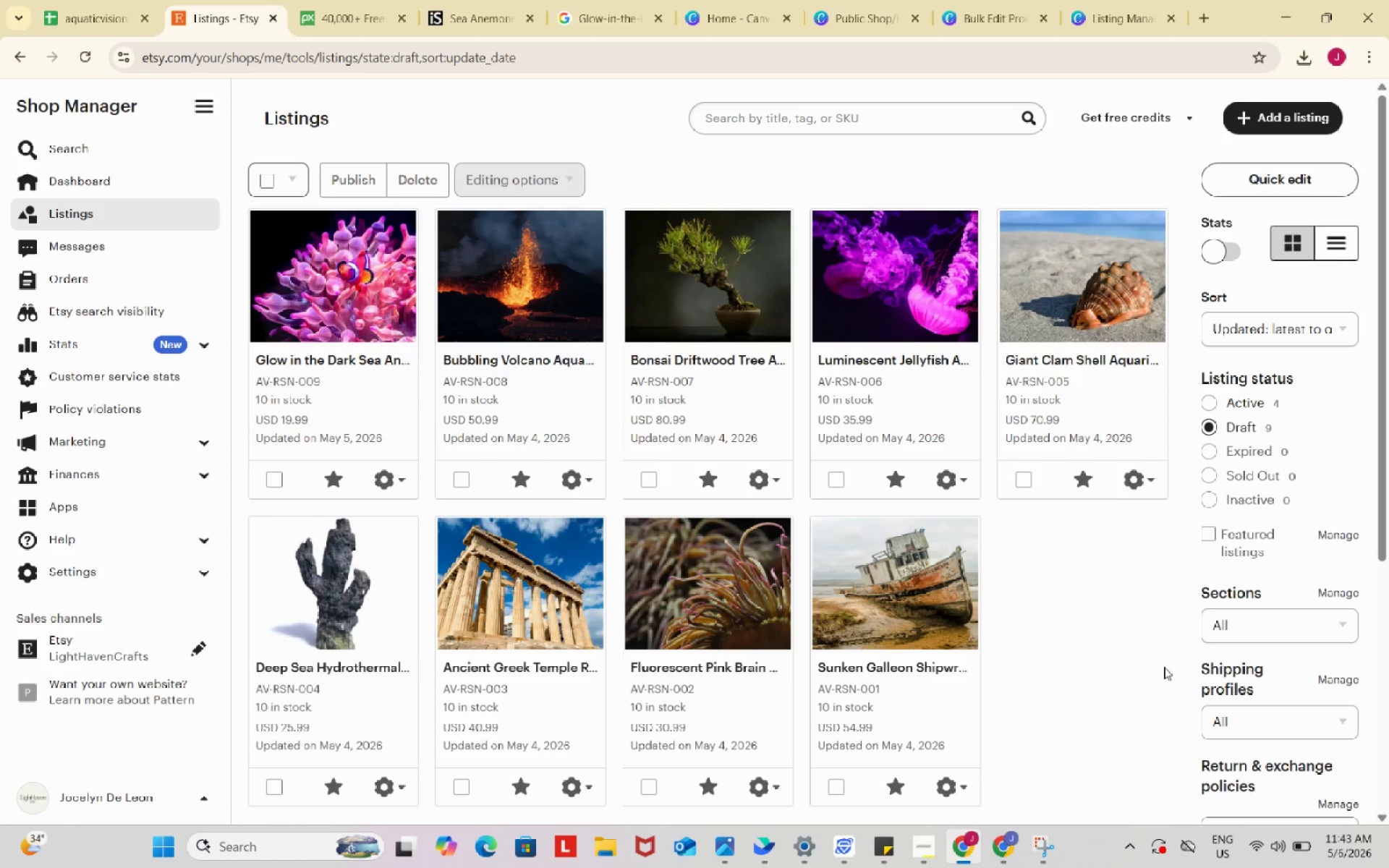 
key(Meta+Shift+S)
 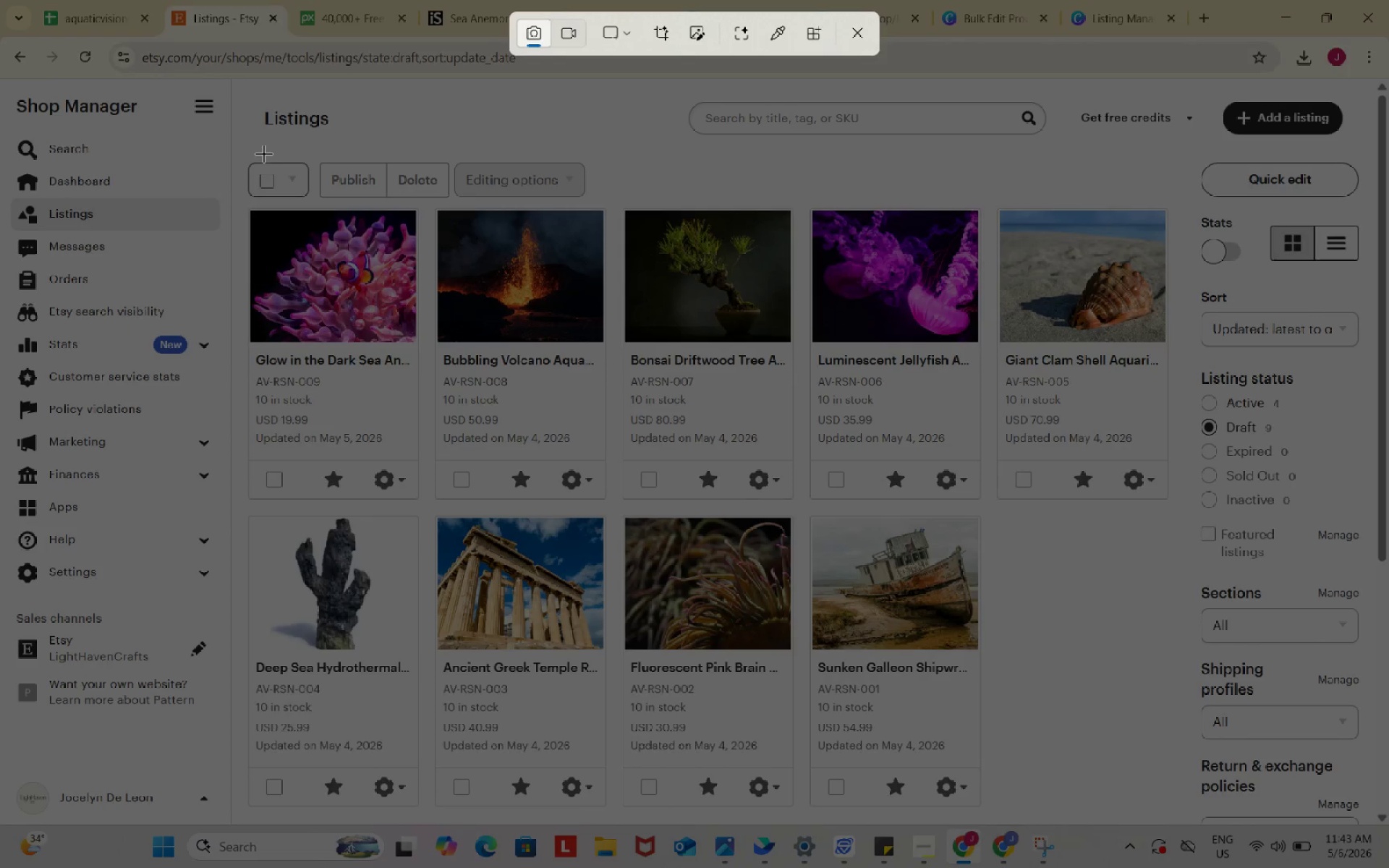 
left_click_drag(start_coordinate=[243, 149], to_coordinate=[1184, 501])
 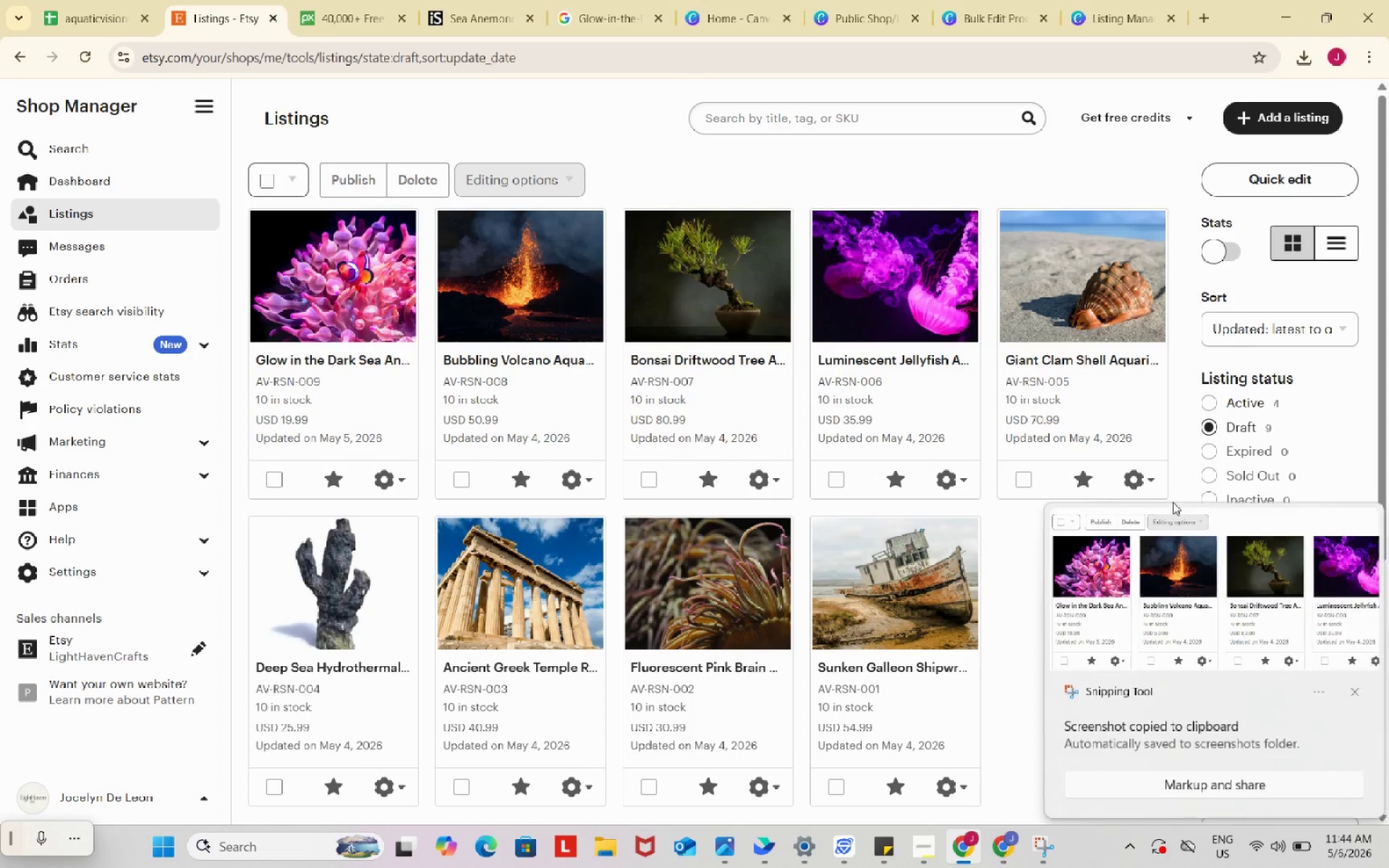 
left_click([1178, 586])
 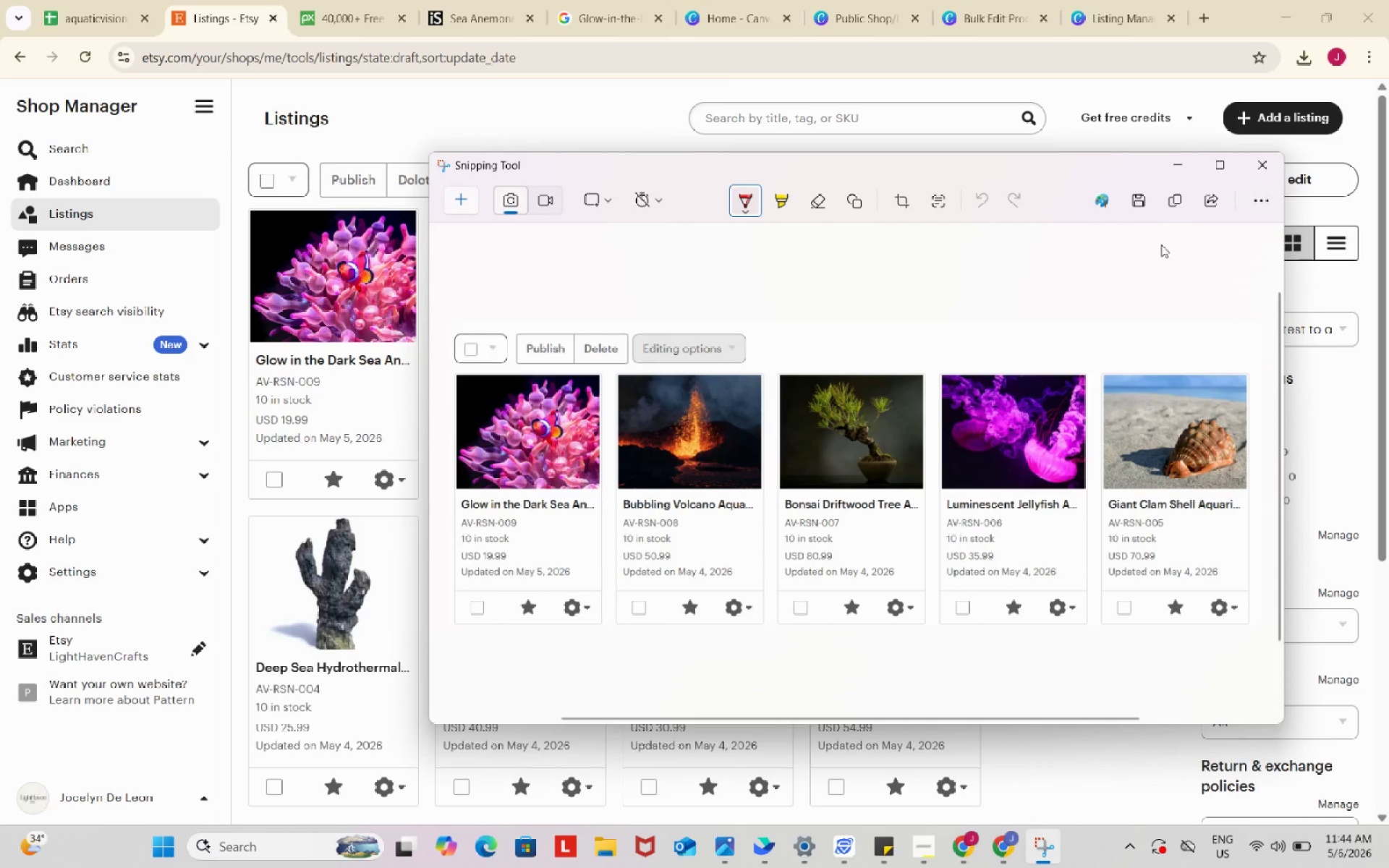 
left_click([1136, 203])
 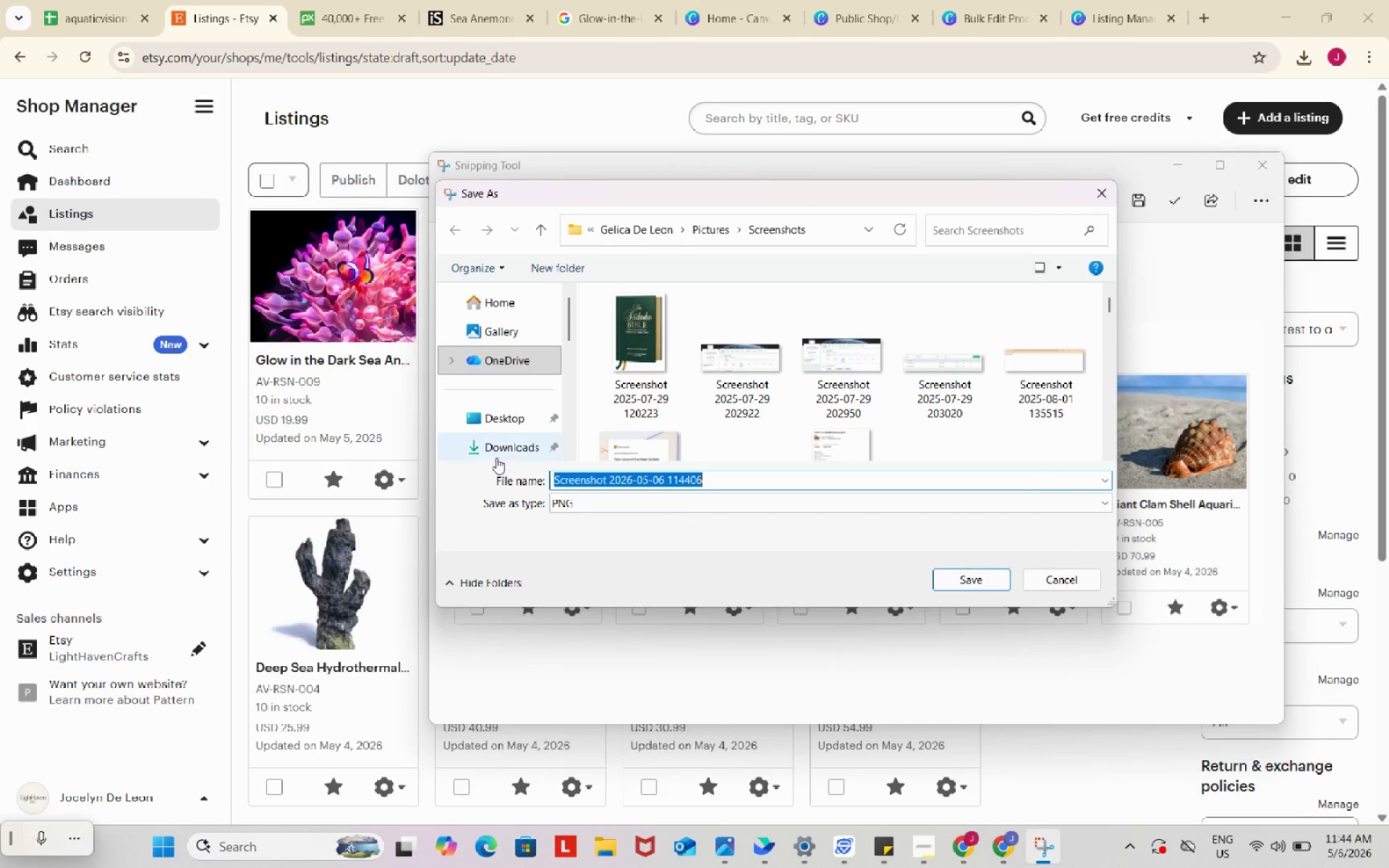 
left_click([497, 451])
 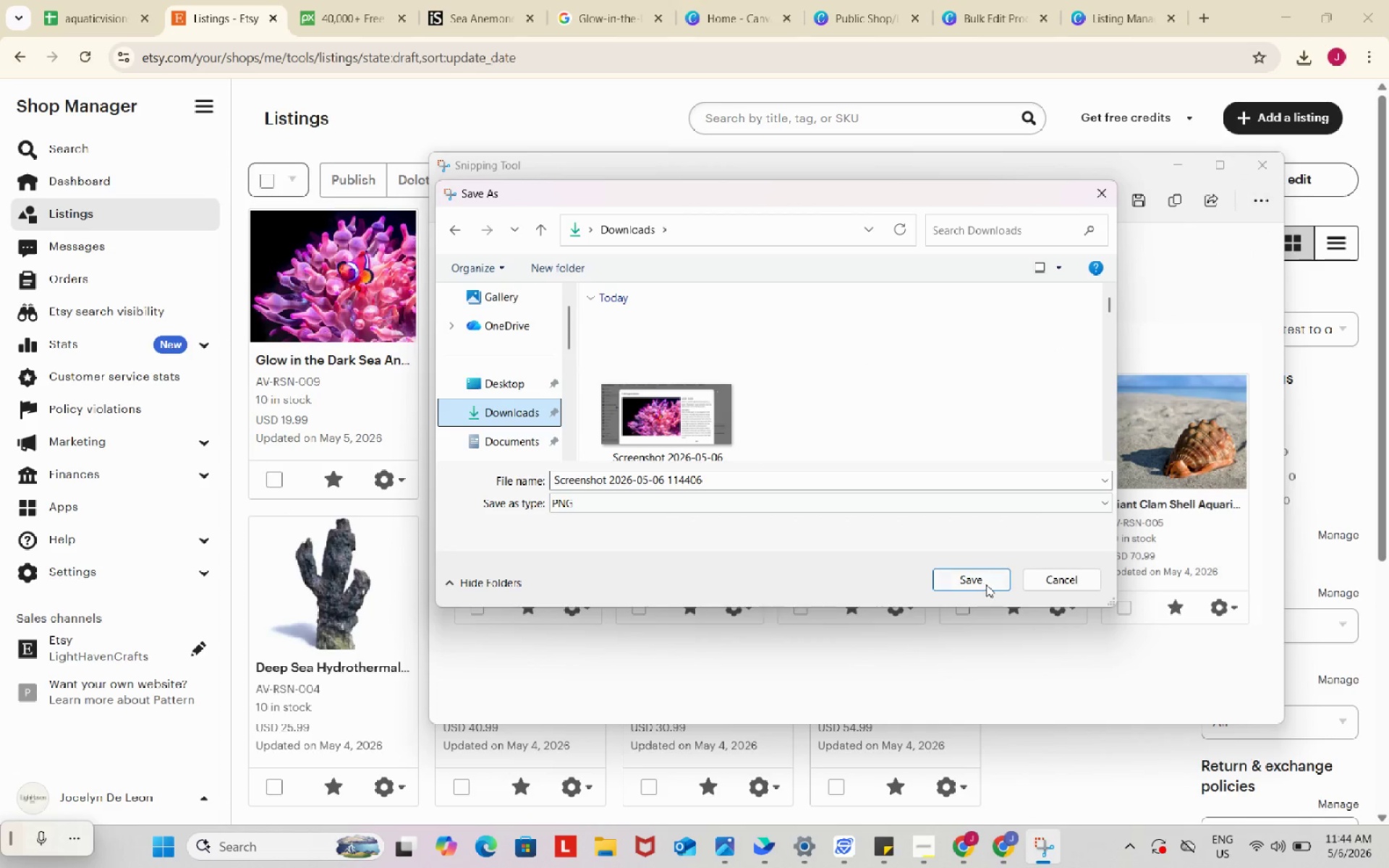 
left_click([982, 580])
 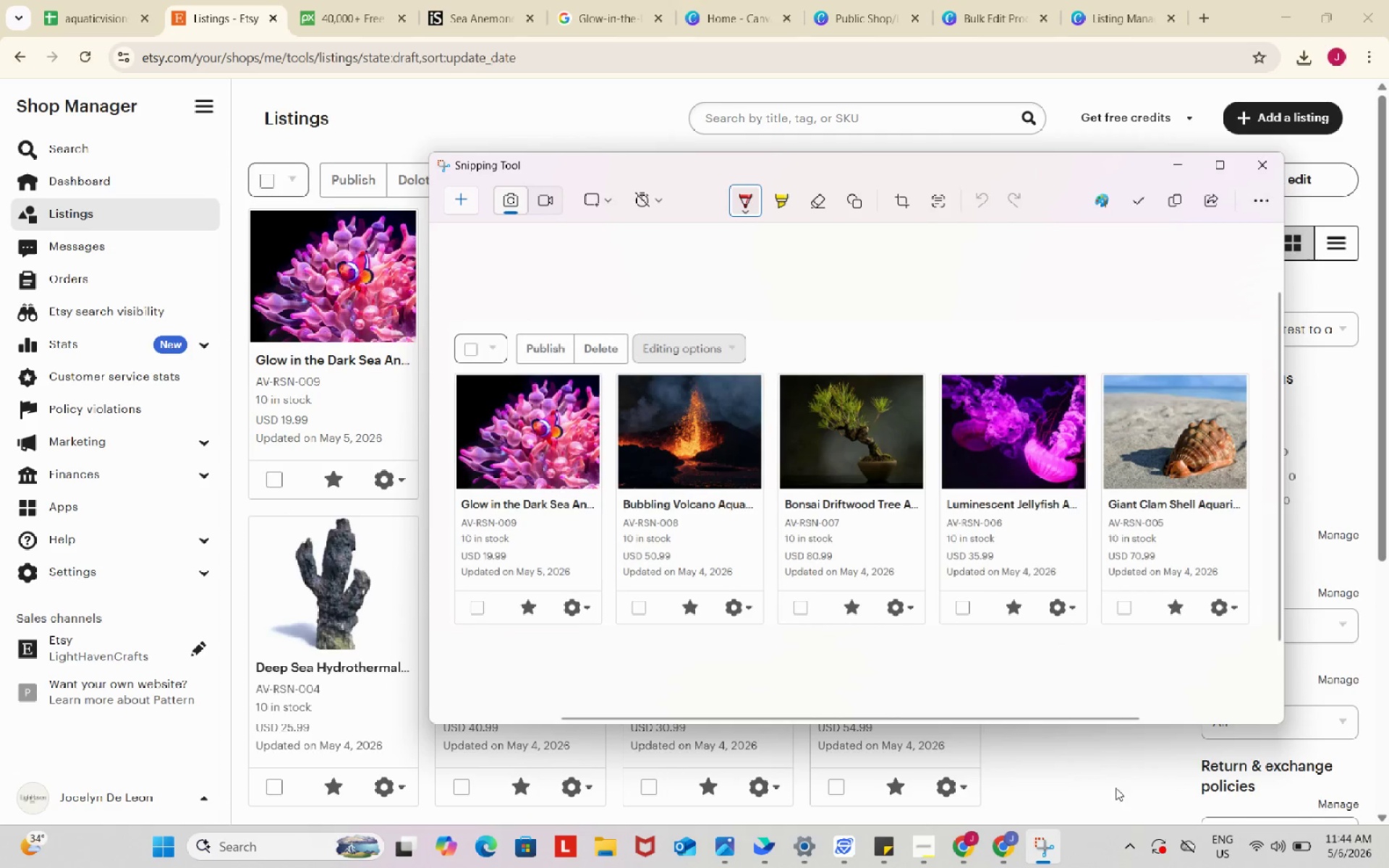 
left_click([1117, 790])
 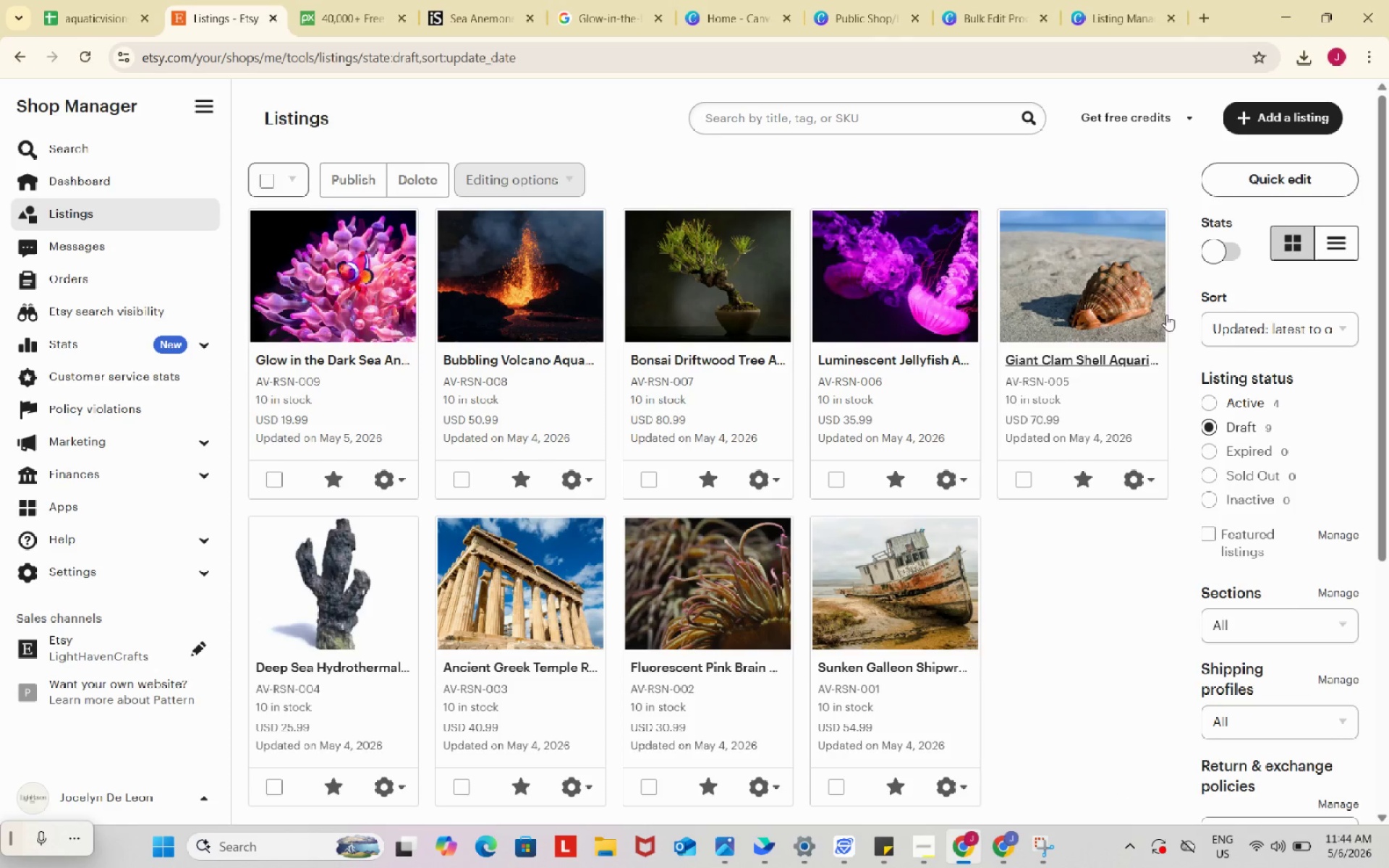 
scroll: coordinate [1129, 425], scroll_direction: up, amount: 4.0
 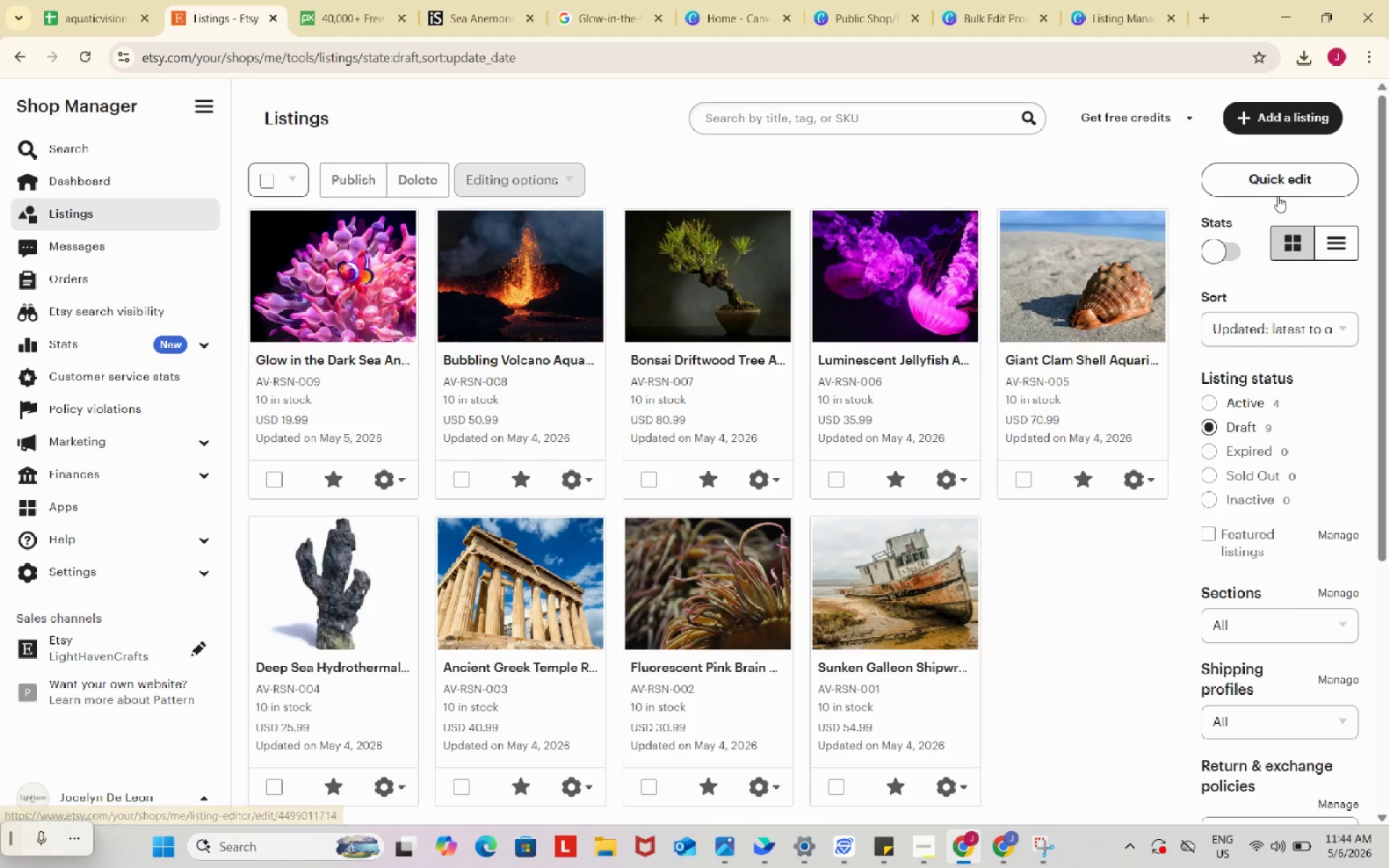 
left_click([1281, 187])
 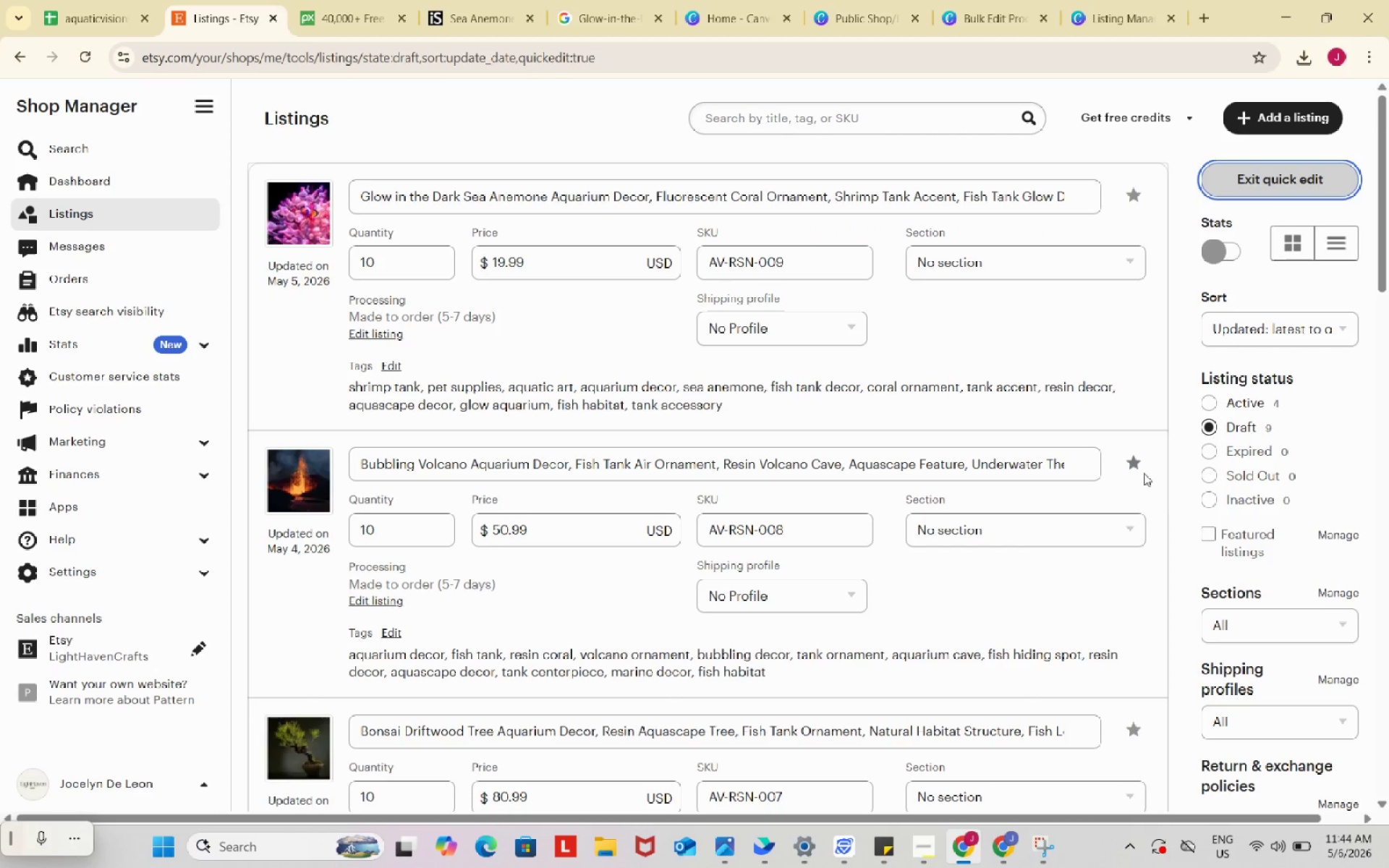 
scroll: coordinate [1129, 498], scroll_direction: up, amount: 4.0
 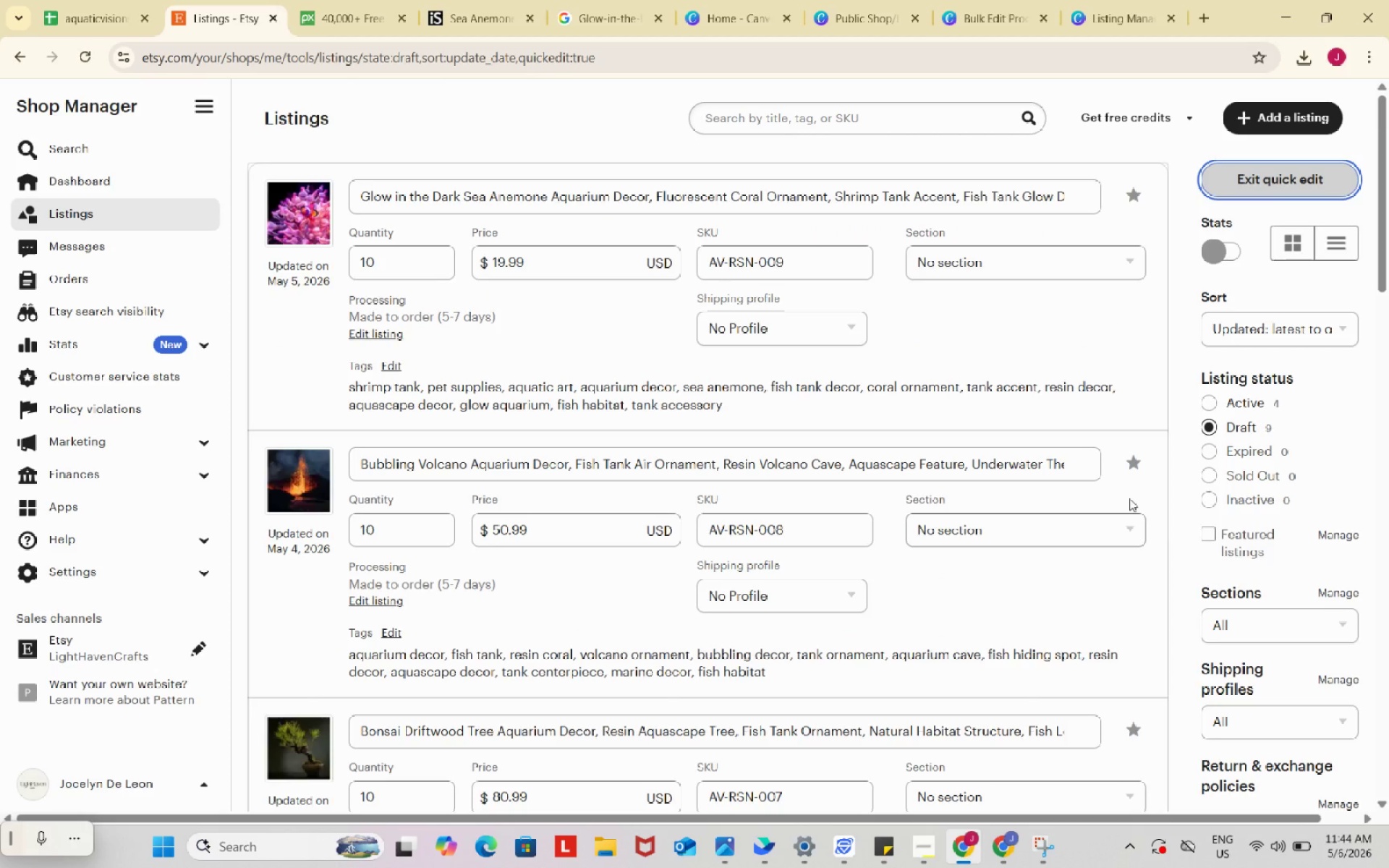 
key(Meta+Shift+S)
 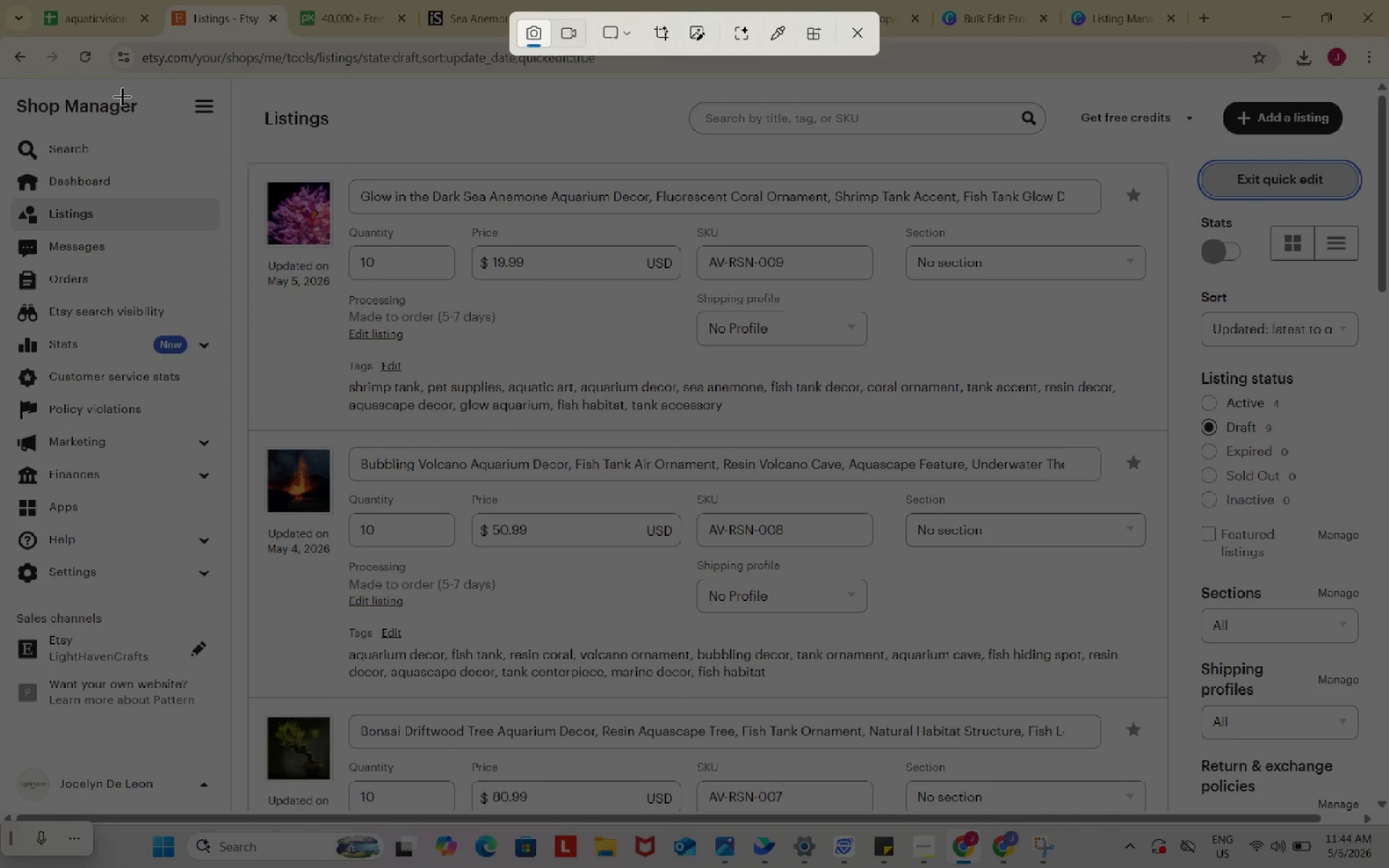 
left_click_drag(start_coordinate=[0, 90], to_coordinate=[1376, 435])
 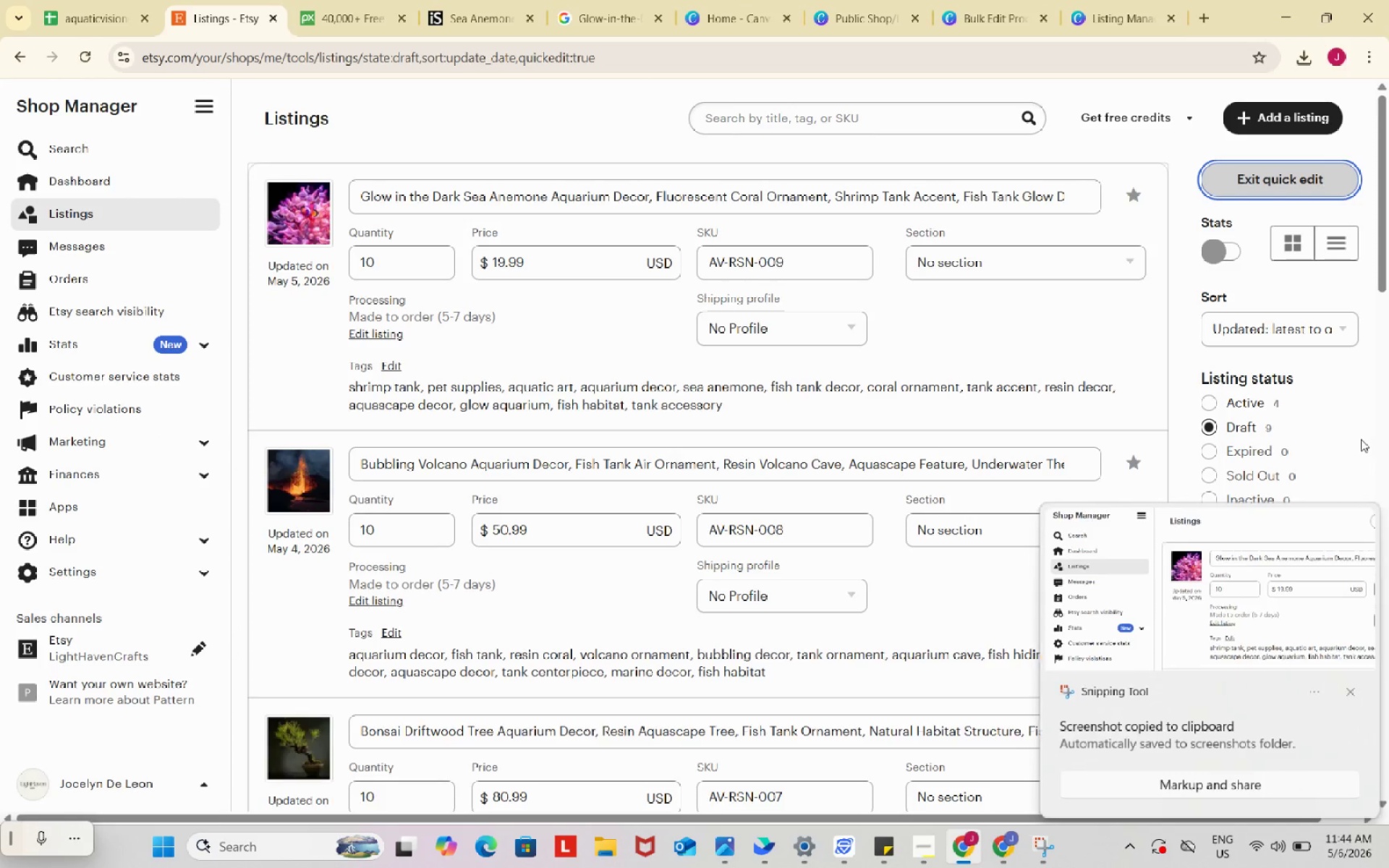 
left_click([1244, 619])
 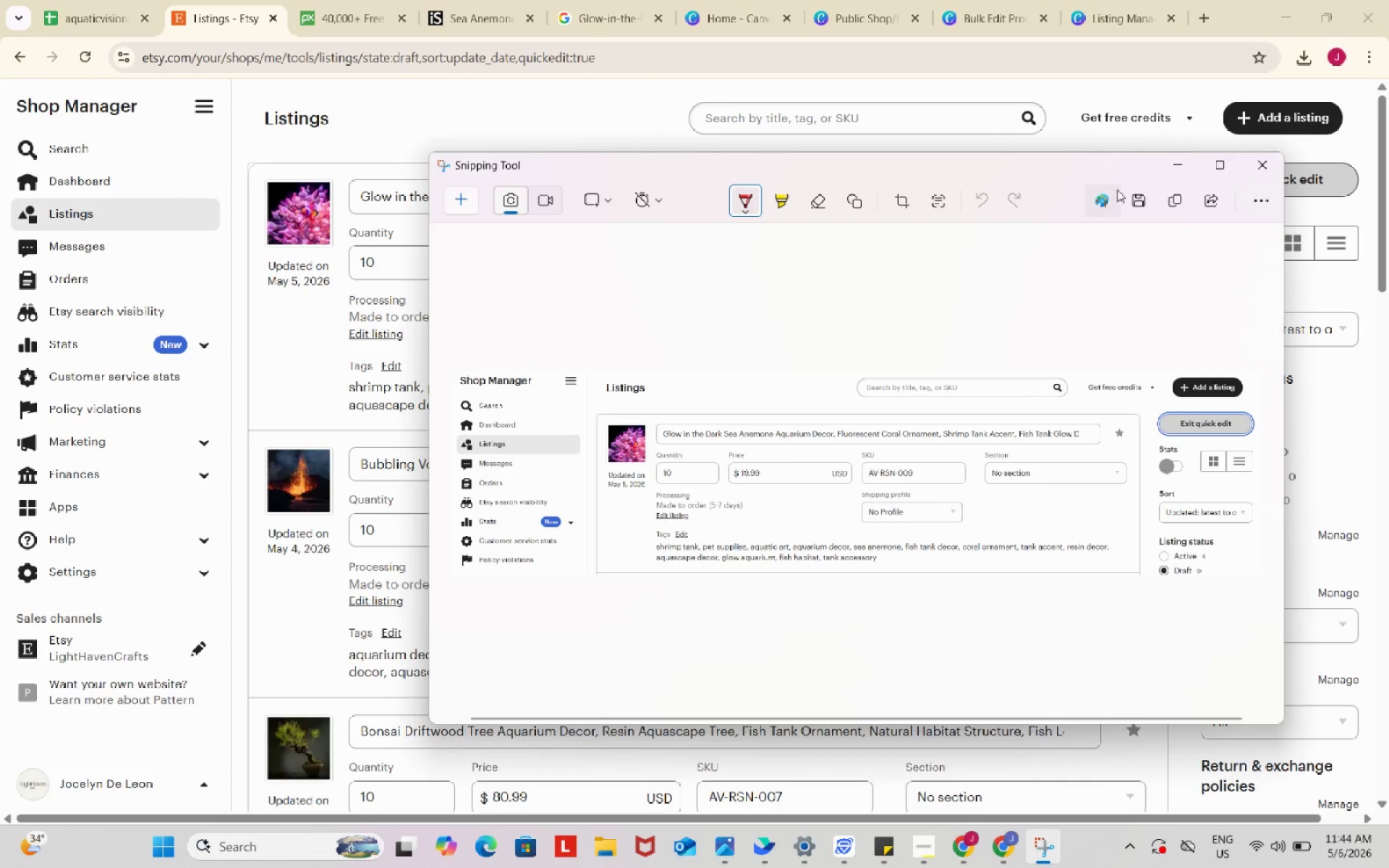 
left_click([1139, 198])
 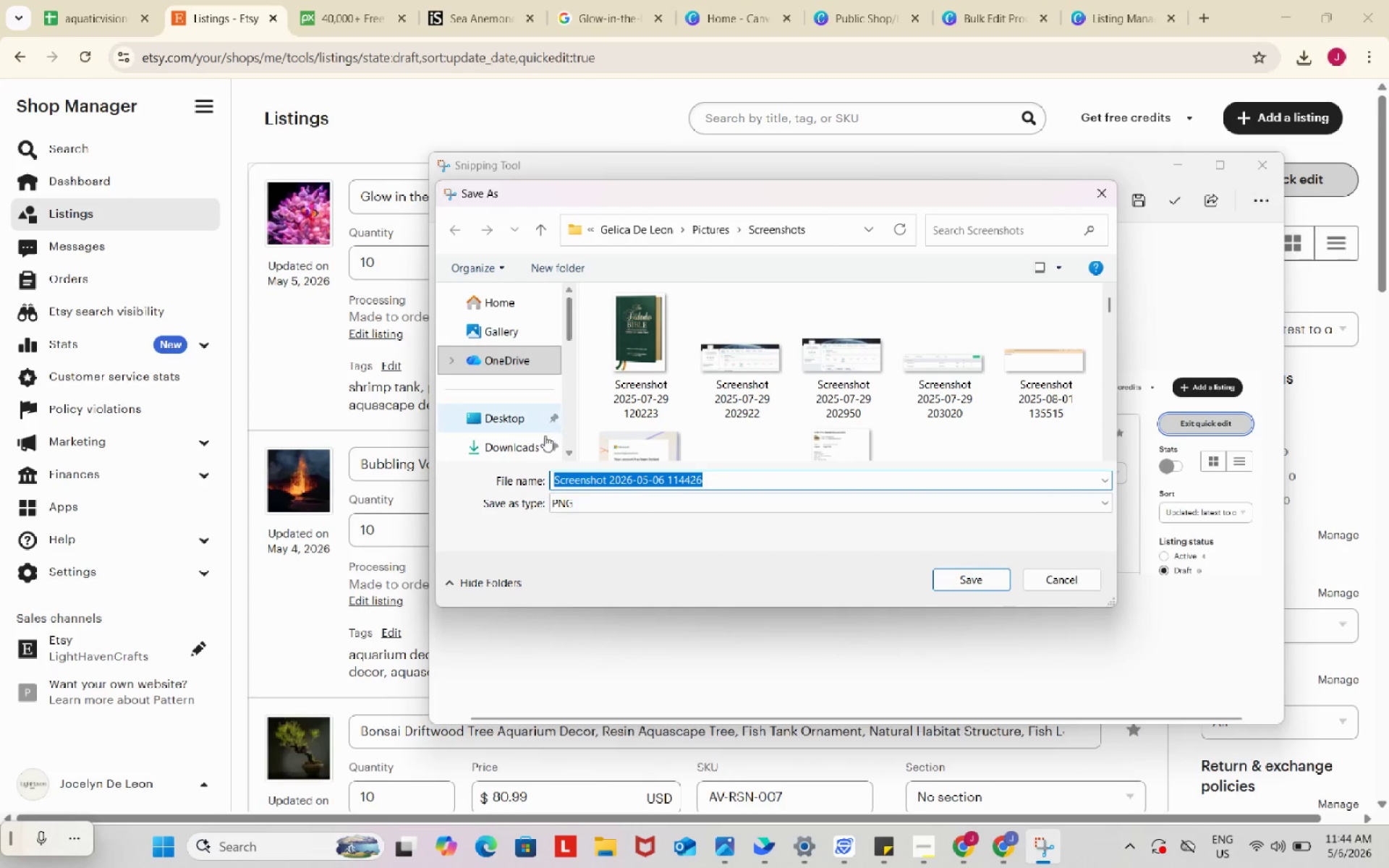 
left_click([522, 444])
 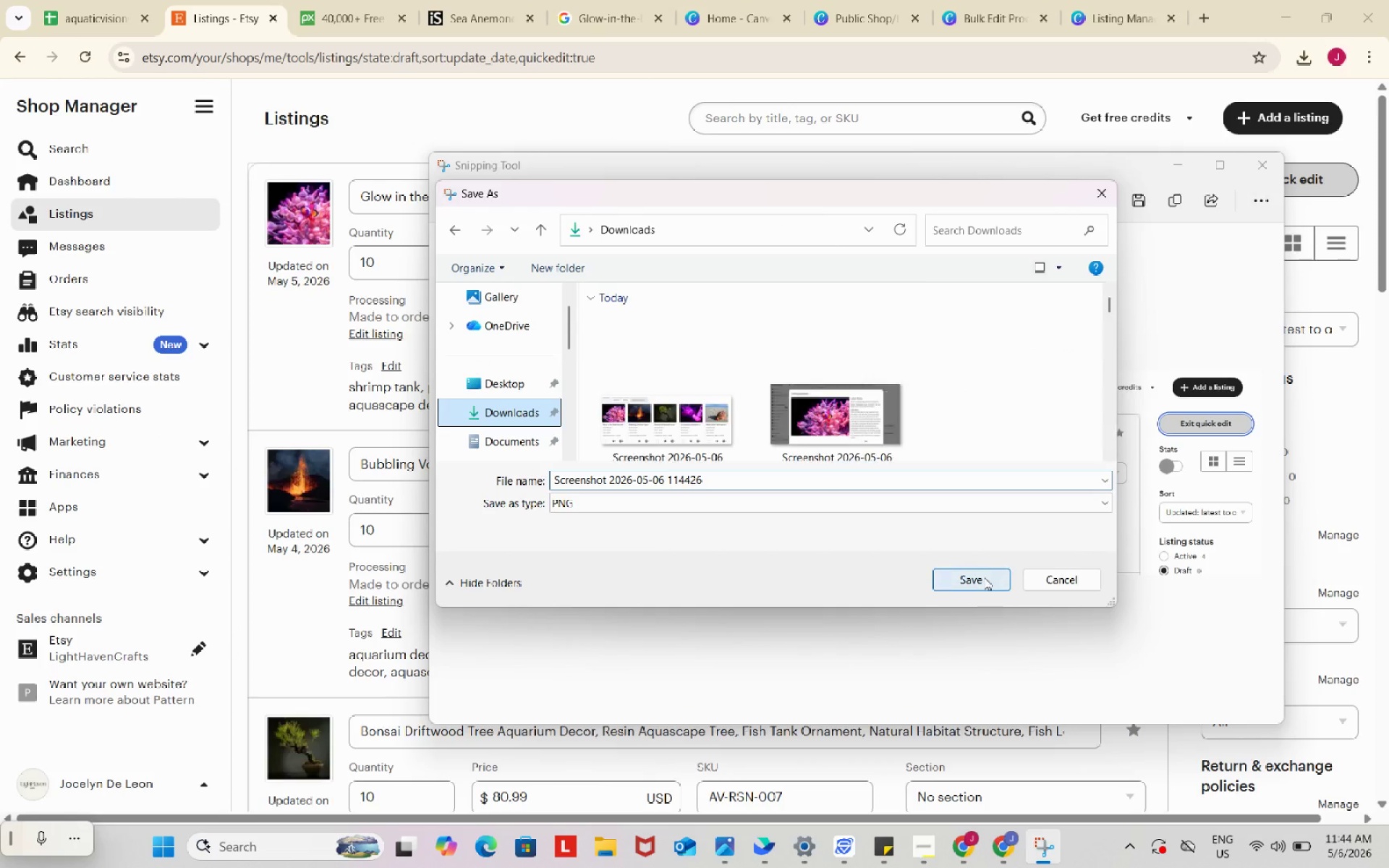 
left_click([982, 576])
 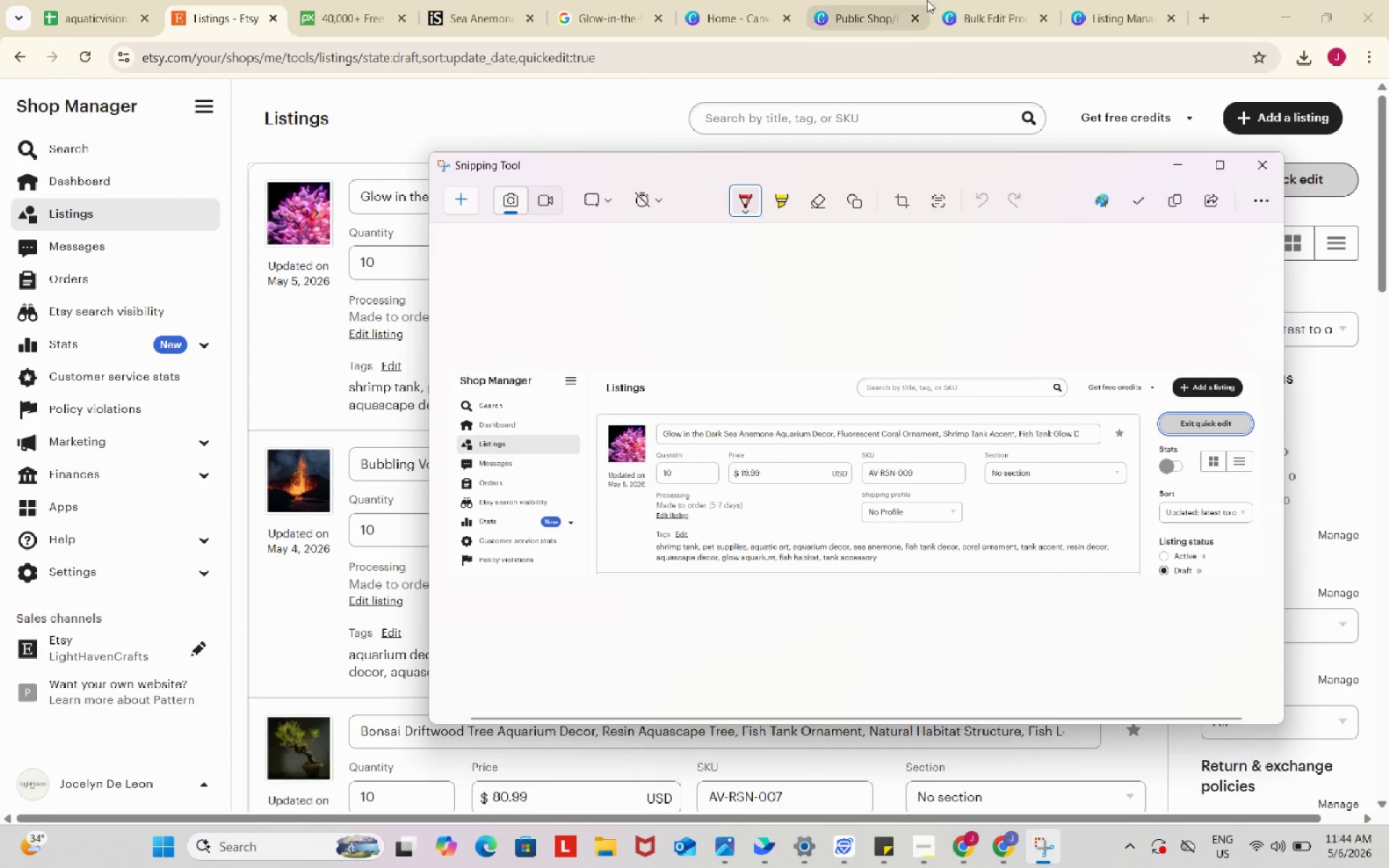 
left_click([967, 0])
 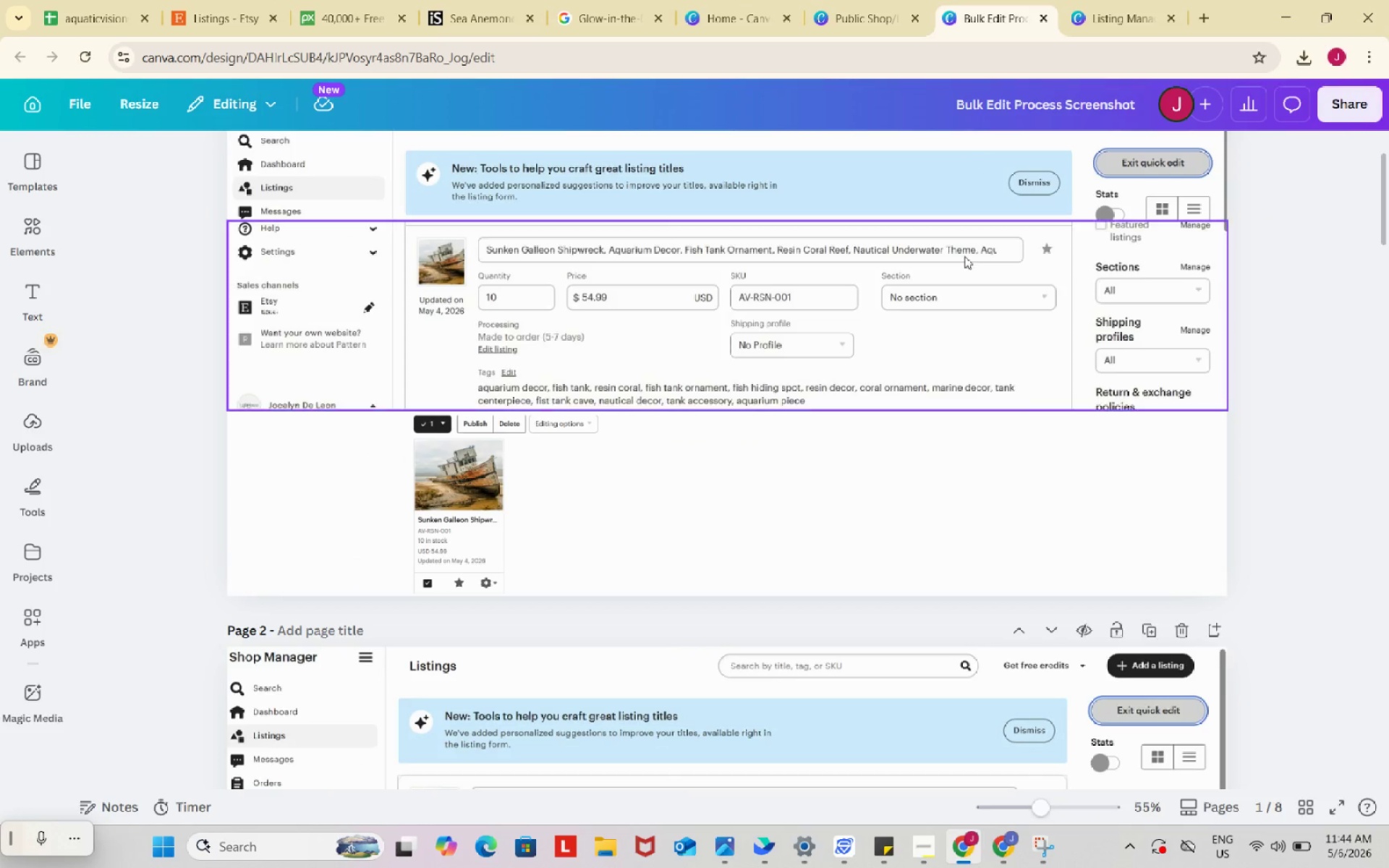 
scroll: coordinate [711, 626], scroll_direction: down, amount: 50.0
 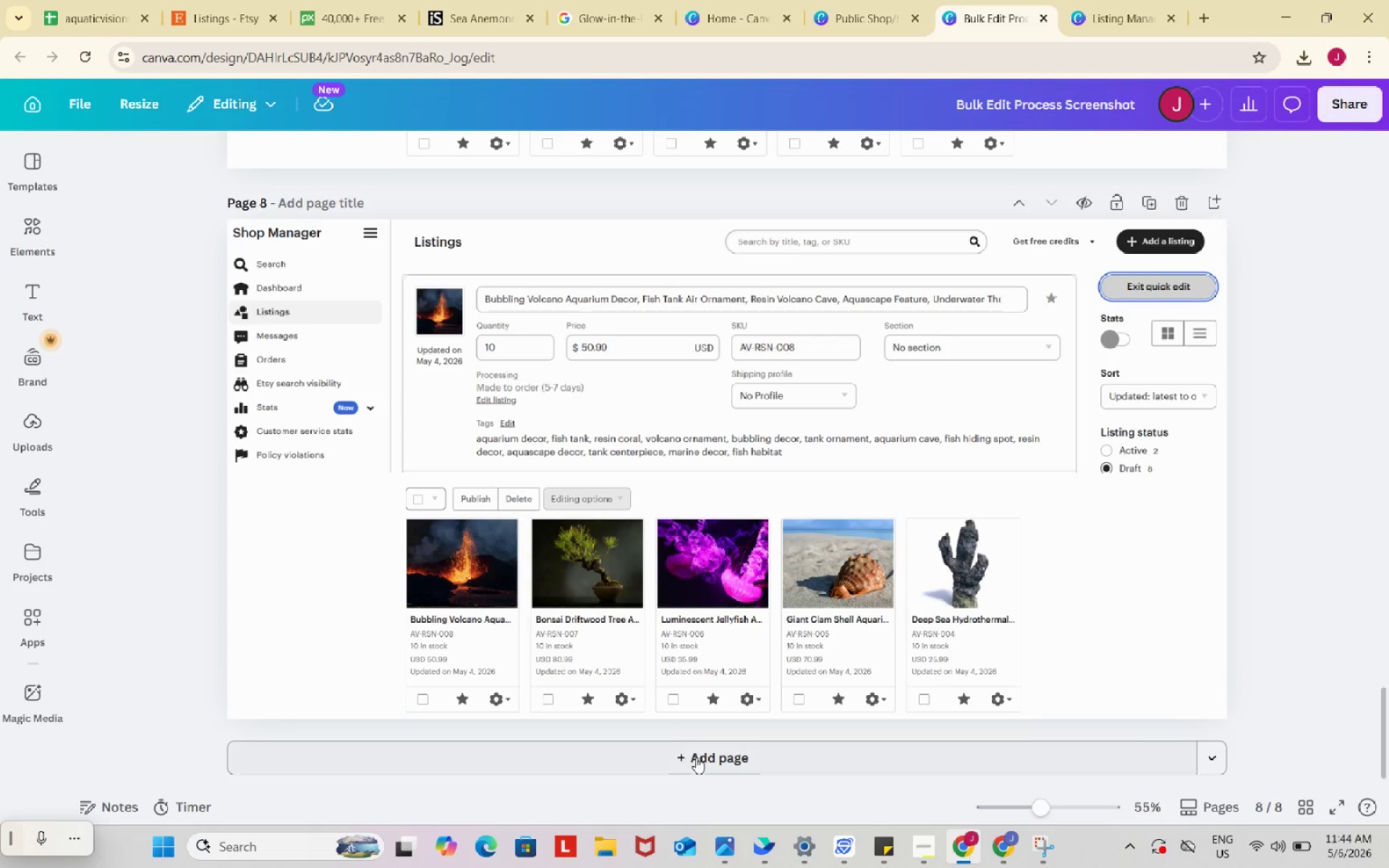 
left_click([697, 757])
 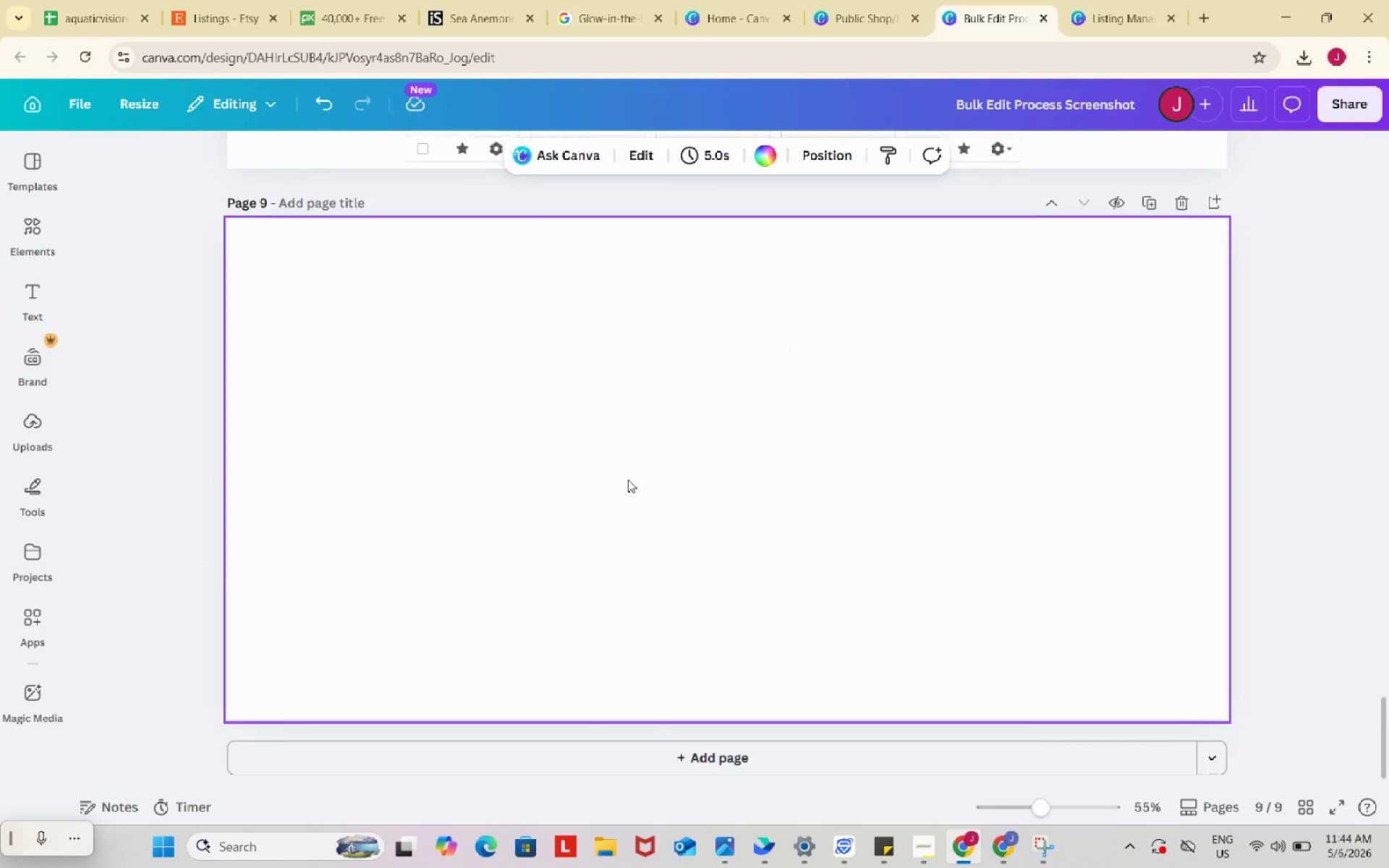 
left_click([619, 407])
 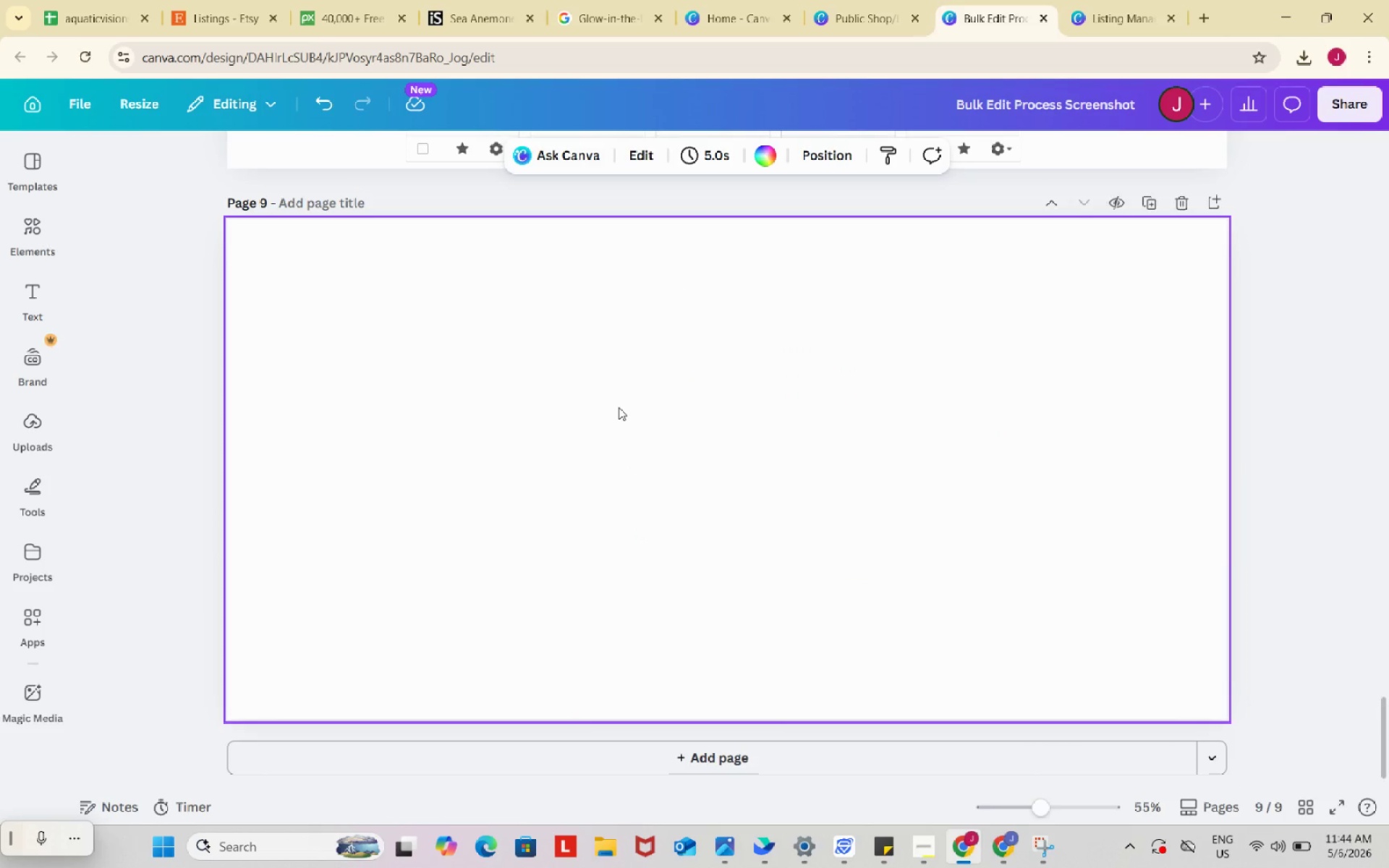 
key(Control+ControlLeft)
 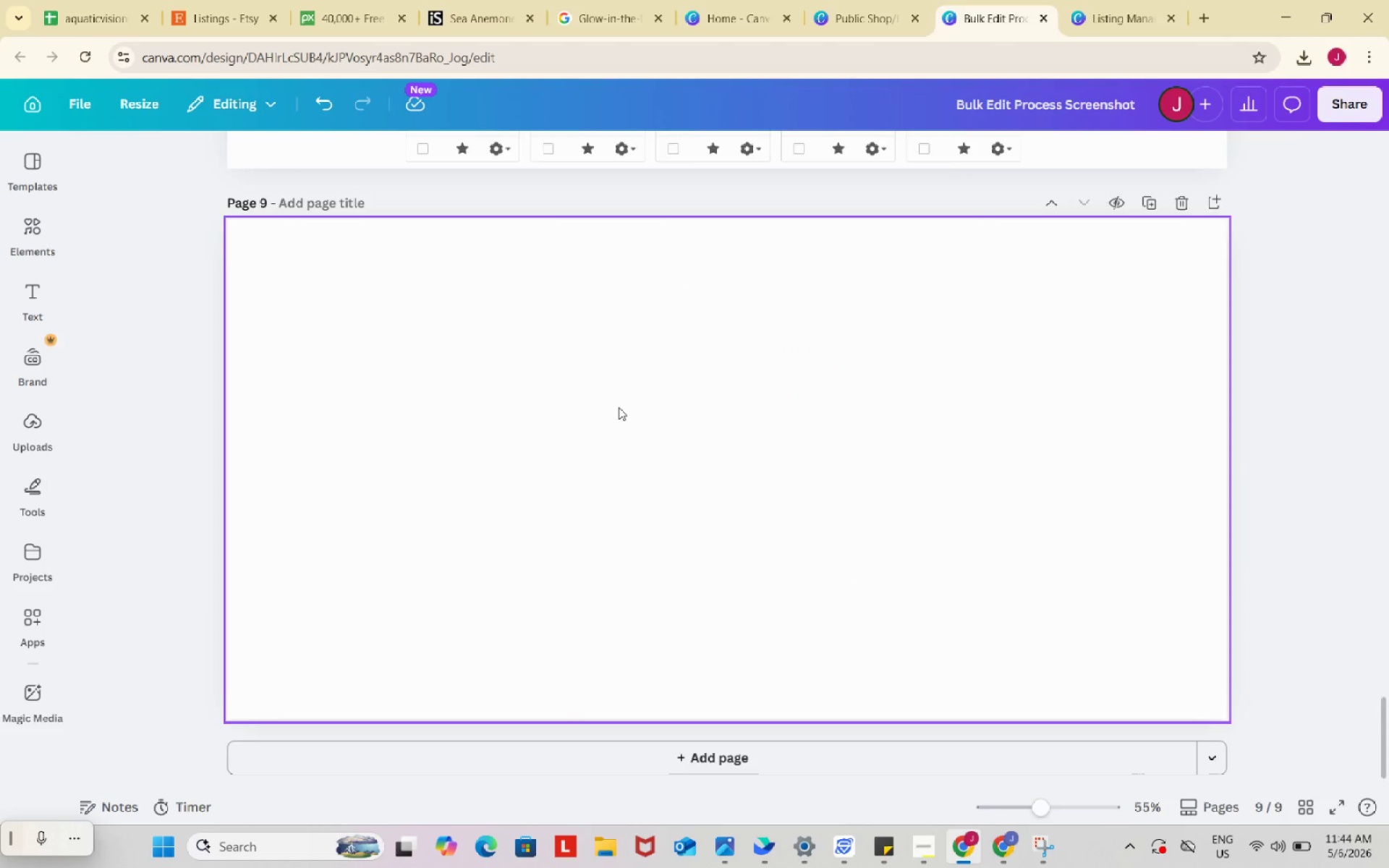 
key(Control+V)
 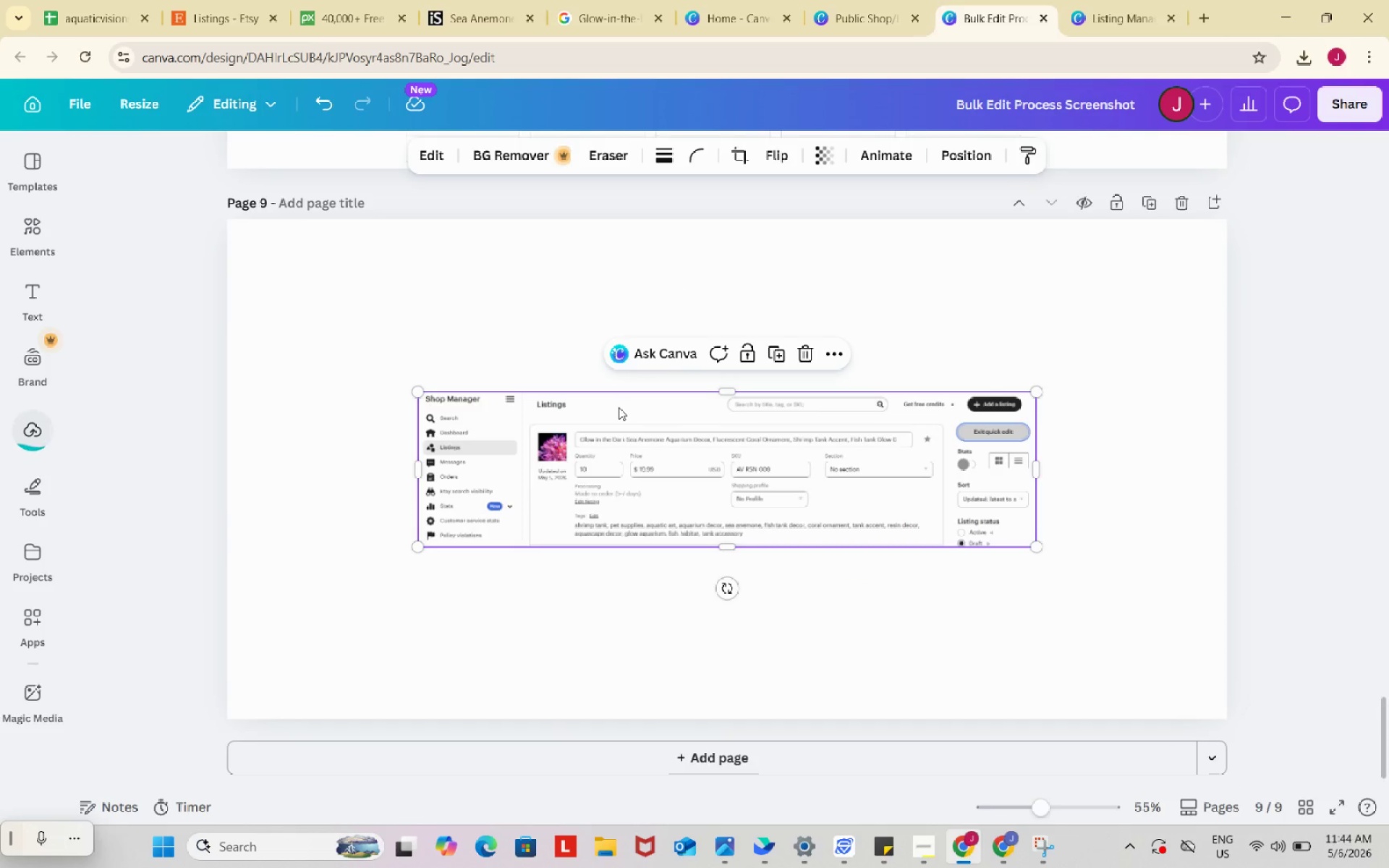 
left_click_drag(start_coordinate=[729, 480], to_coordinate=[534, 305])
 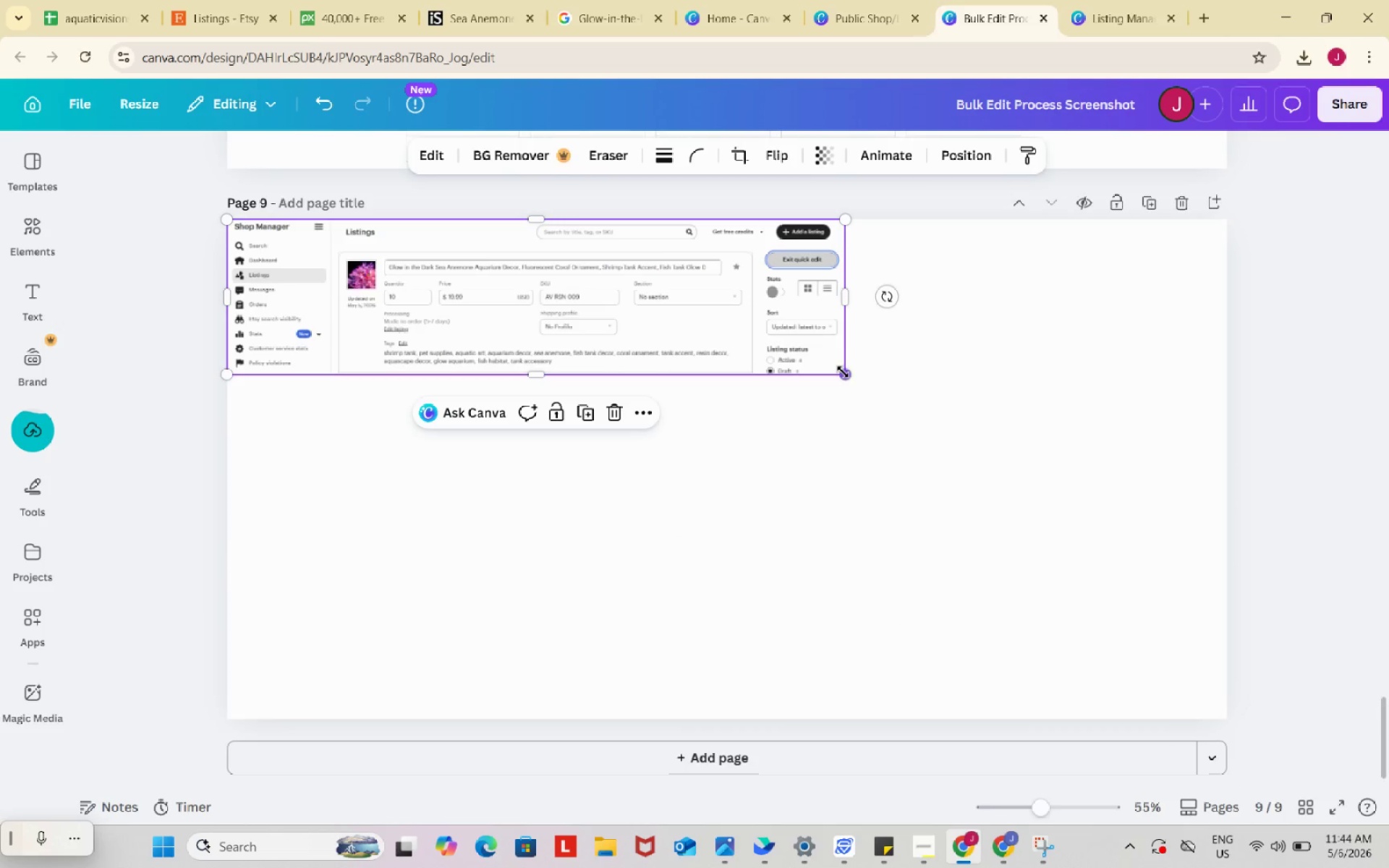 
left_click_drag(start_coordinate=[843, 372], to_coordinate=[1214, 509])
 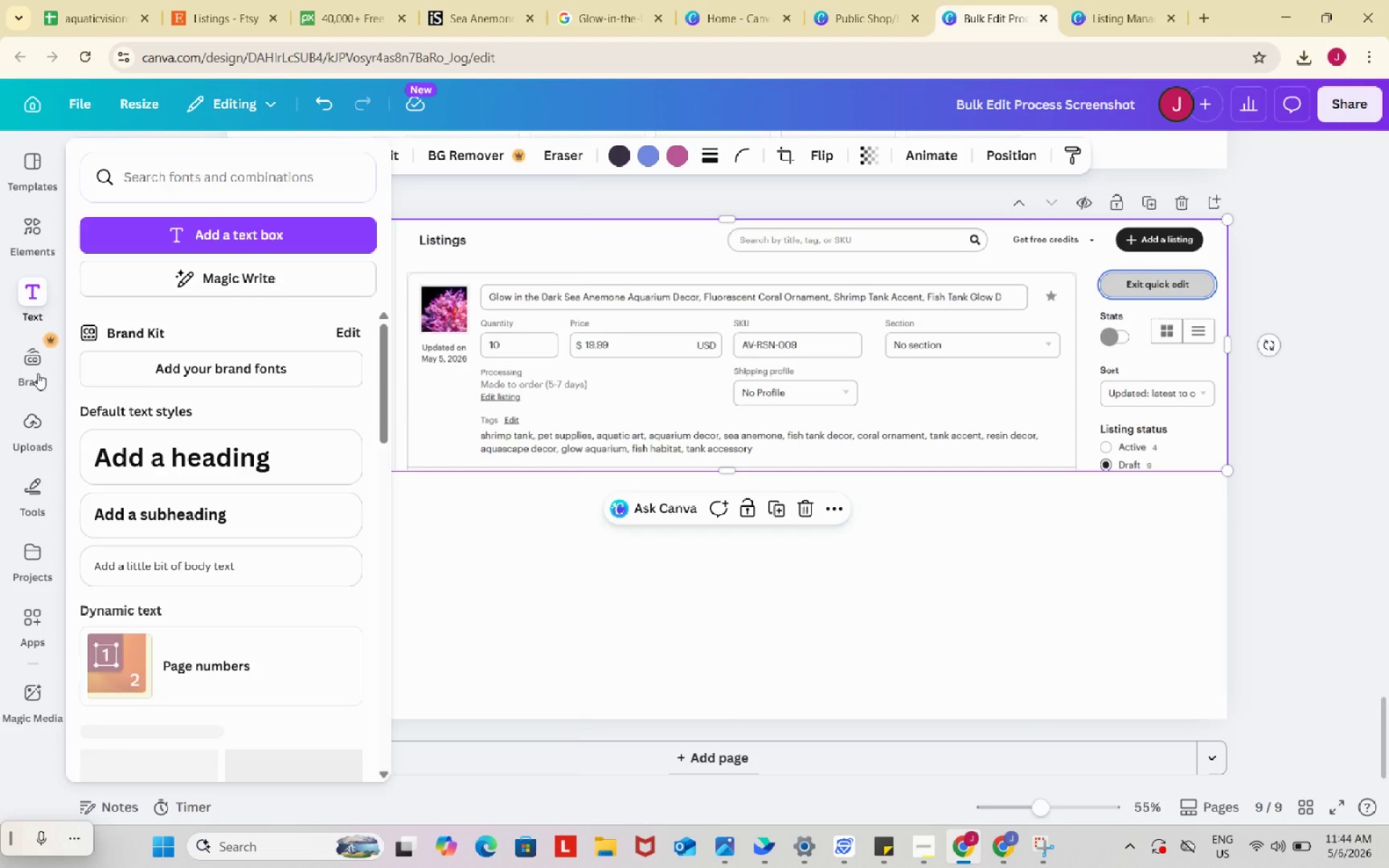 
left_click_drag(start_coordinate=[38, 416], to_coordinate=[33, 415])
 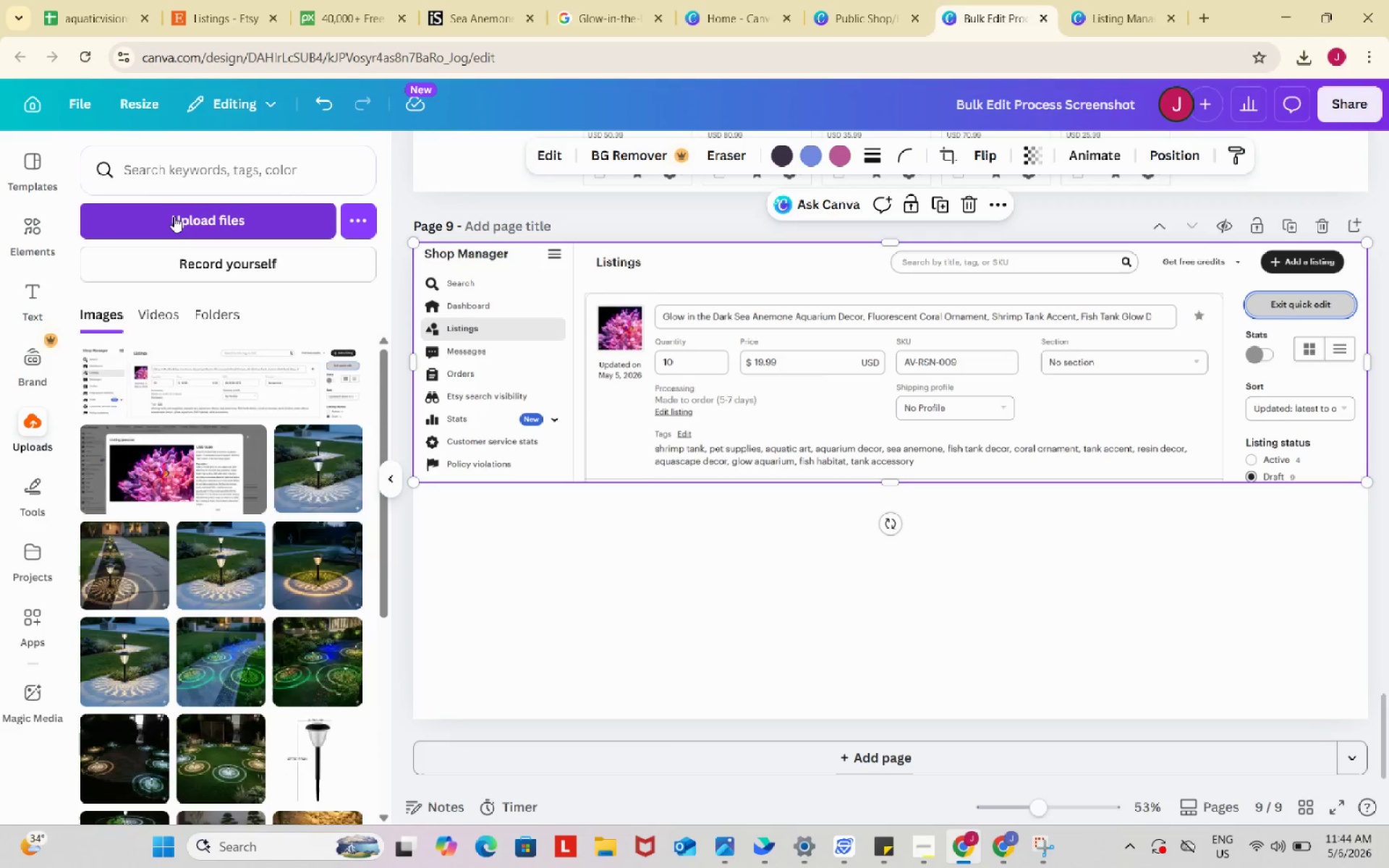 
left_click([174, 216])
 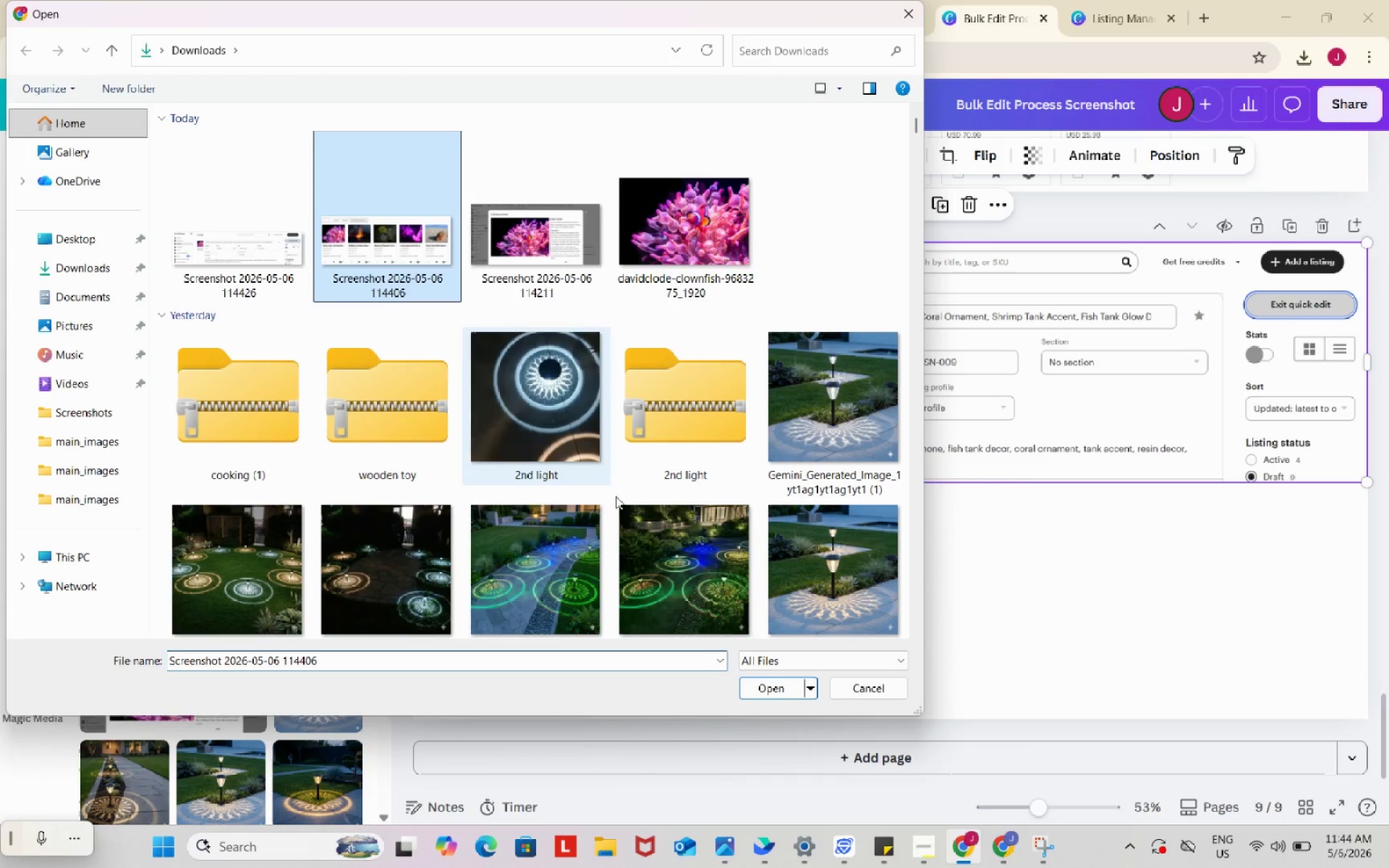 
left_click([778, 687])
 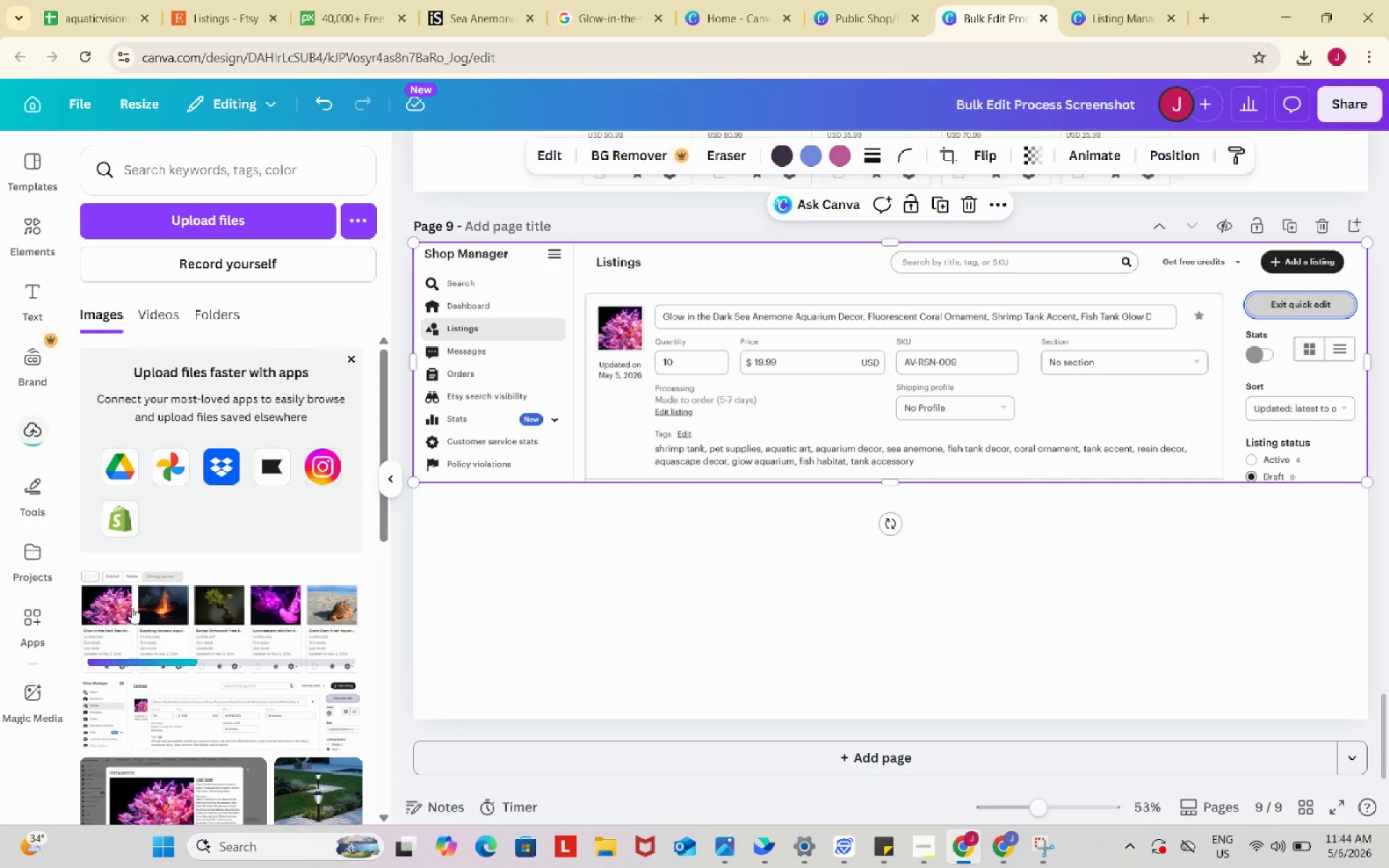 
left_click([130, 600])
 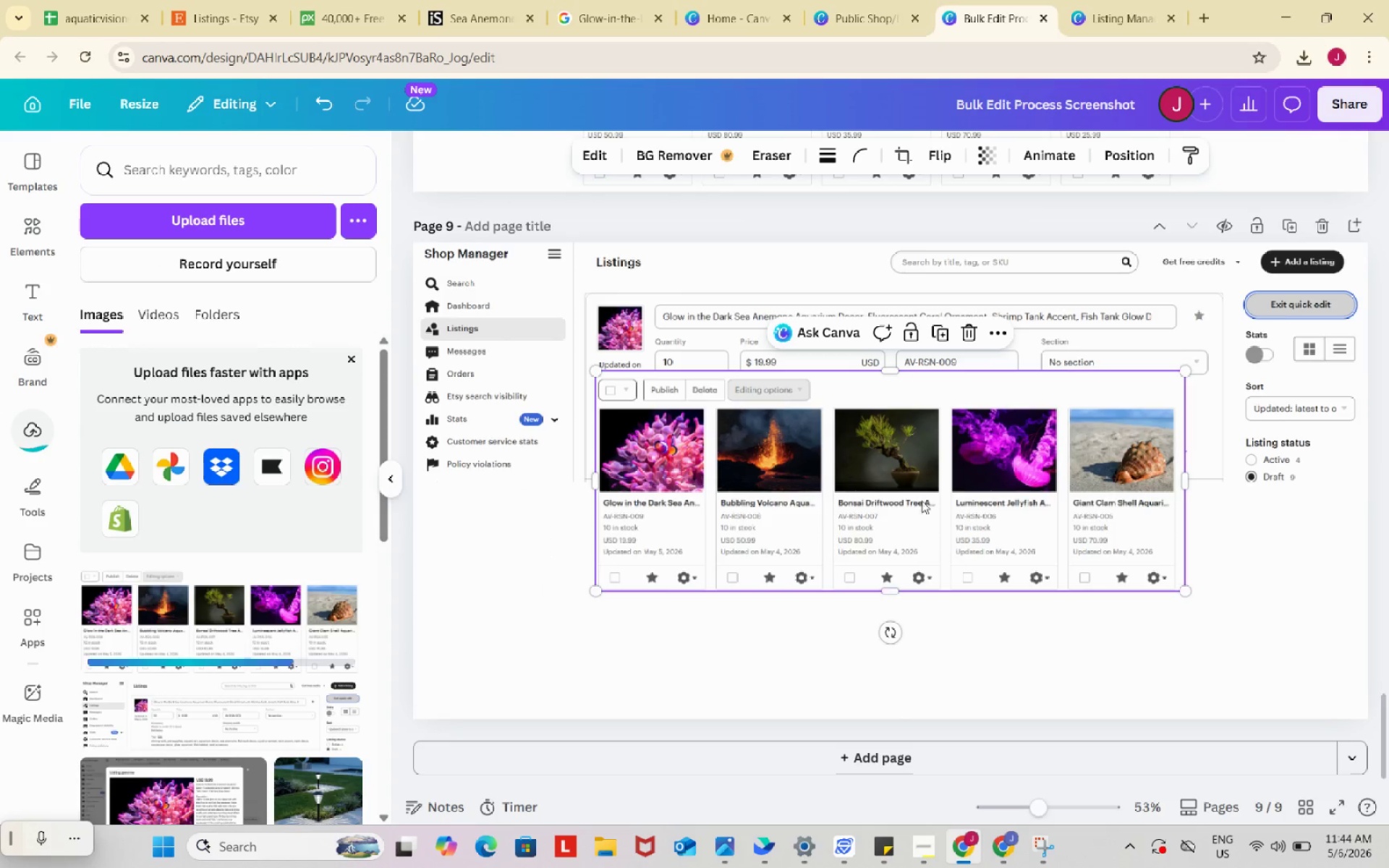 
left_click_drag(start_coordinate=[919, 482], to_coordinate=[912, 602])
 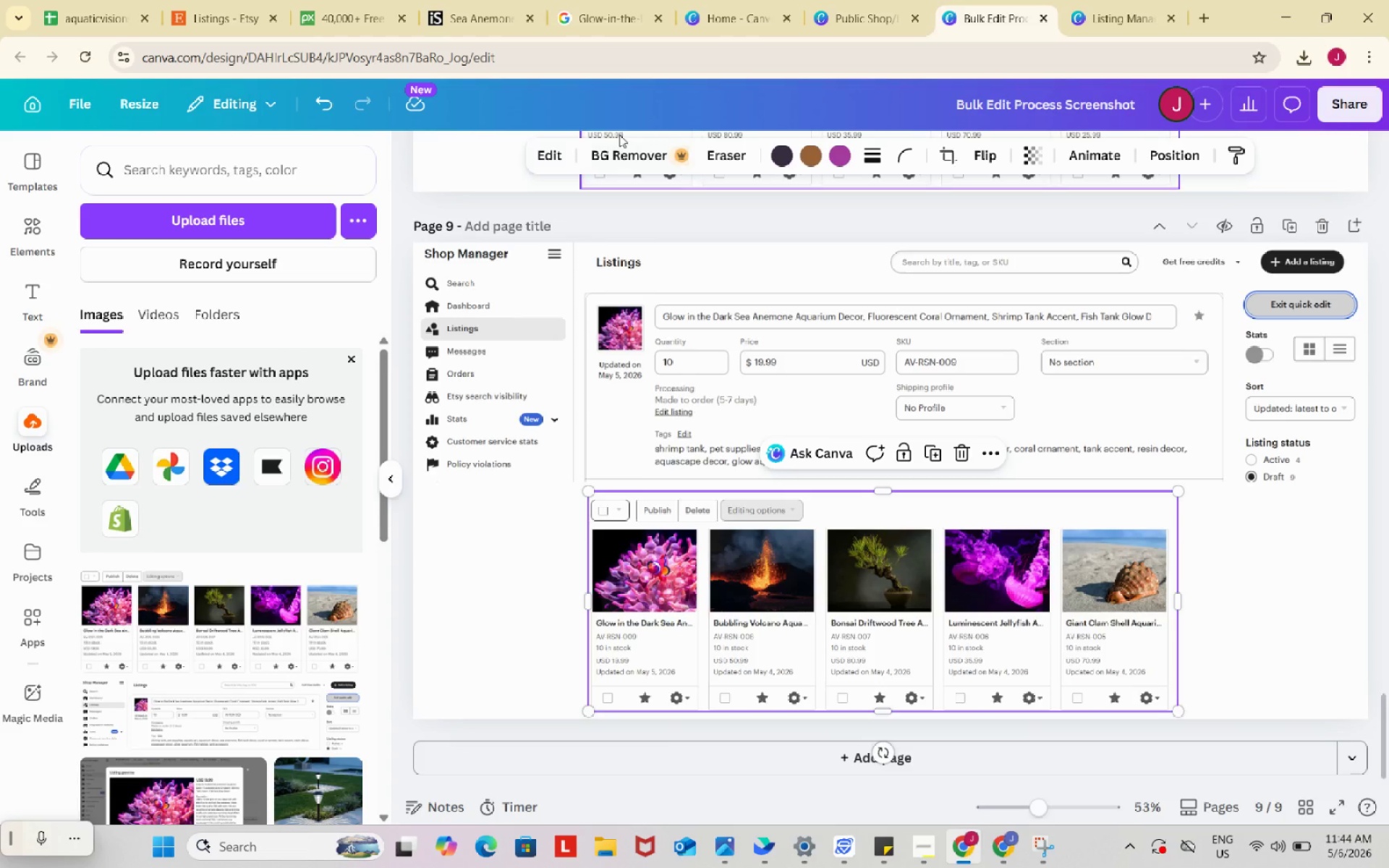 
left_click([224, 0])
 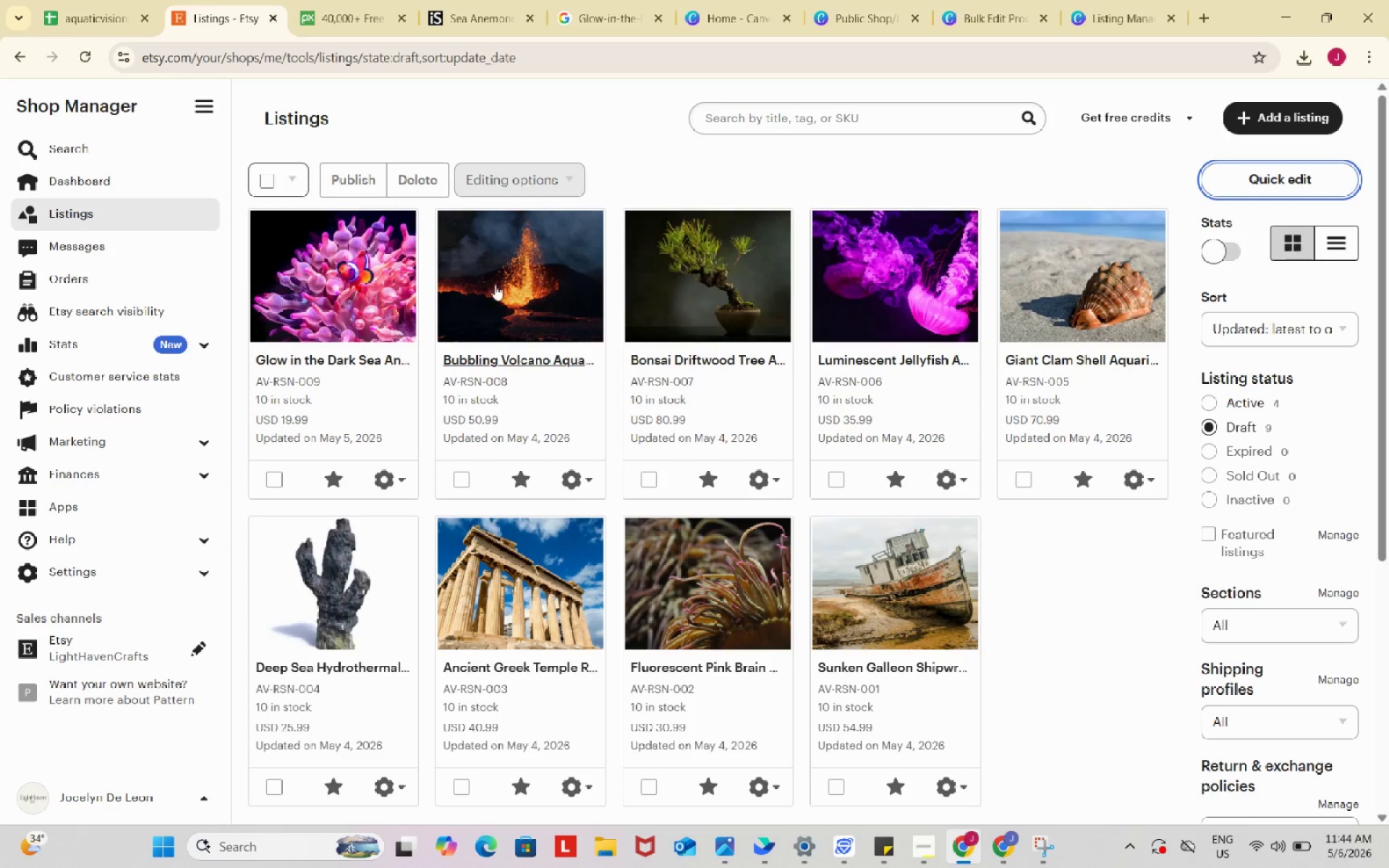 
left_click([370, 358])
 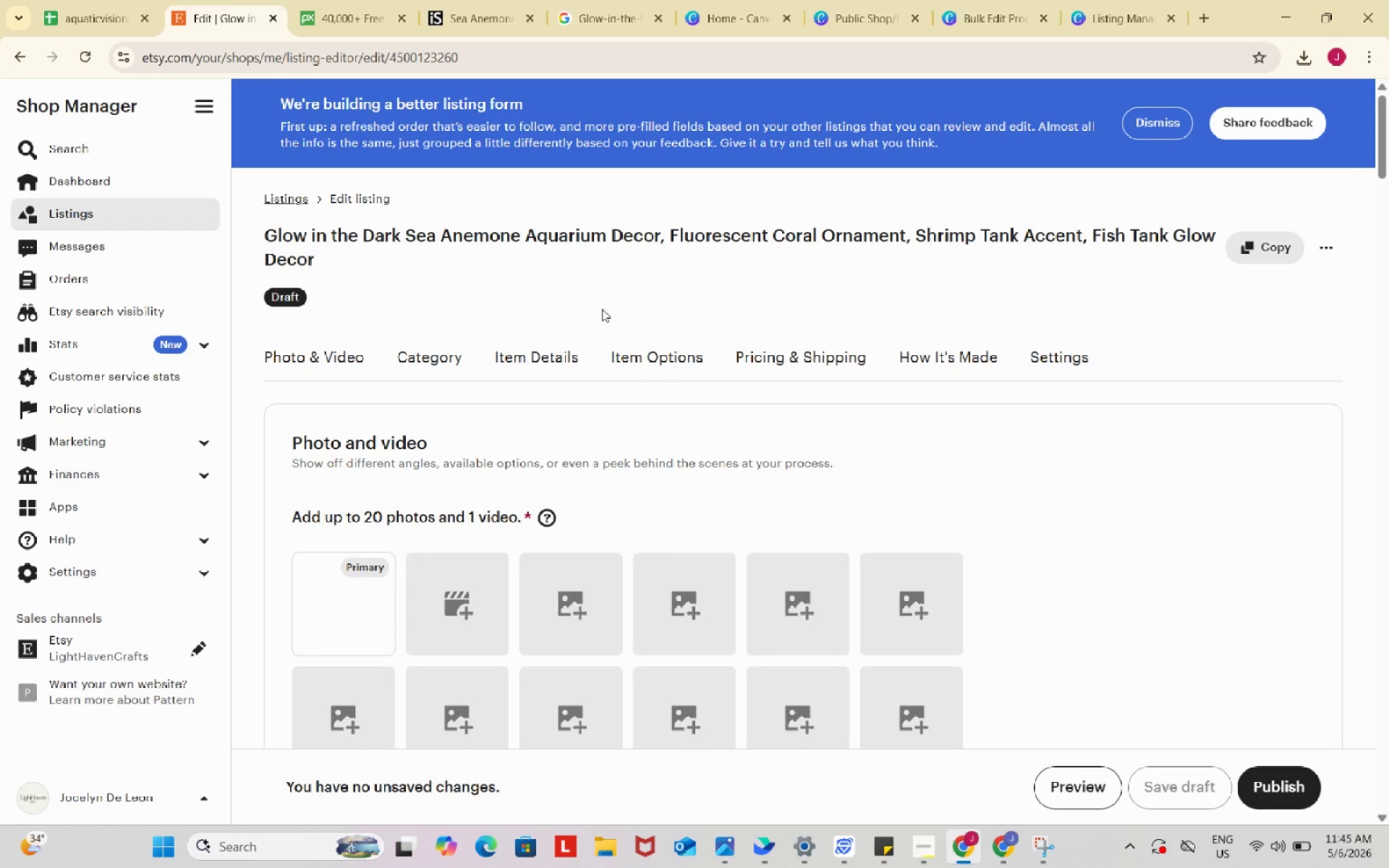 
scroll: coordinate [1058, 529], scroll_direction: down, amount: 3.0
 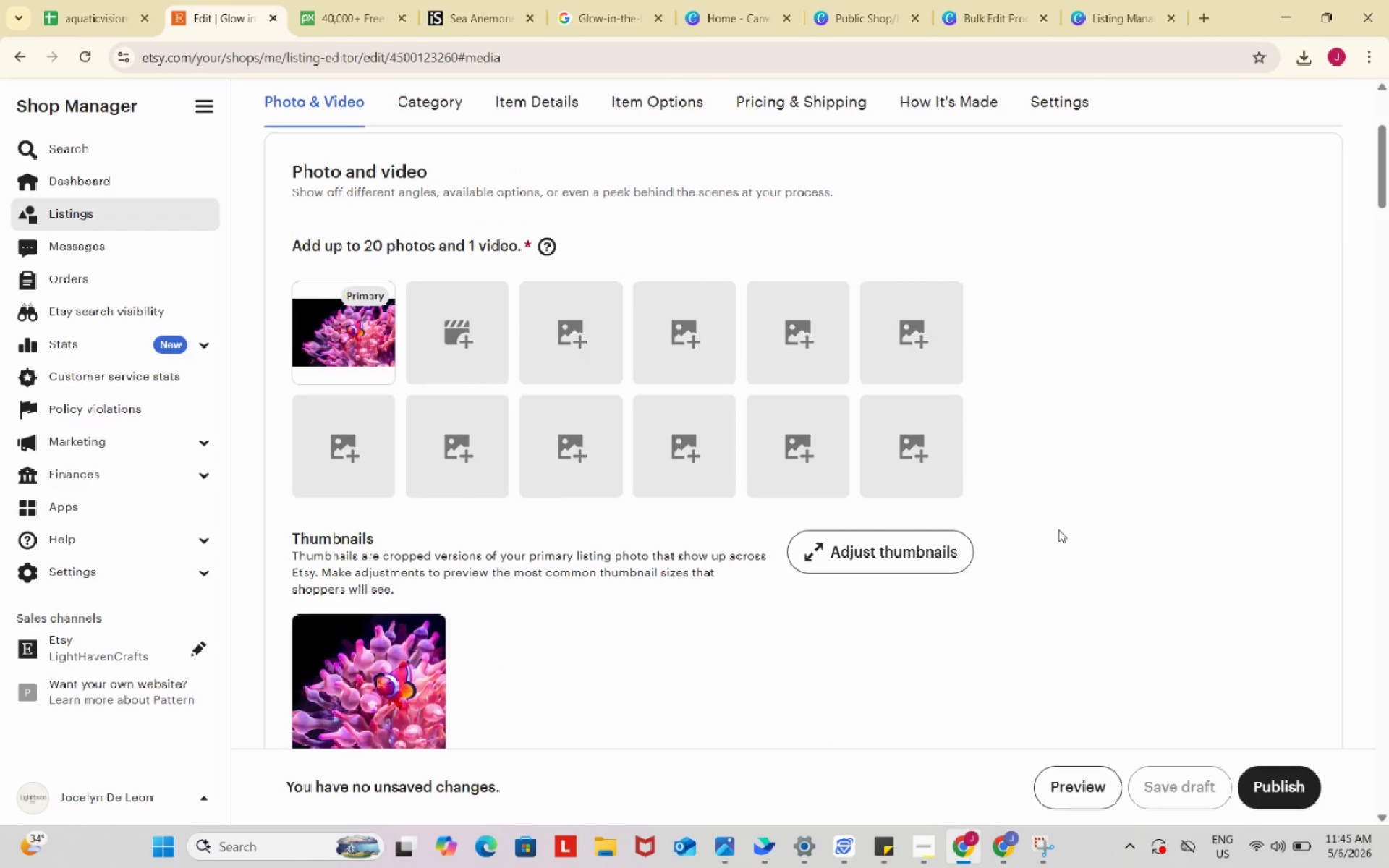 
scroll: coordinate [1058, 529], scroll_direction: up, amount: 1.0
 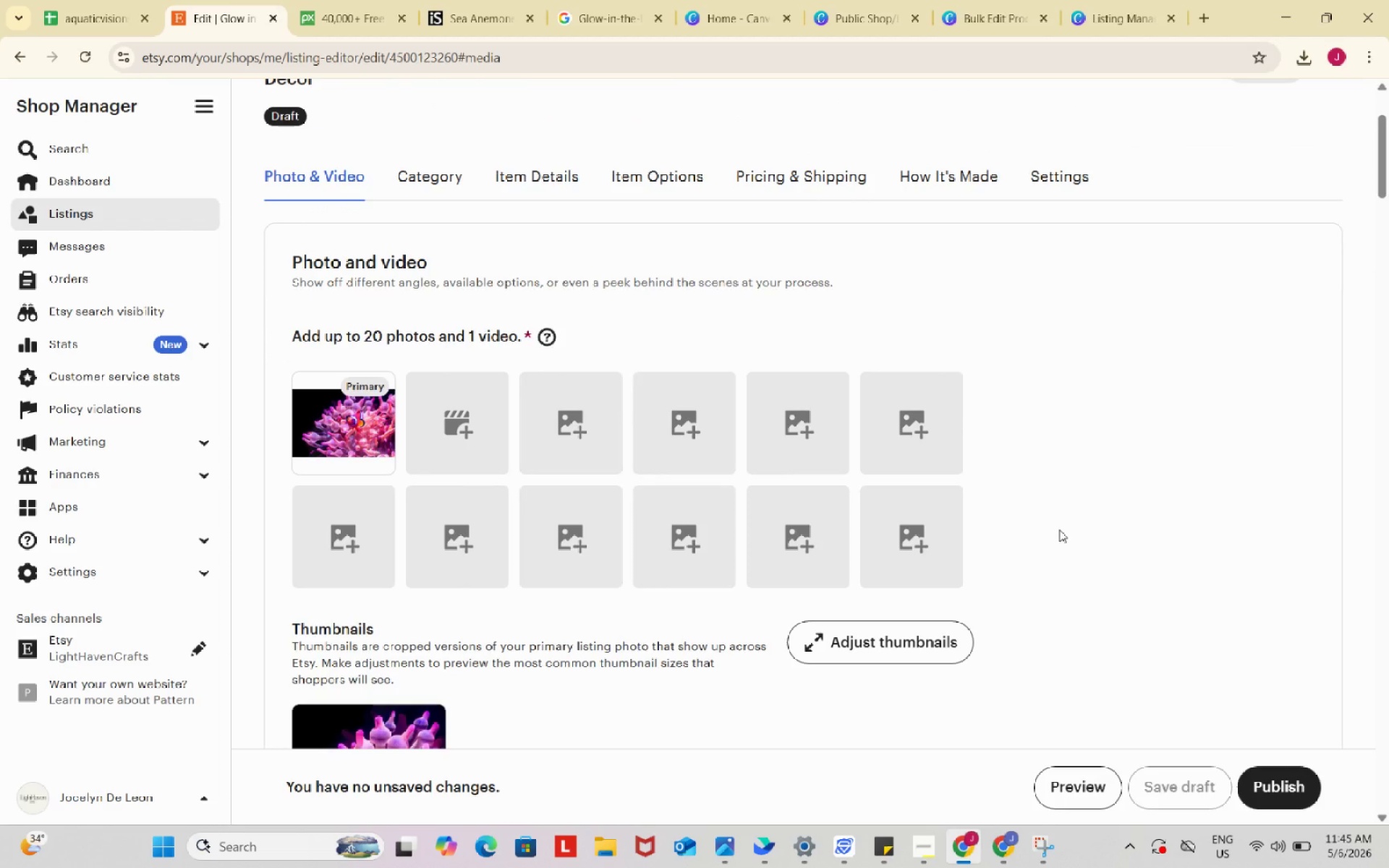 
scroll: coordinate [1059, 529], scroll_direction: down, amount: 1.0
 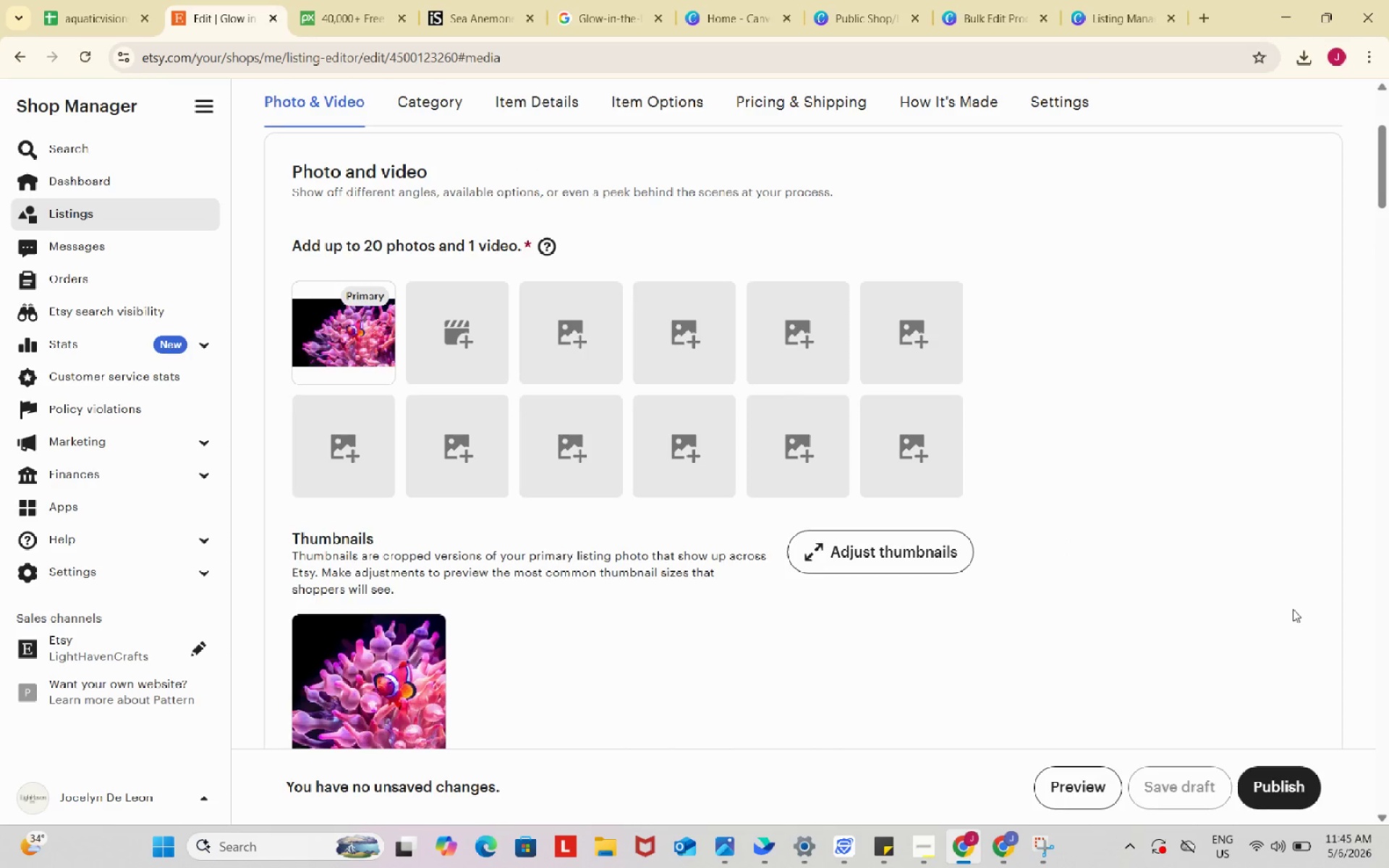 
key(Meta+Shift+S)
 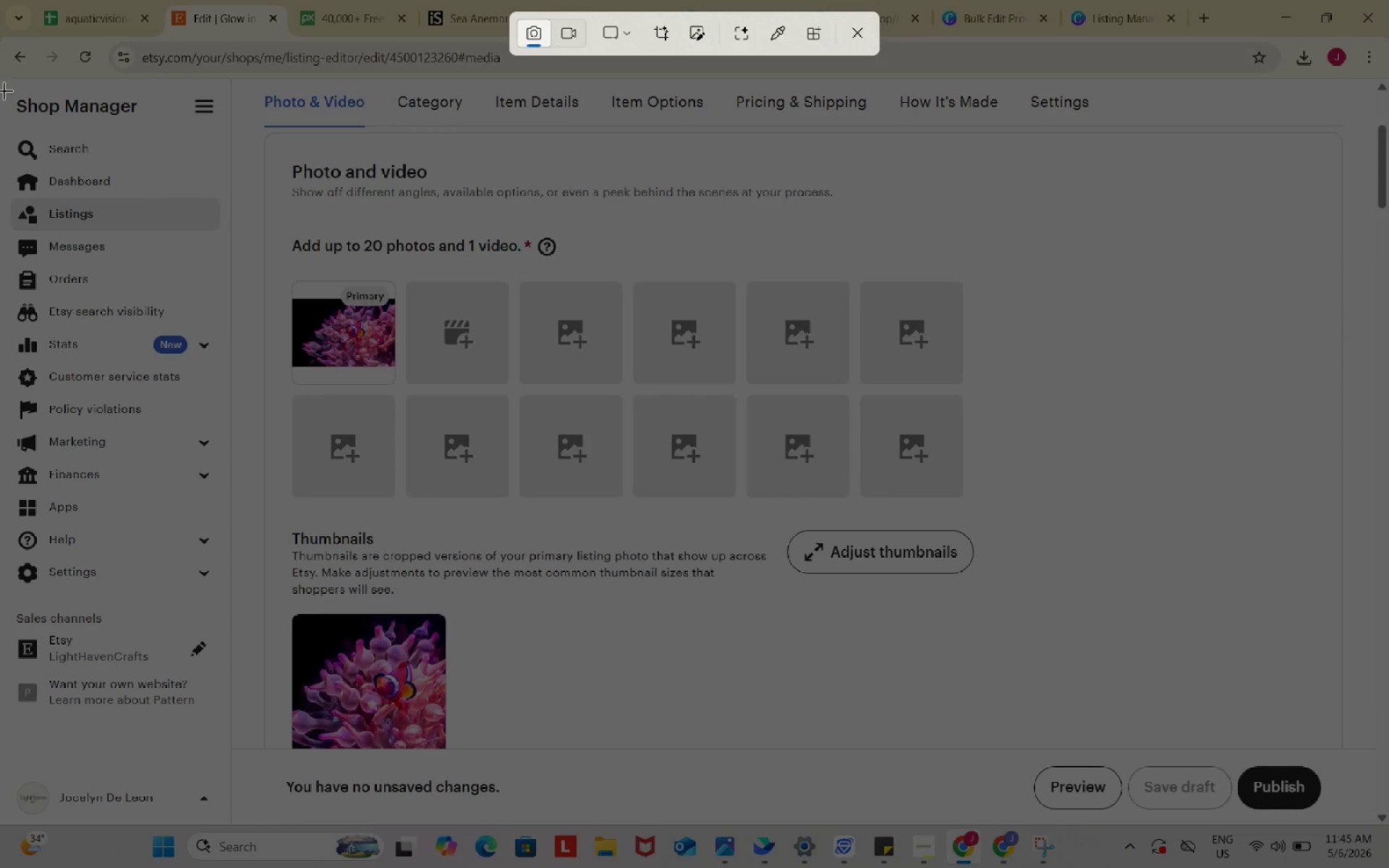 
left_click_drag(start_coordinate=[5, 84], to_coordinate=[1364, 749])
 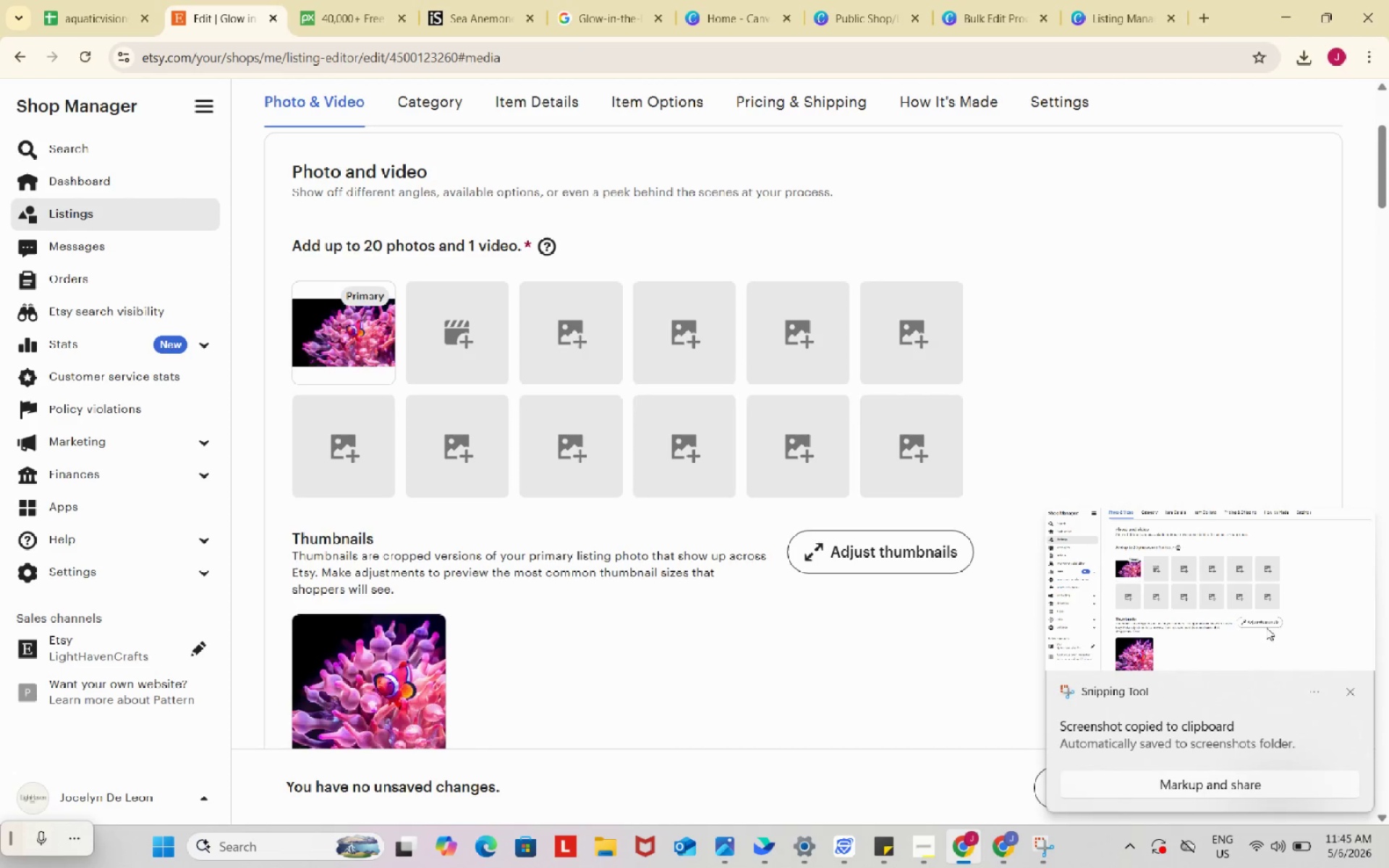 
left_click([1275, 605])
 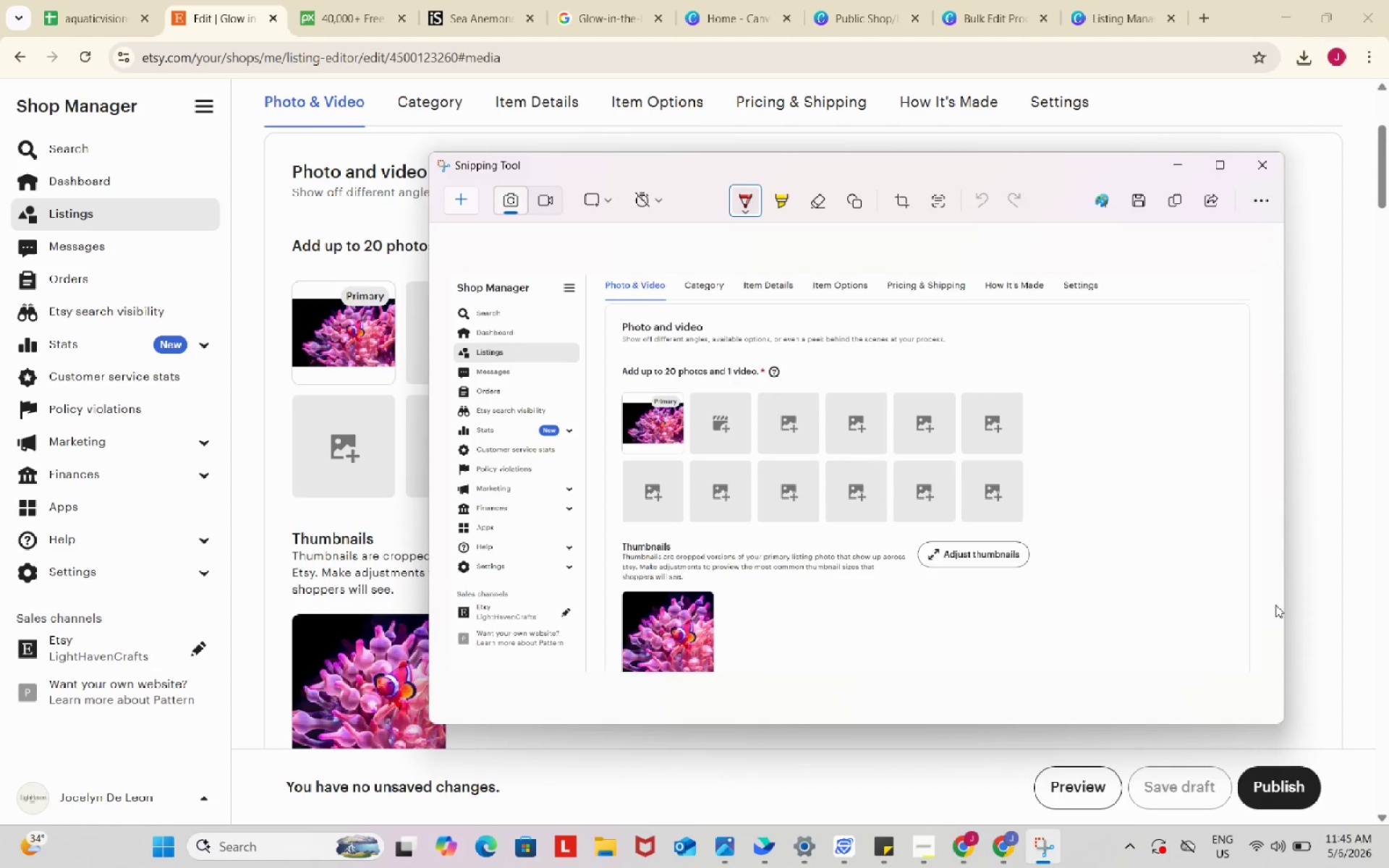 
wait(5.84)
 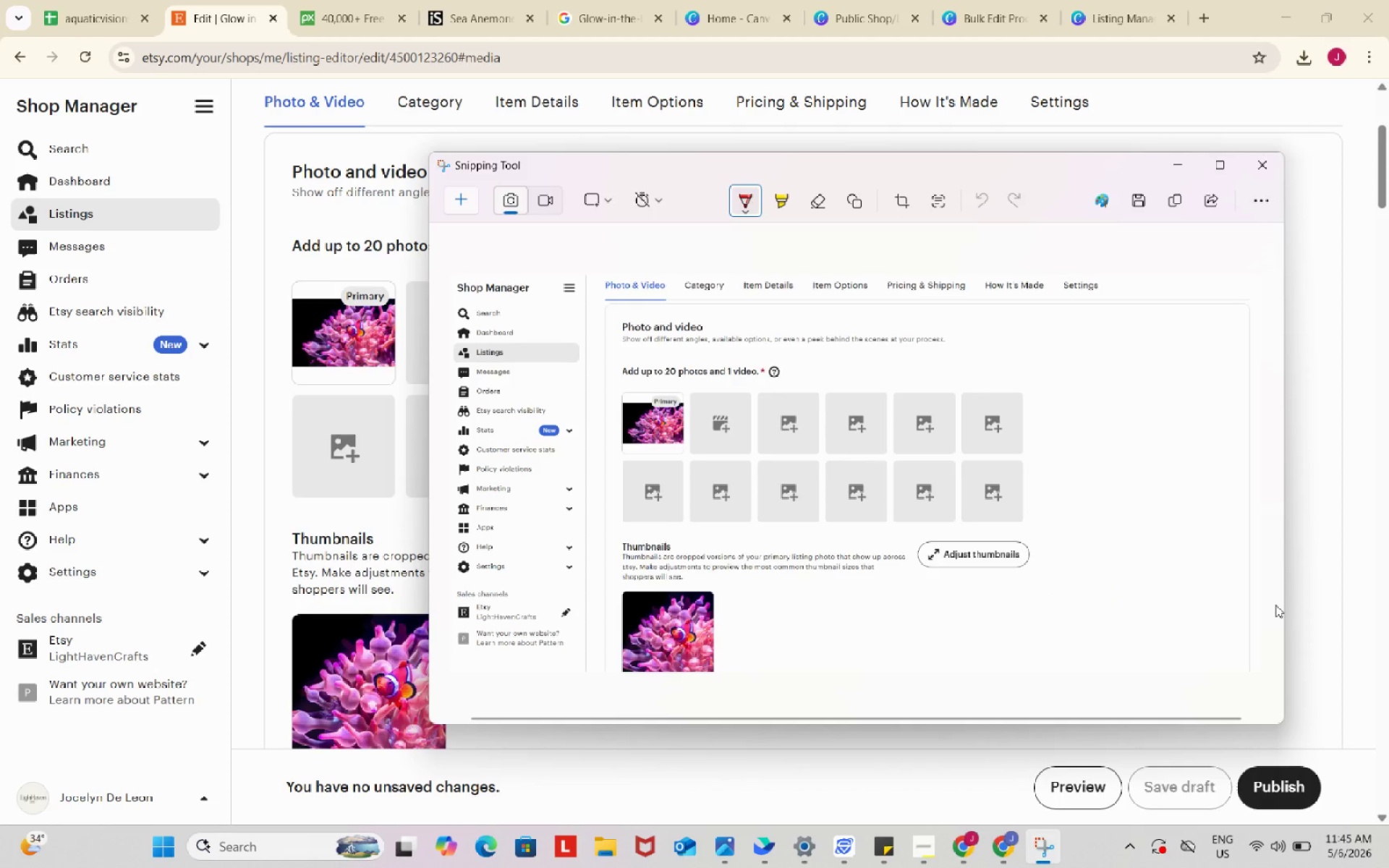 
left_click([1132, 197])
 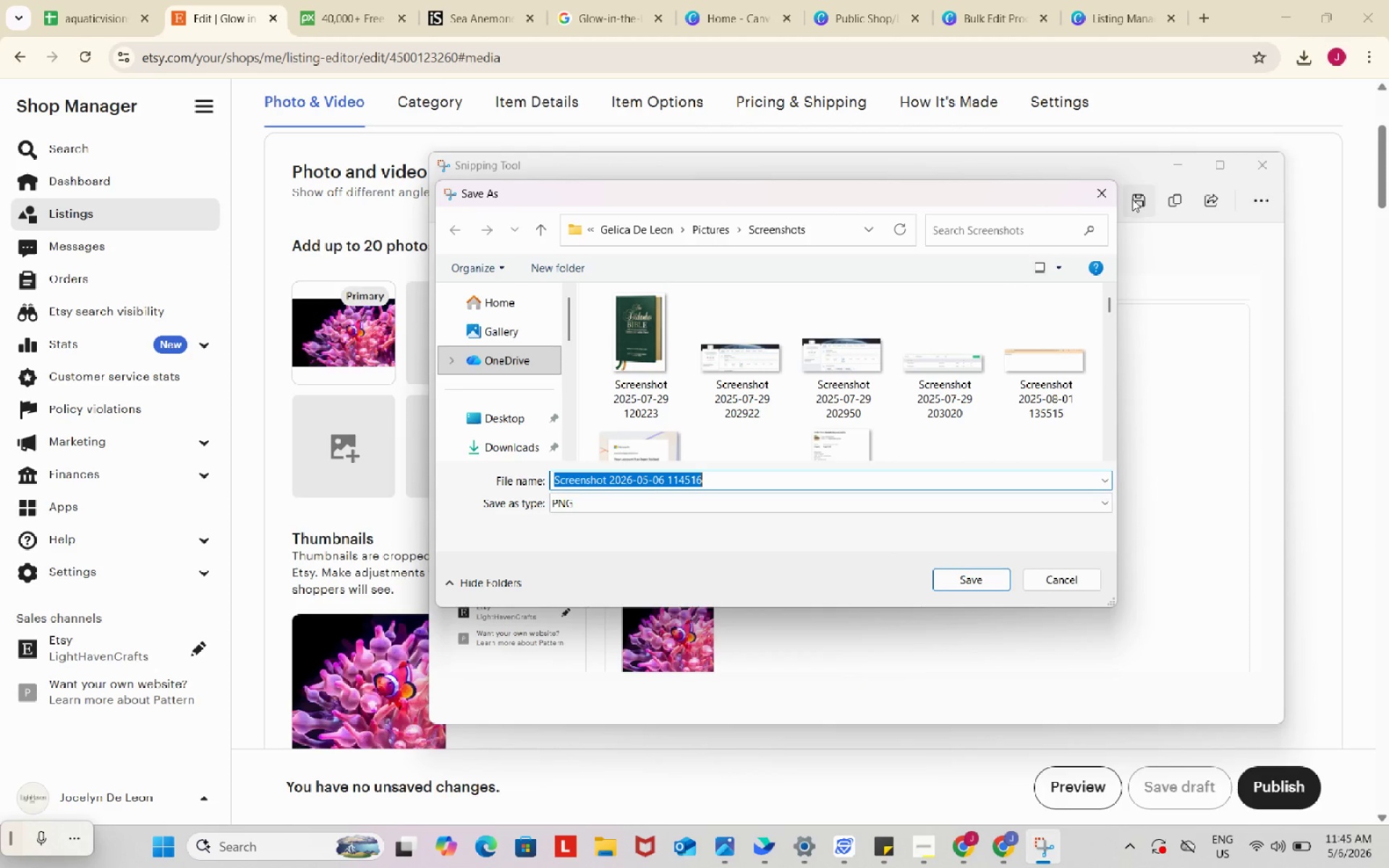 
left_click([509, 442])
 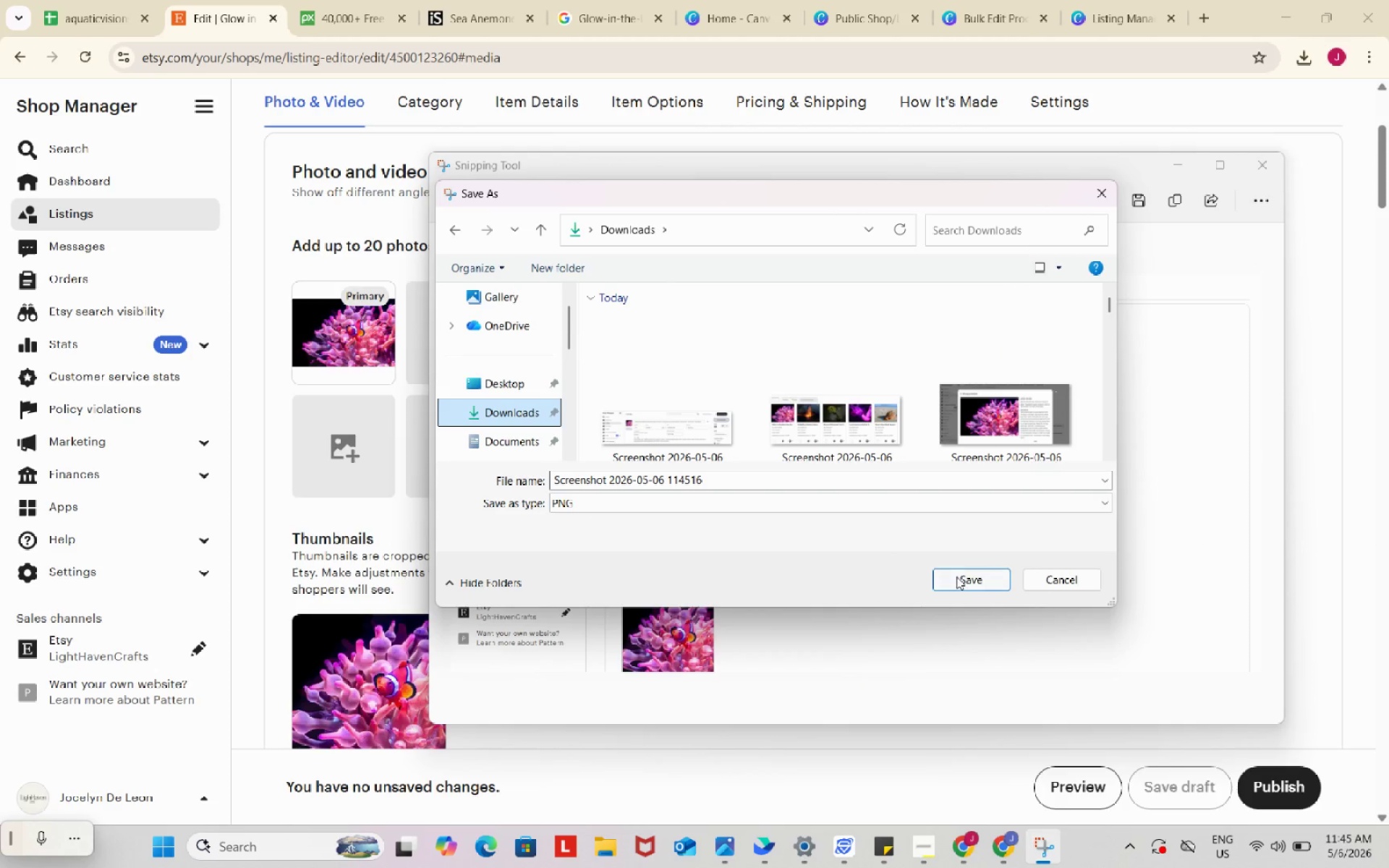 
left_click([958, 577])
 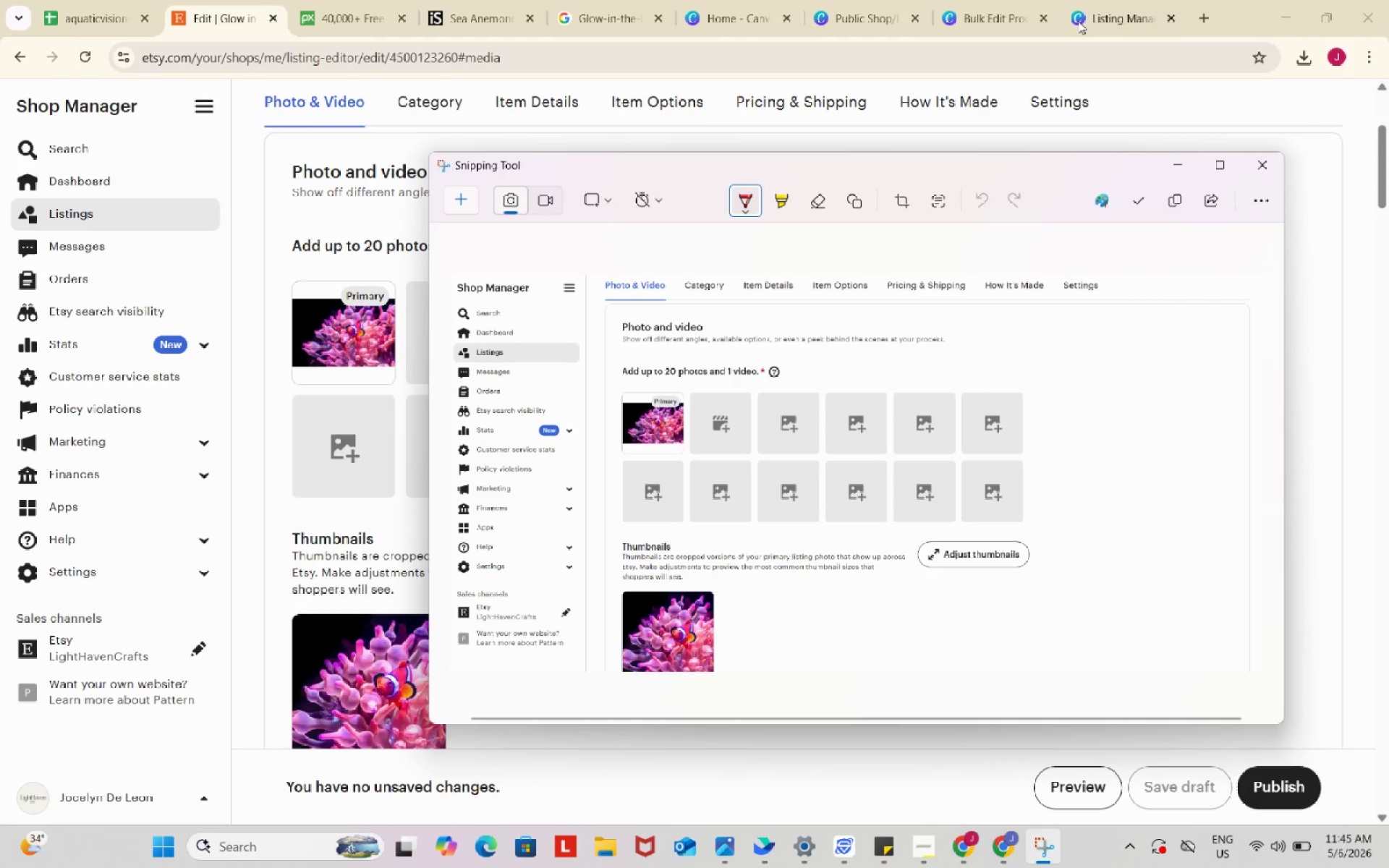 
left_click([1097, 0])
 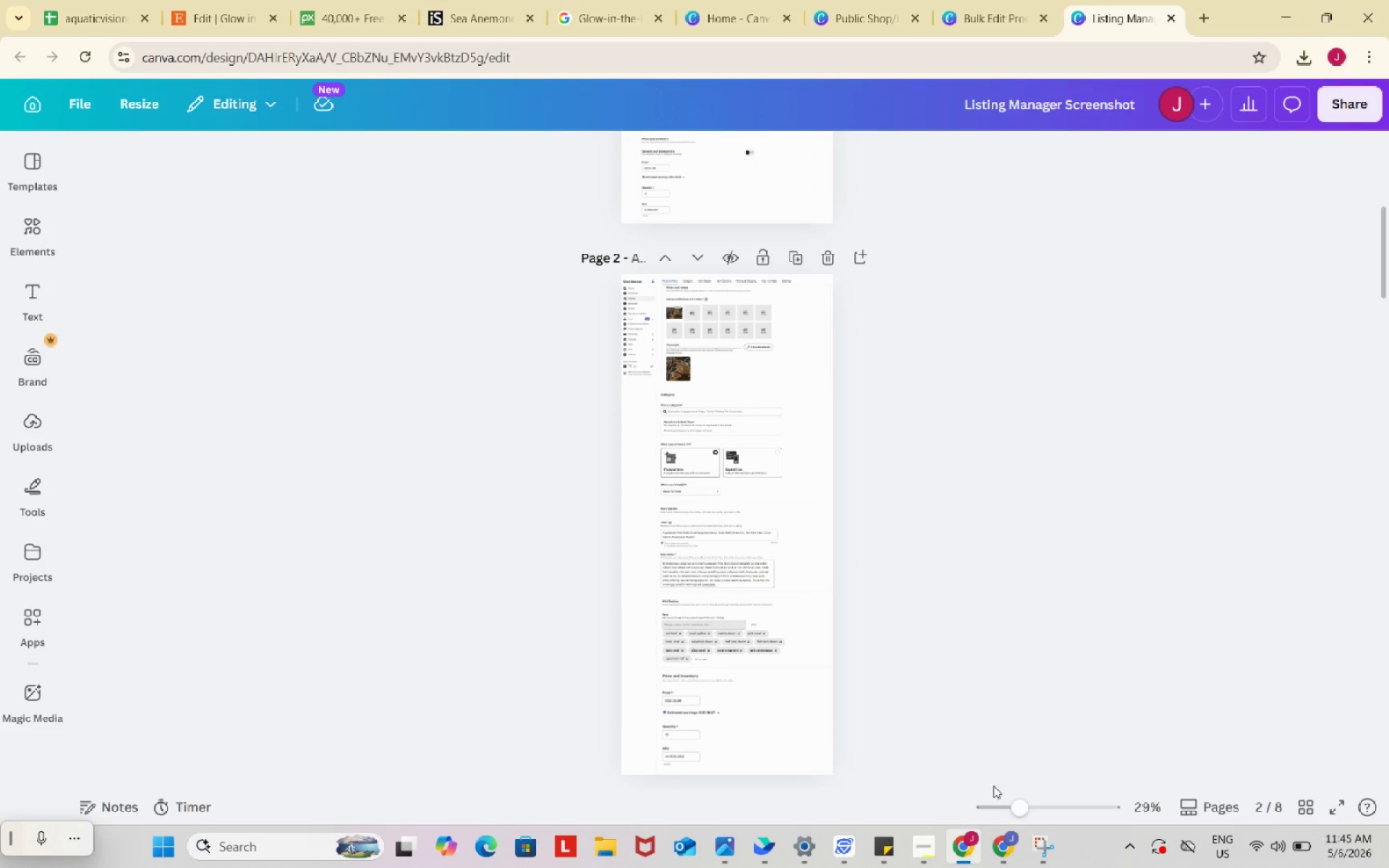 
left_click_drag(start_coordinate=[1019, 813], to_coordinate=[1044, 808])
 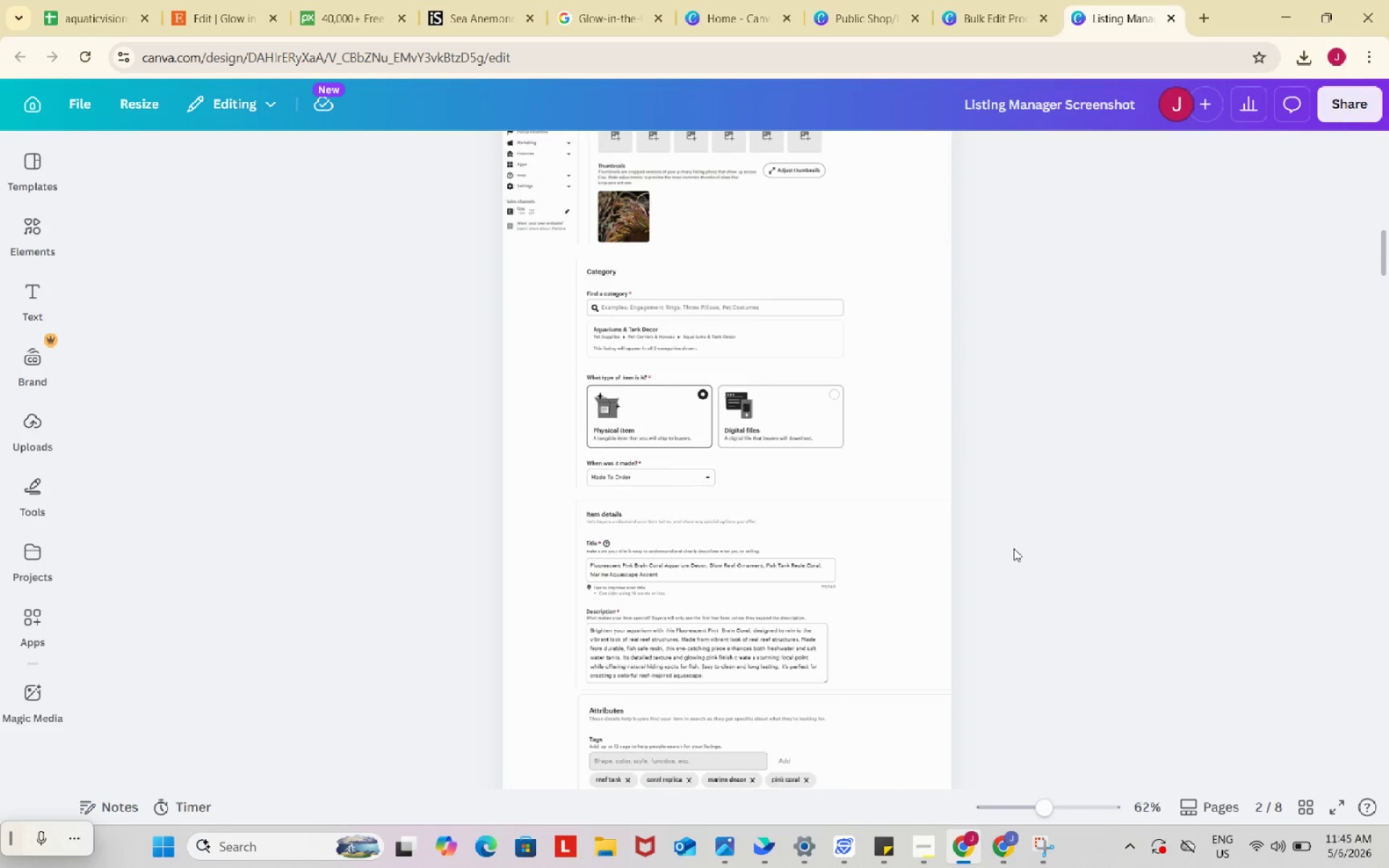 
wait(5.62)
 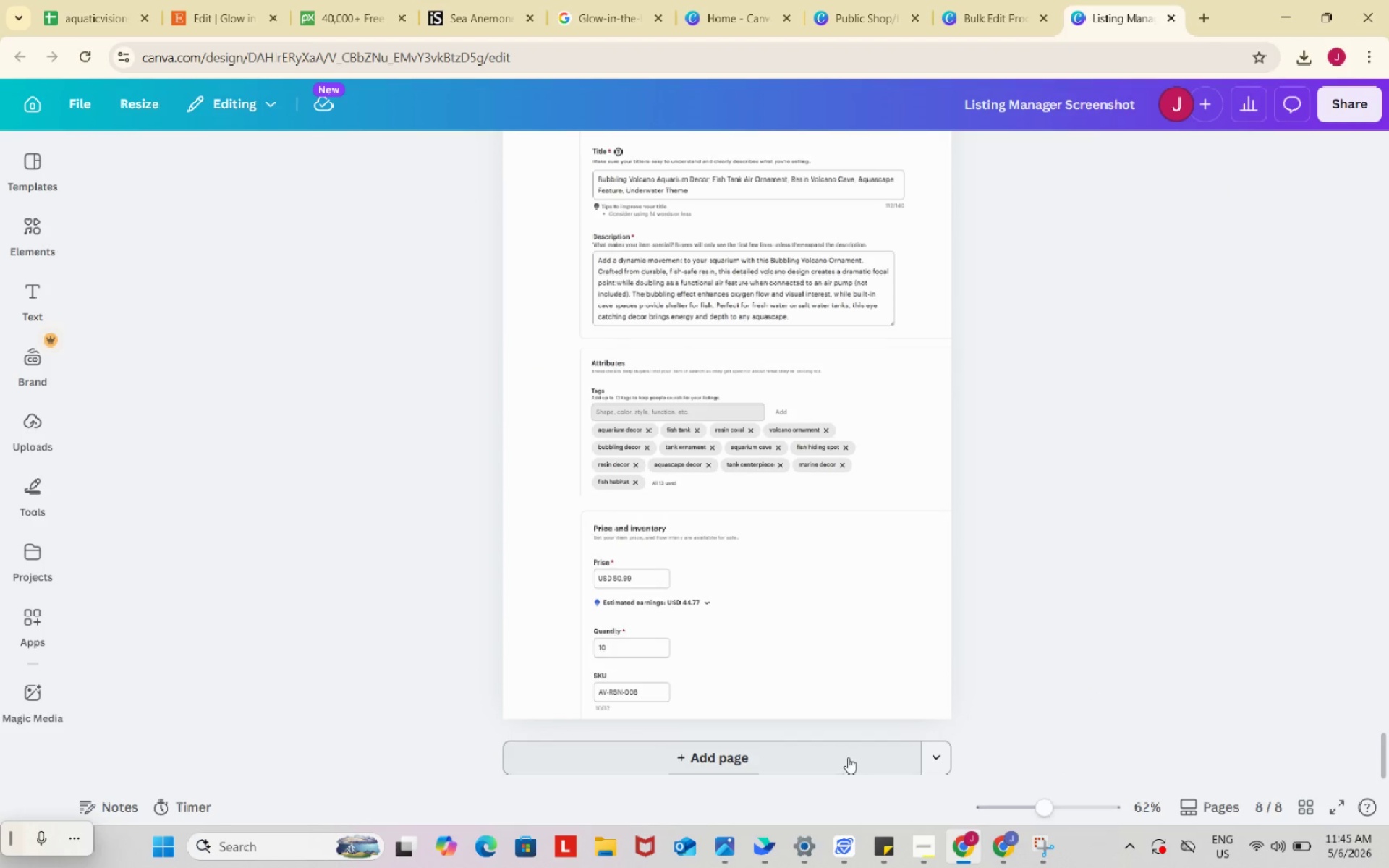 
double_click([848, 757])
 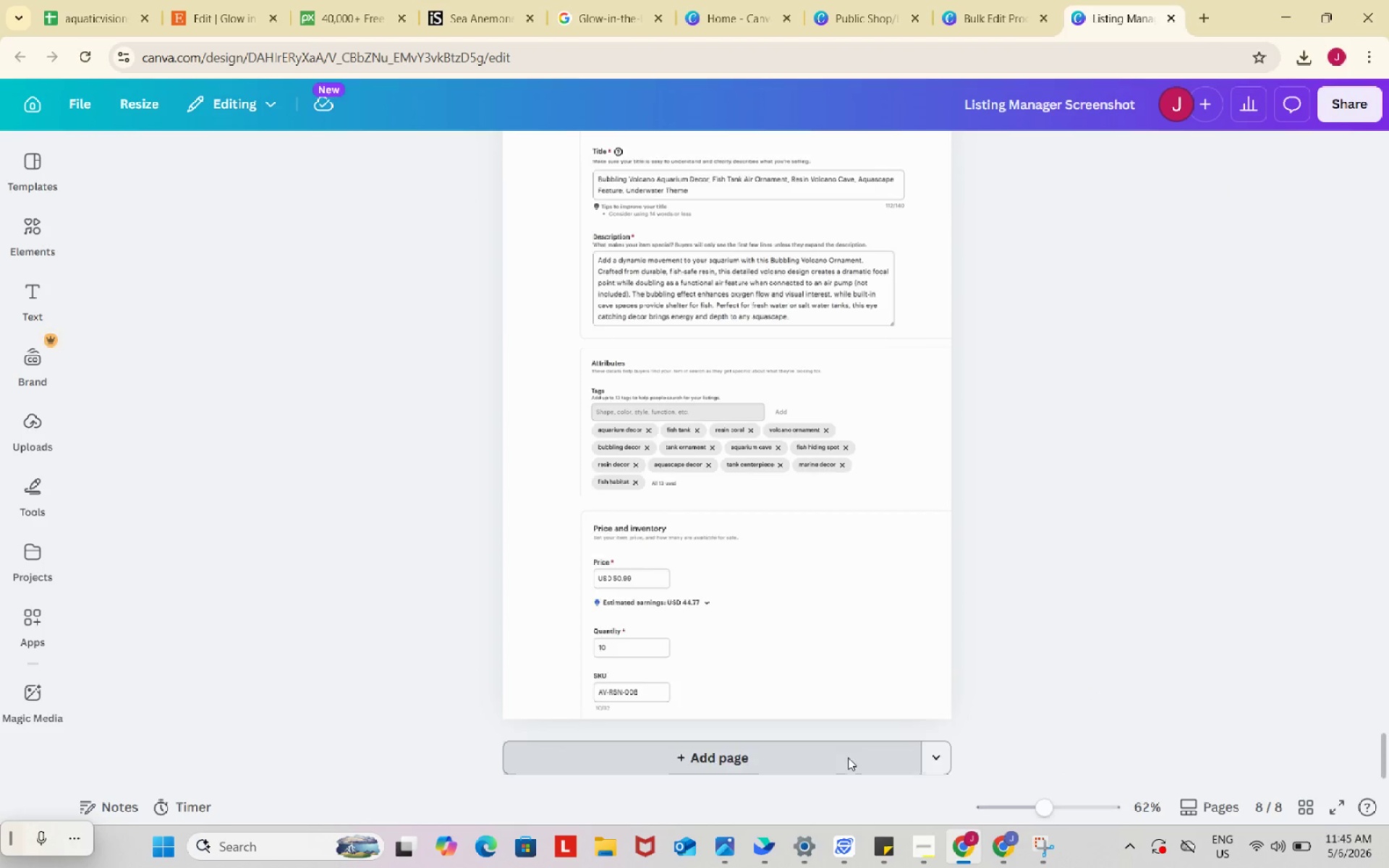 
triple_click([848, 757])
 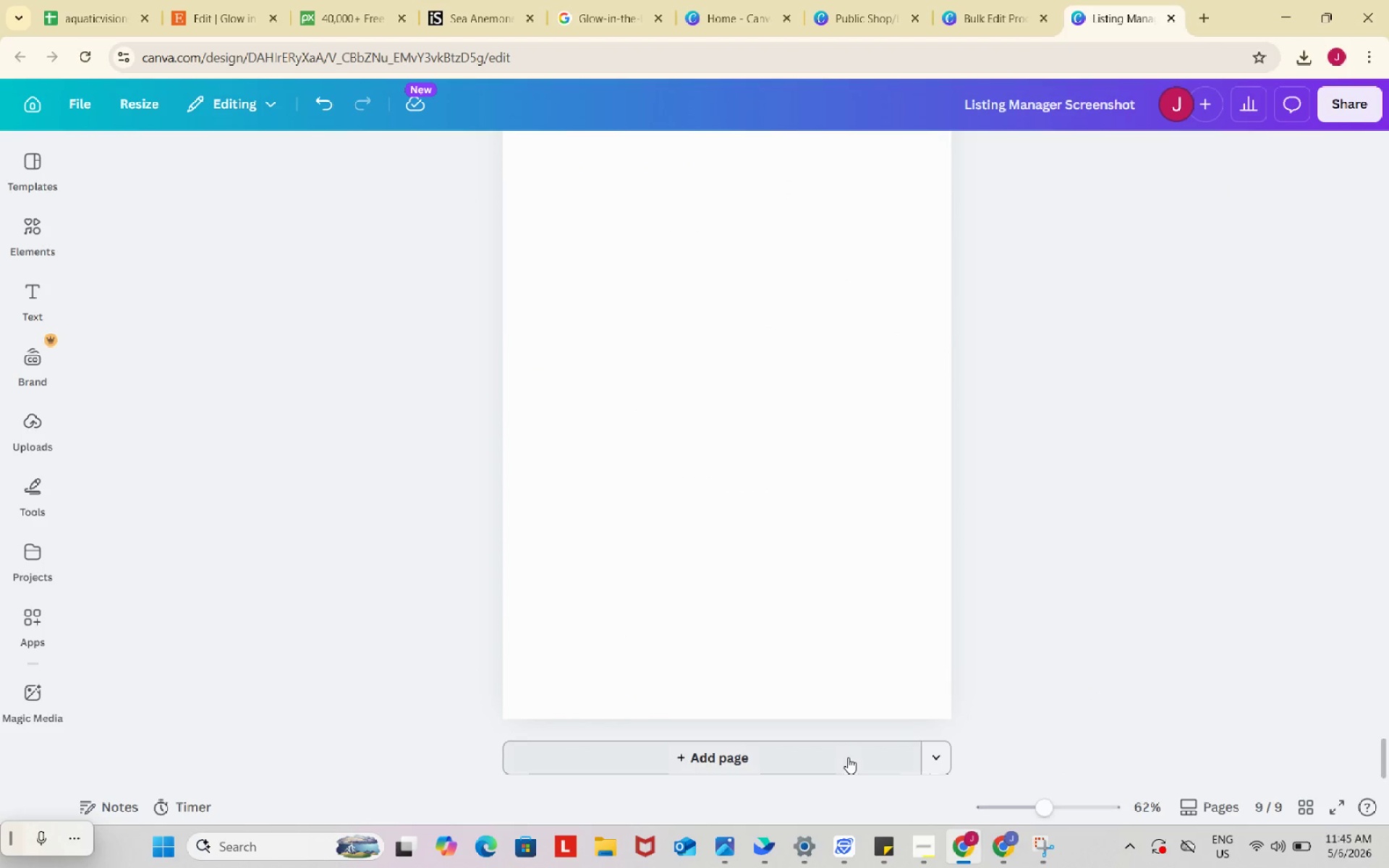 
triple_click([848, 757])
 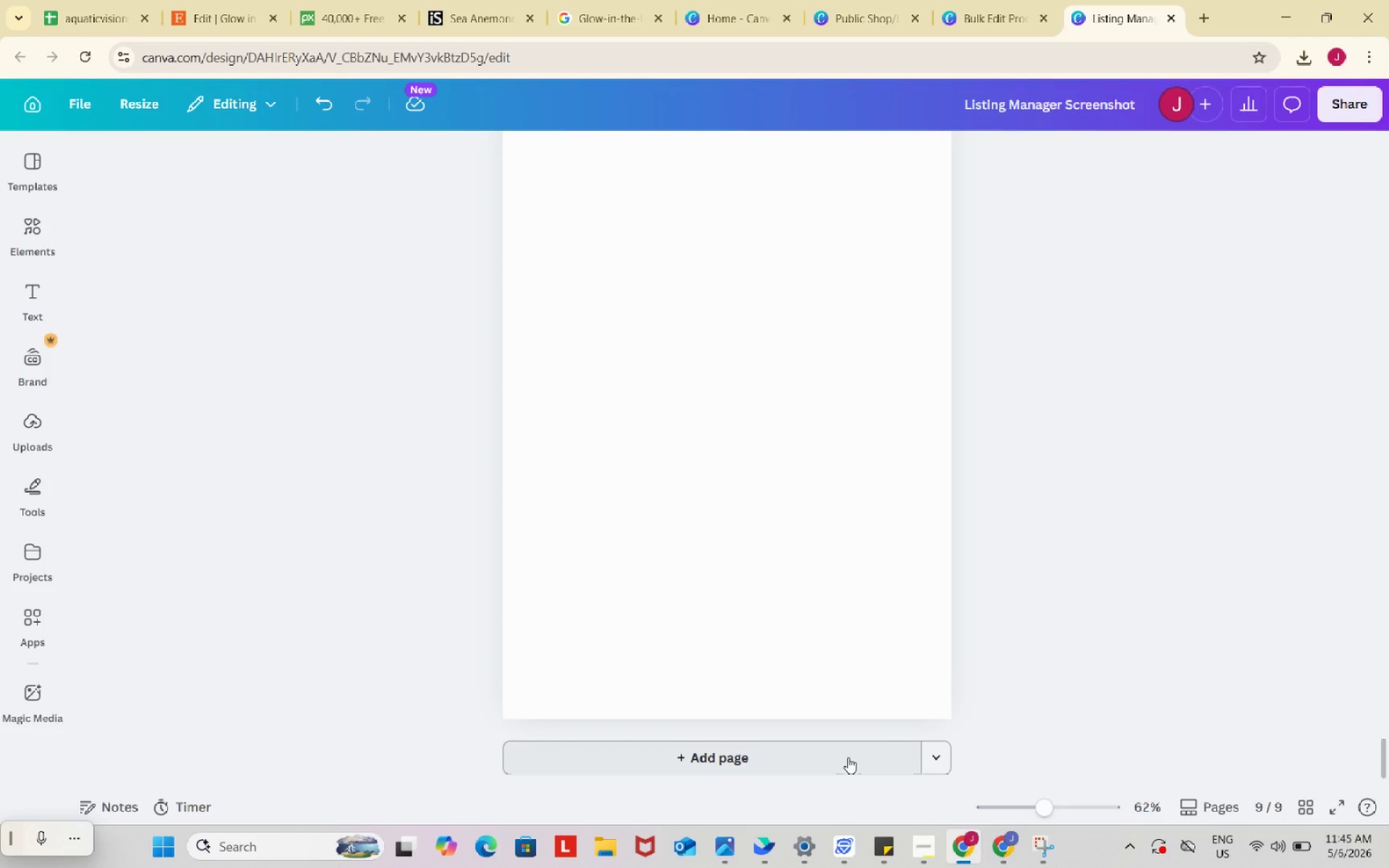 
scroll: coordinate [927, 764], scroll_direction: down, amount: 95.0
 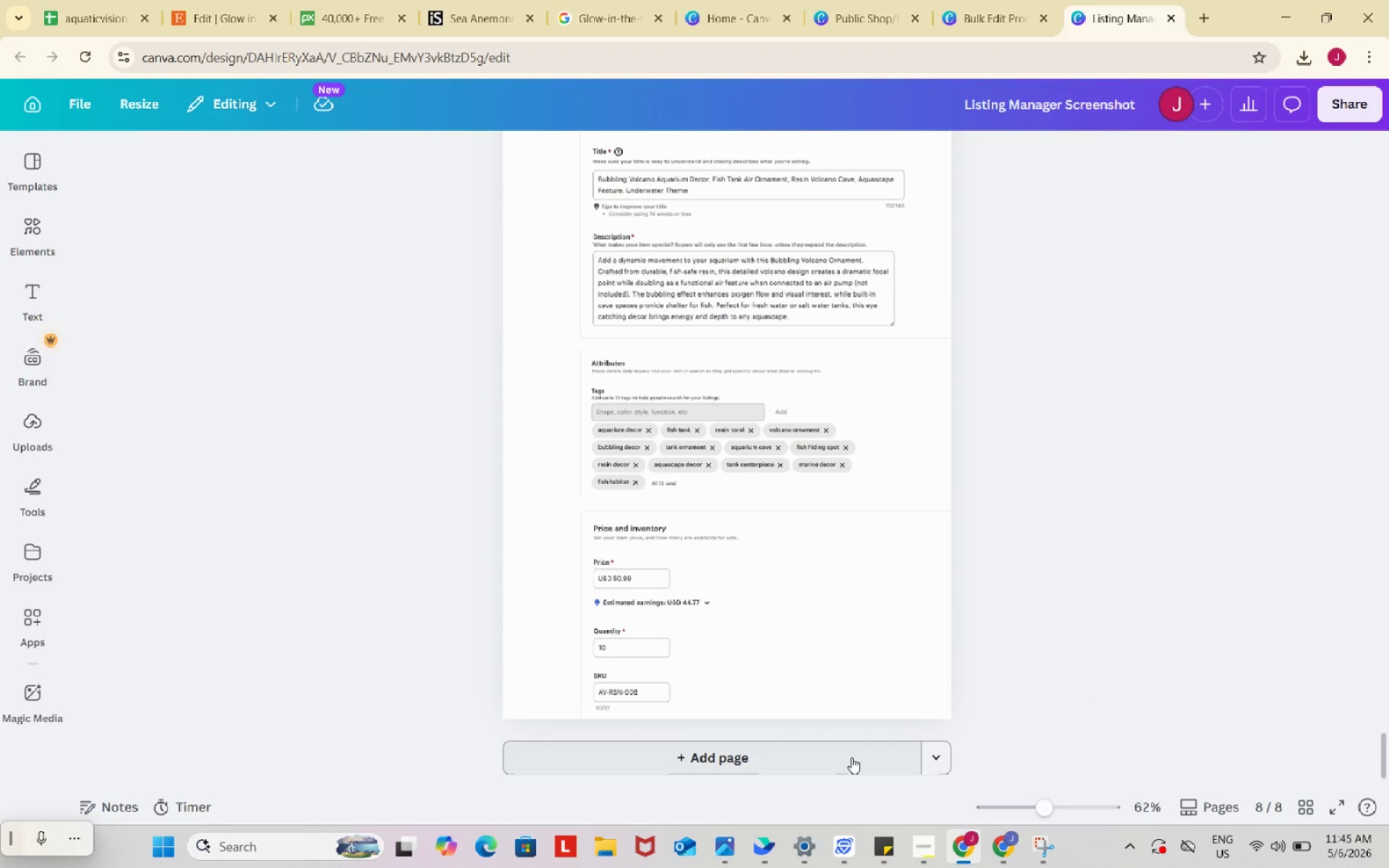 
wait(15.8)
 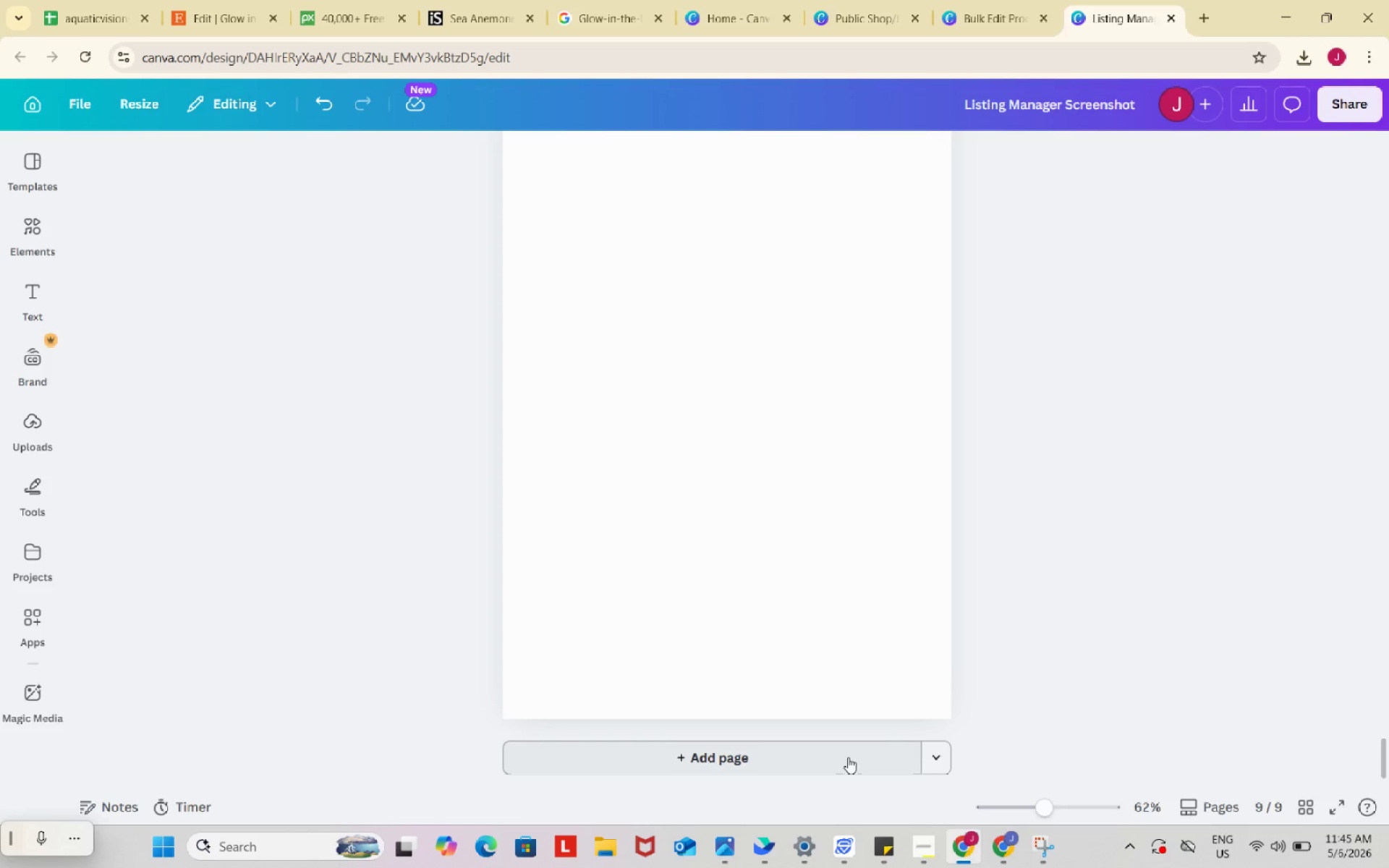 
scroll: coordinate [747, 487], scroll_direction: up, amount: 9.0
 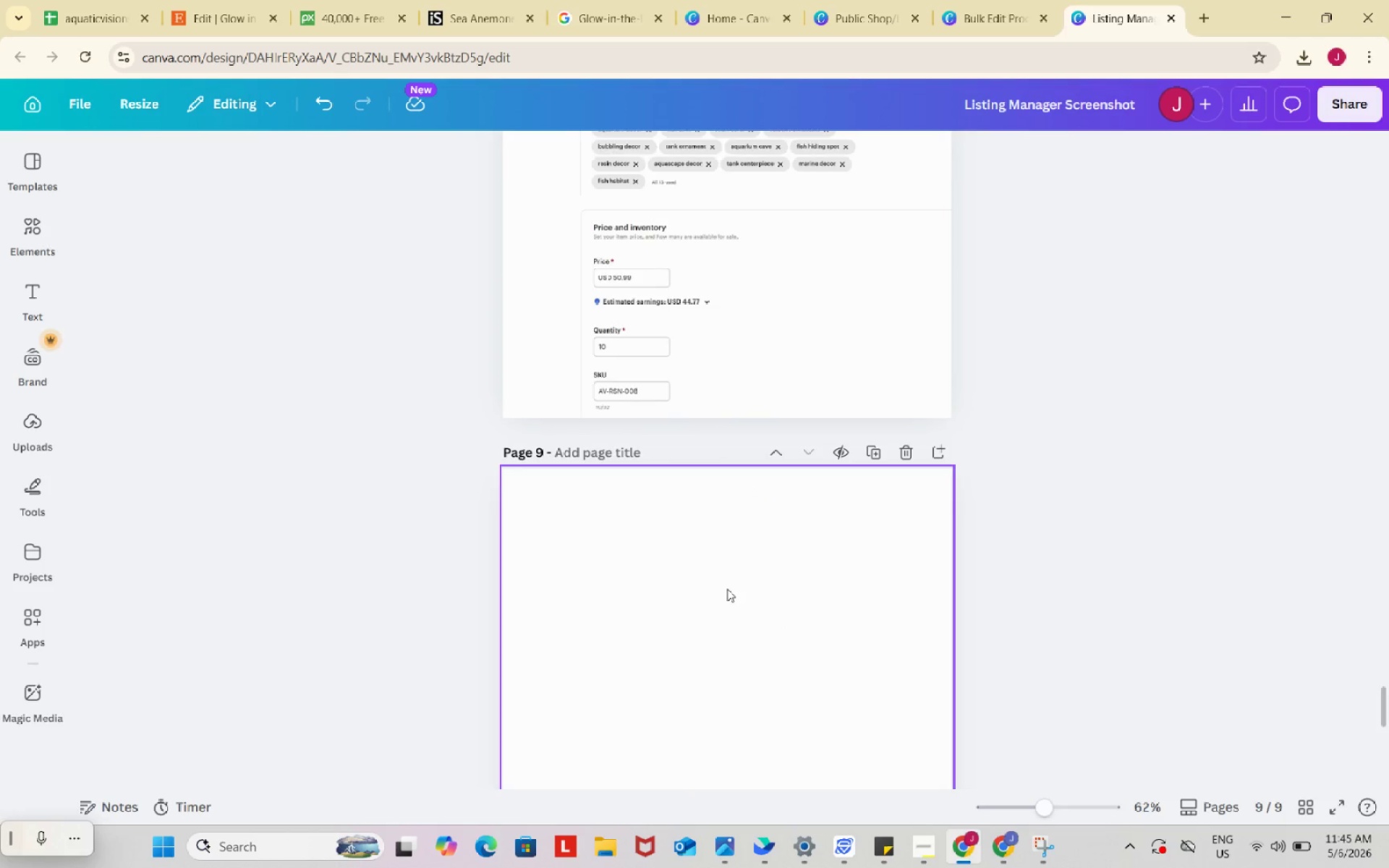 
key(Control+ControlLeft)
 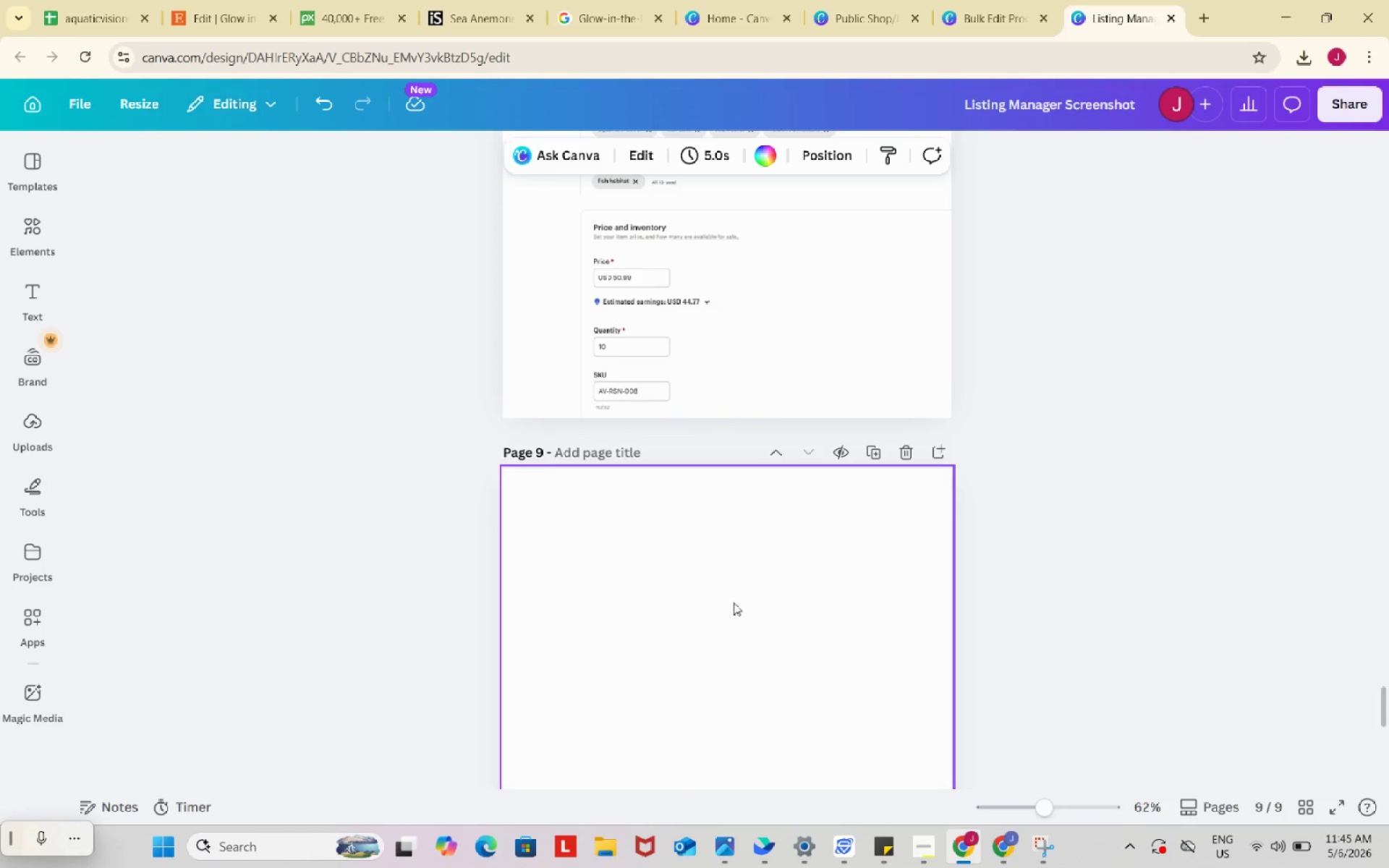 
key(Control+V)
 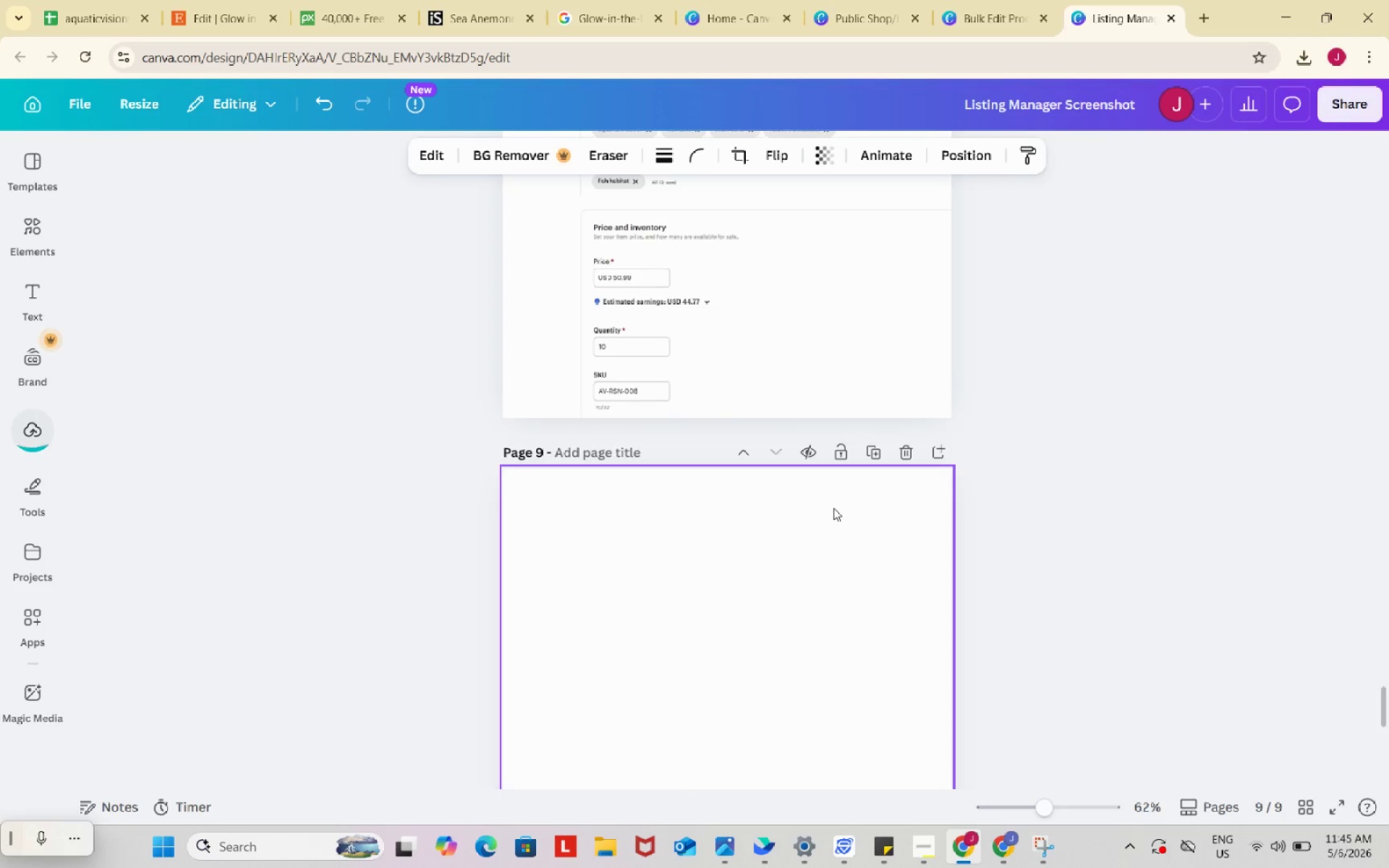 
scroll: coordinate [836, 520], scroll_direction: down, amount: 3.0
 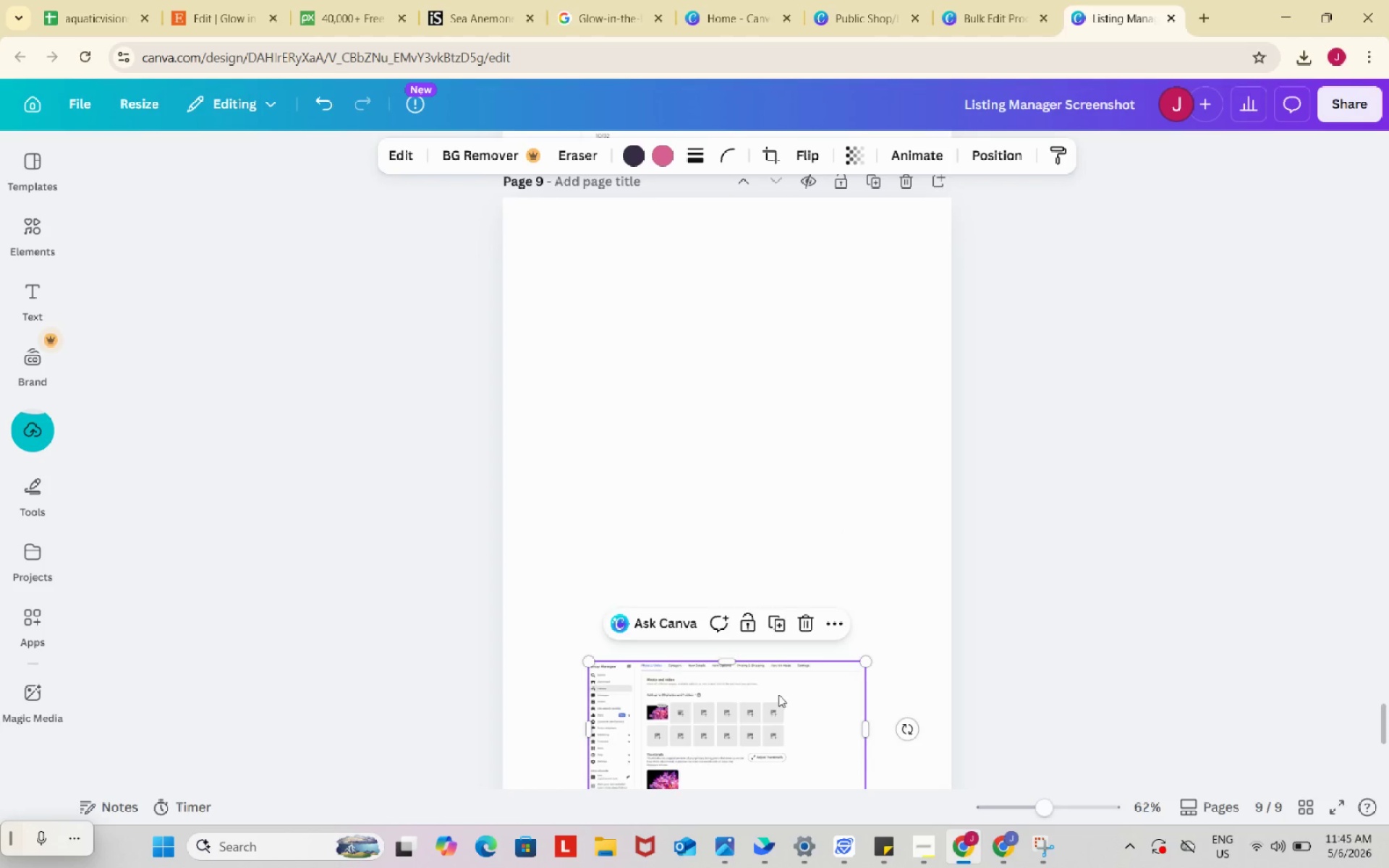 
left_click_drag(start_coordinate=[783, 705], to_coordinate=[697, 243])
 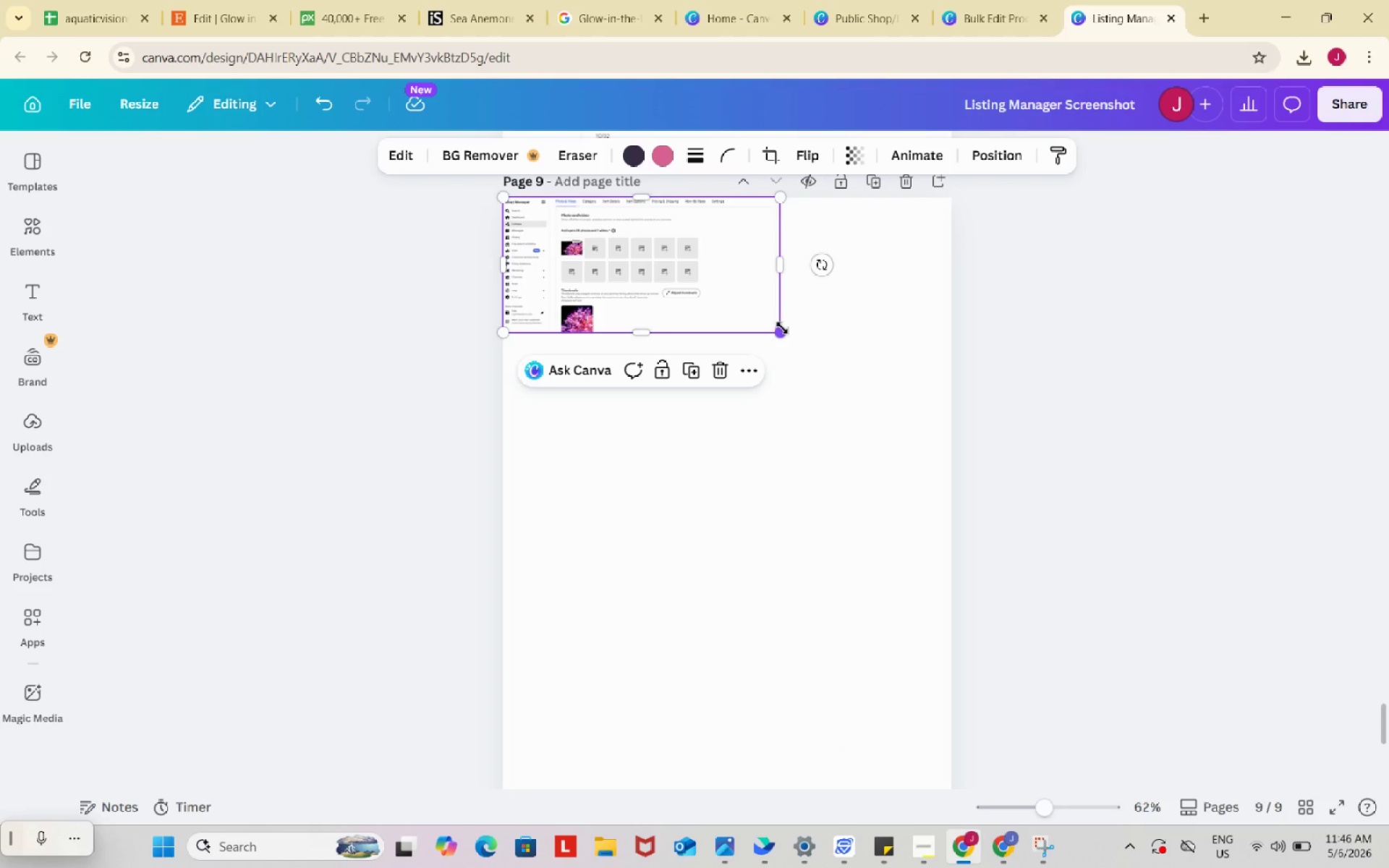 
left_click_drag(start_coordinate=[780, 328], to_coordinate=[946, 416])
 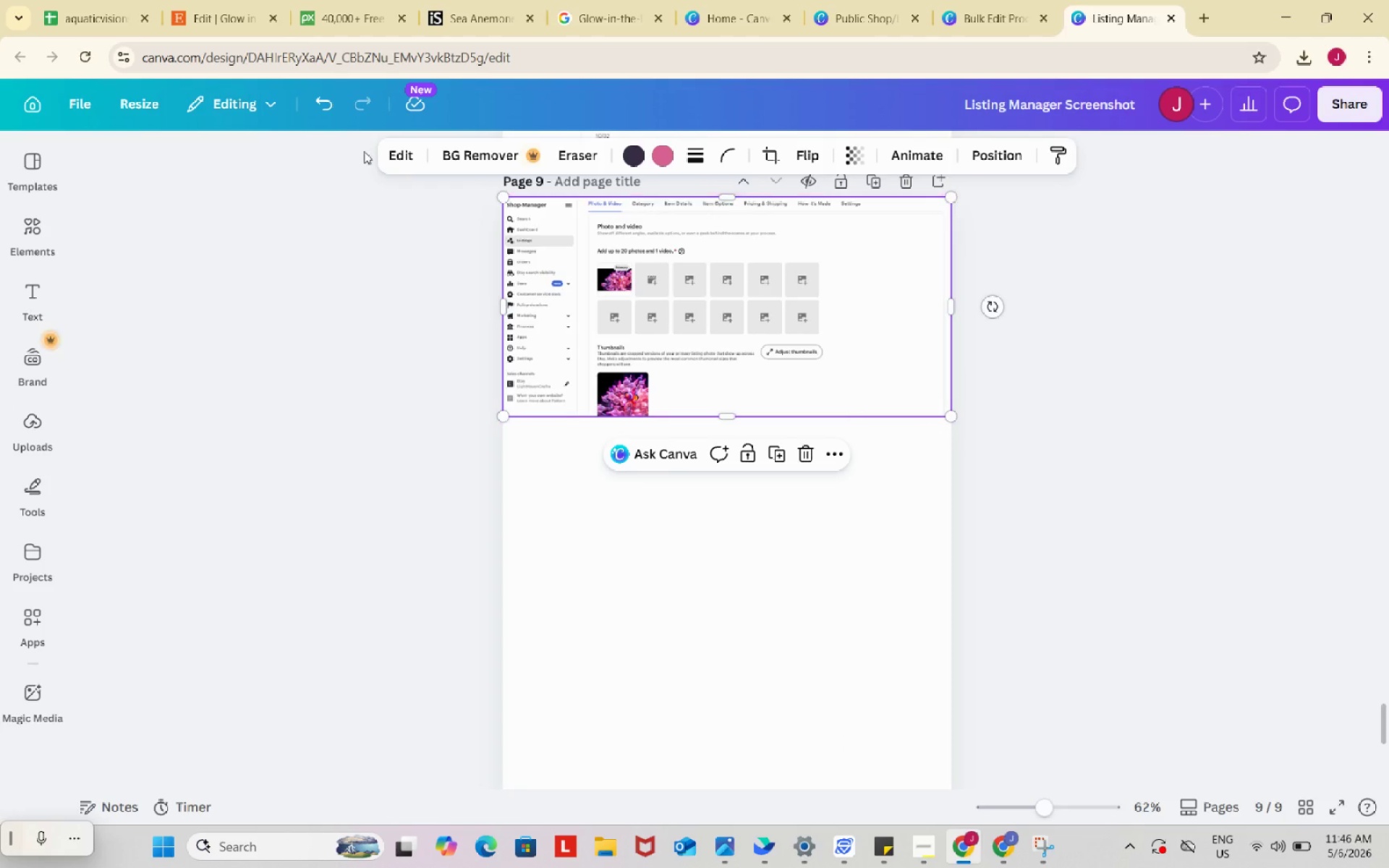 
left_click([199, 0])
 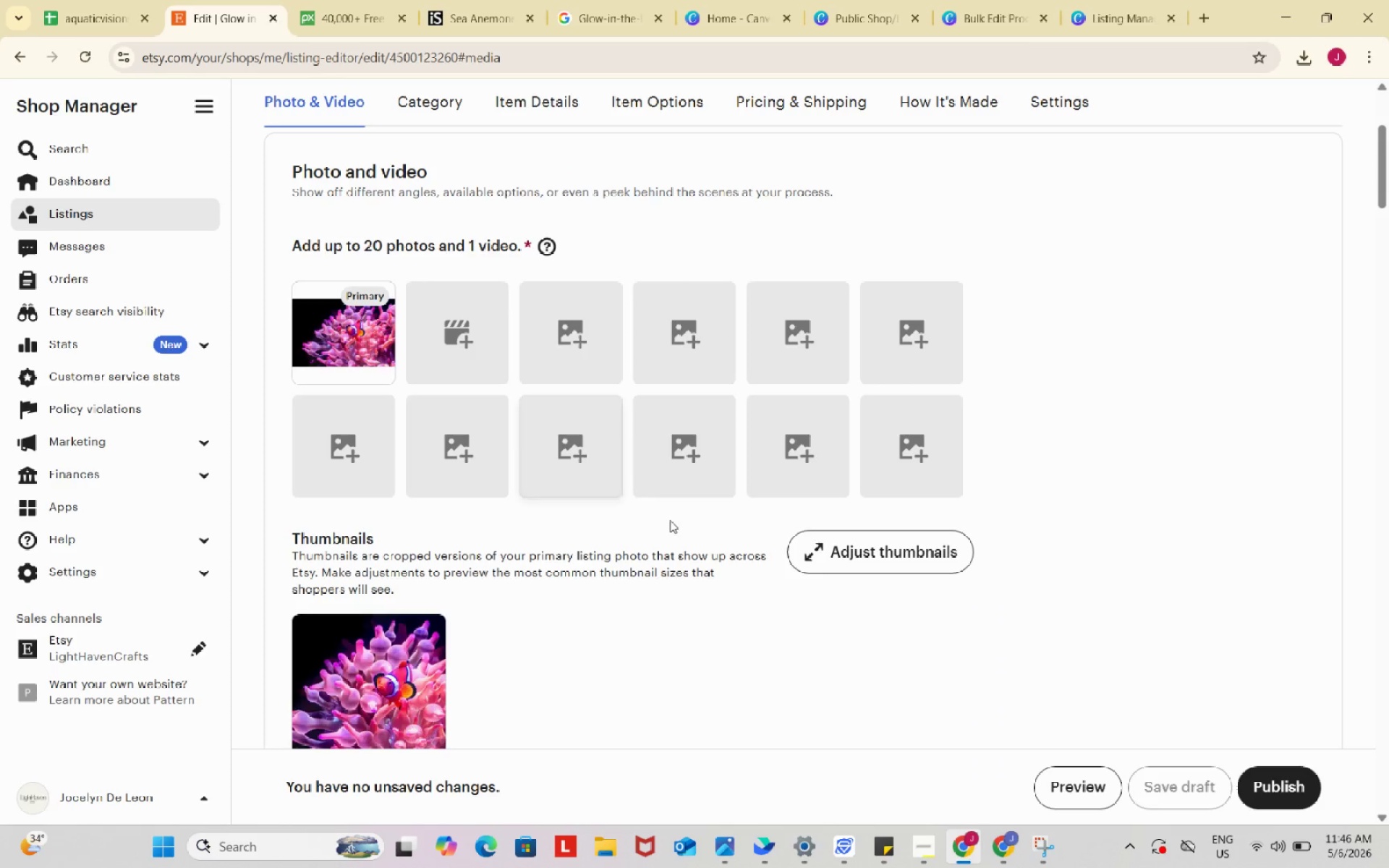 
scroll: coordinate [707, 594], scroll_direction: down, amount: 7.0
 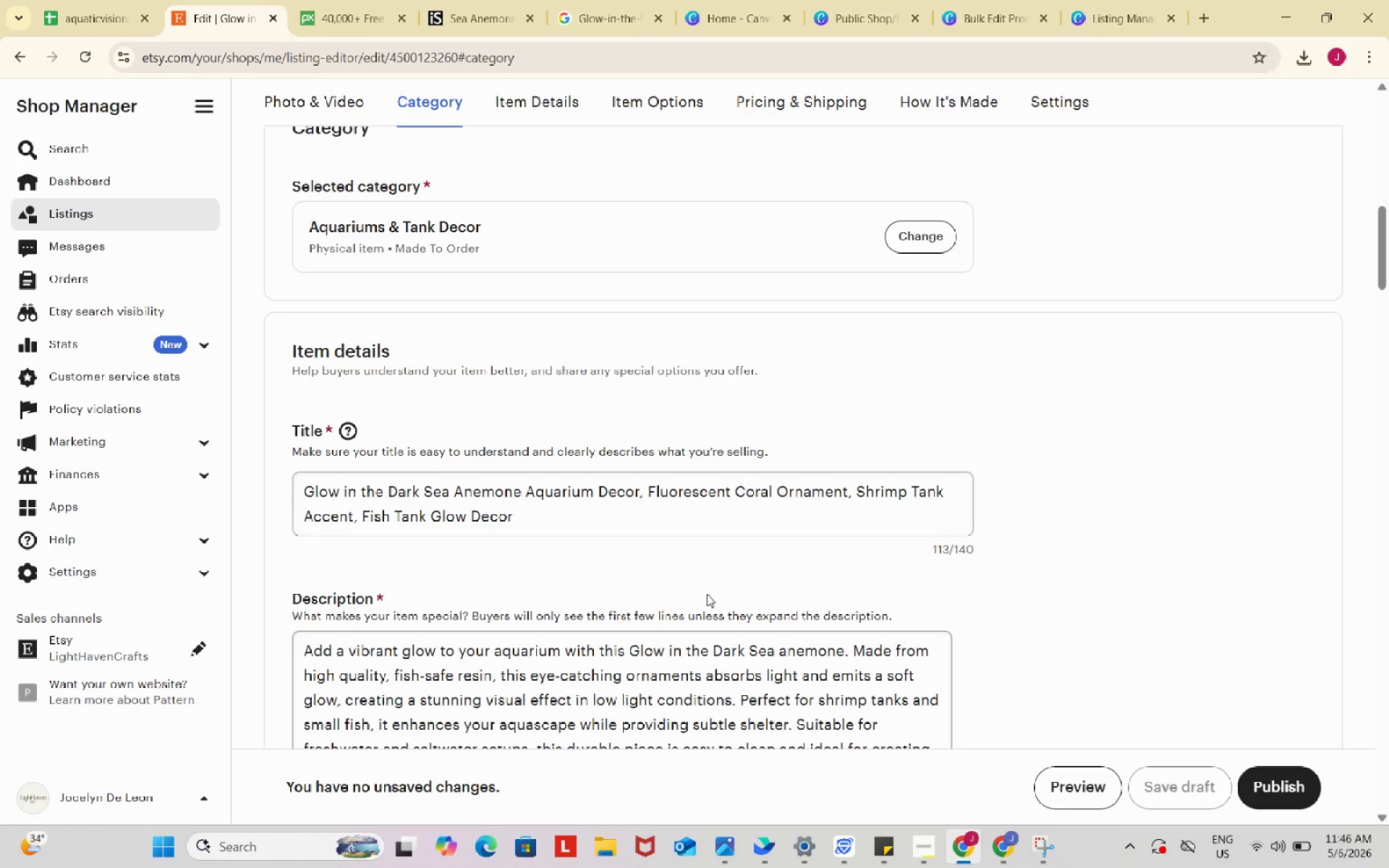 
scroll: coordinate [707, 594], scroll_direction: up, amount: 1.0
 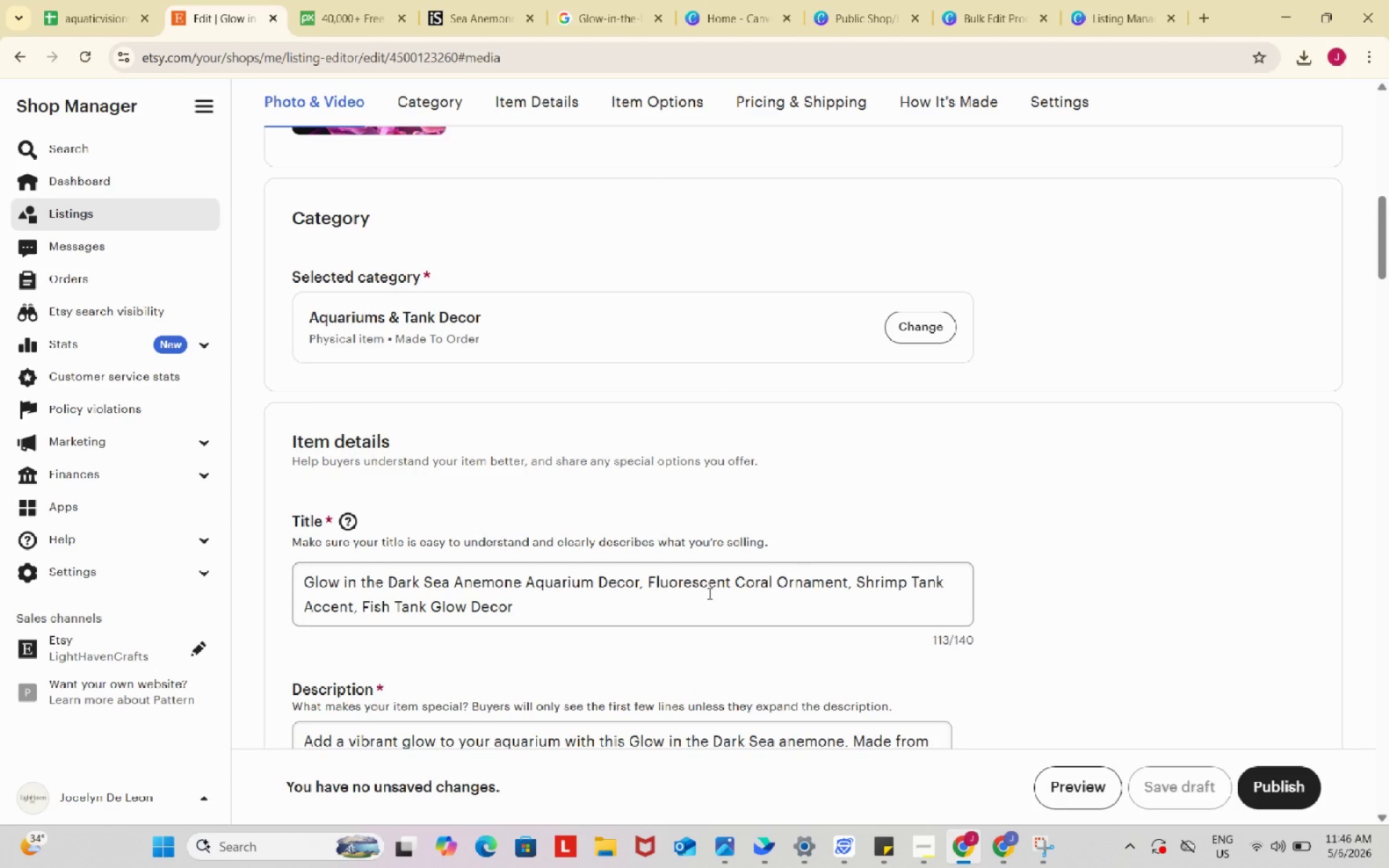 
wait(10.3)
 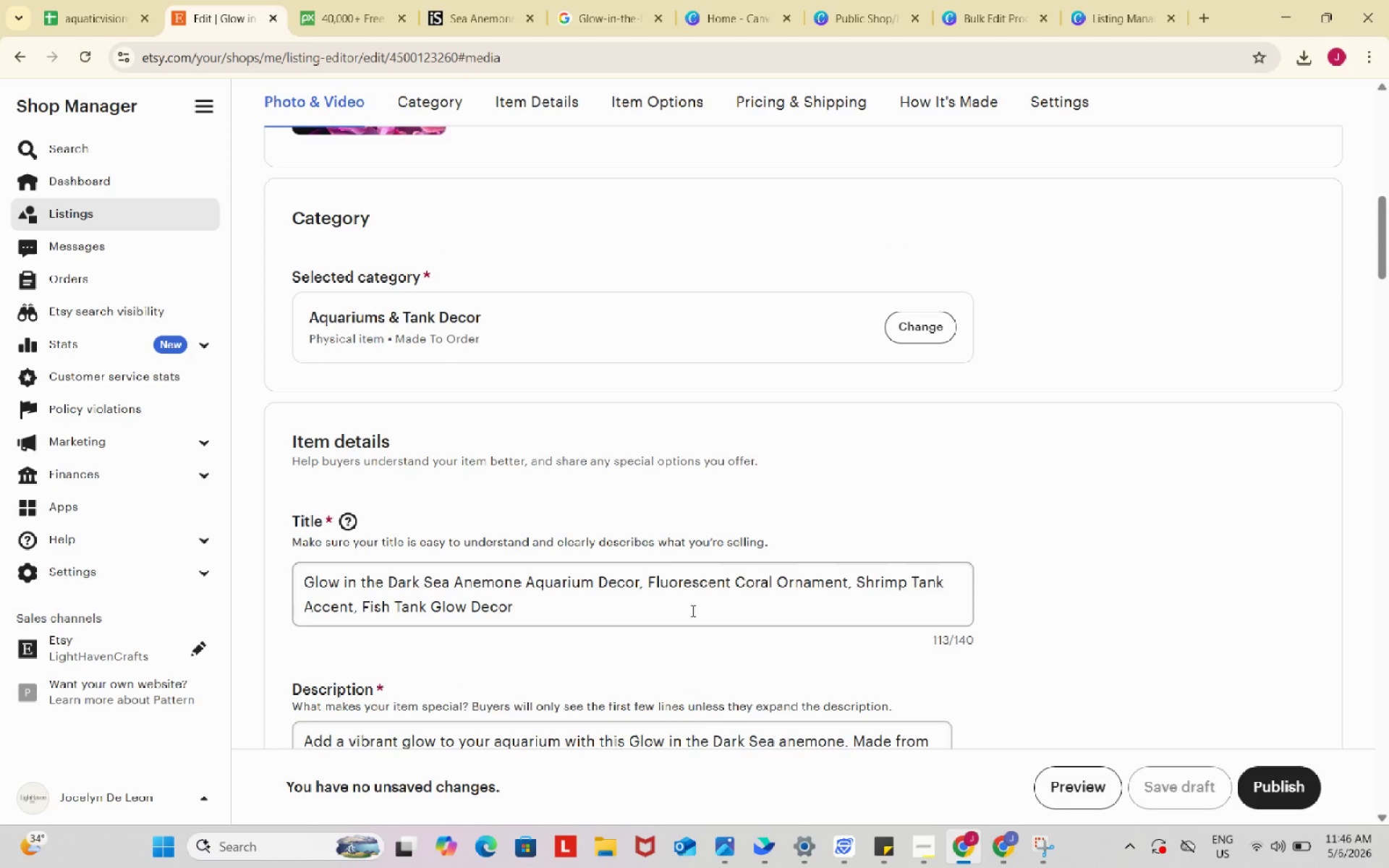 
key(Meta+Shift+S)
 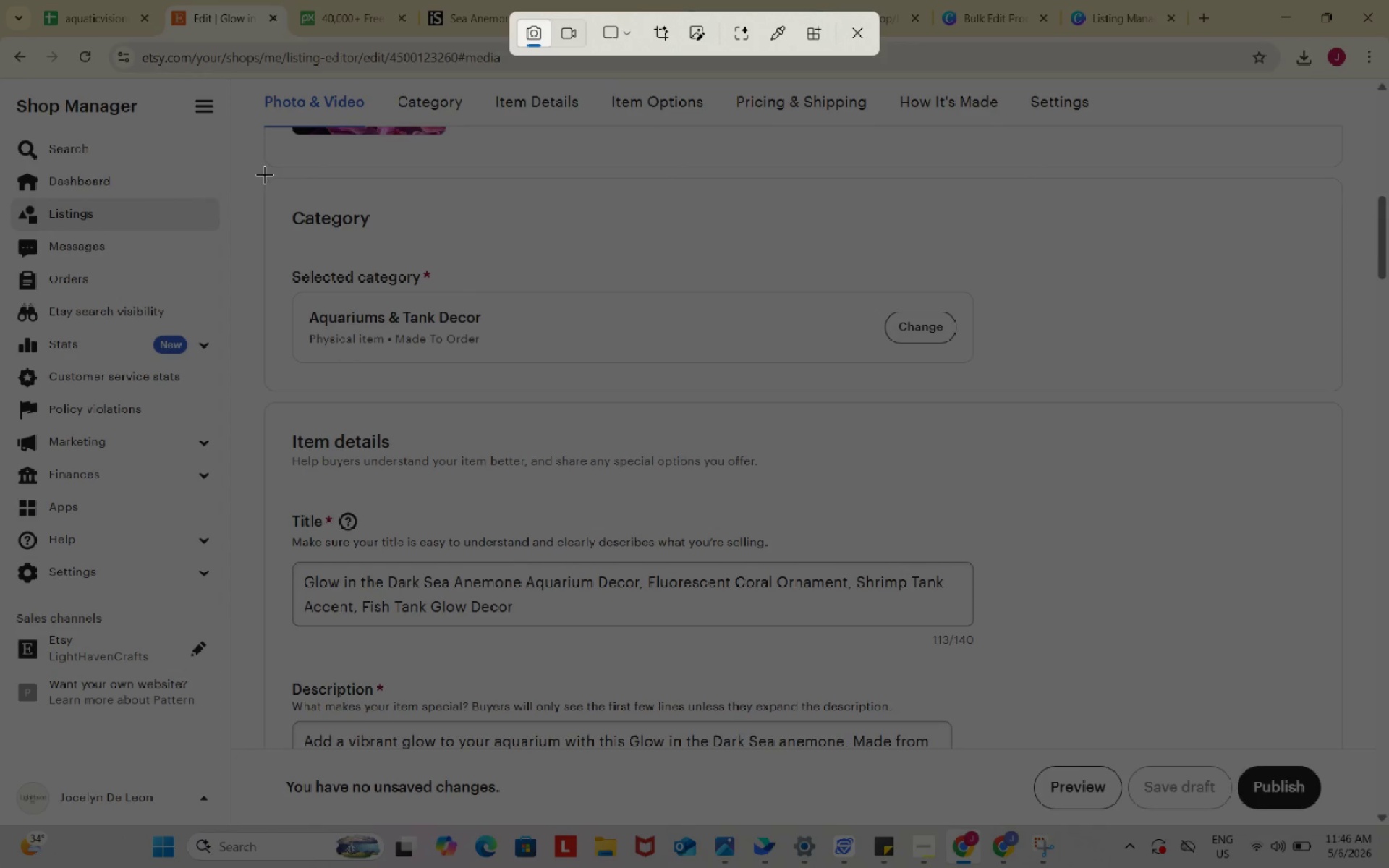 
left_click_drag(start_coordinate=[258, 173], to_coordinate=[1356, 401])
 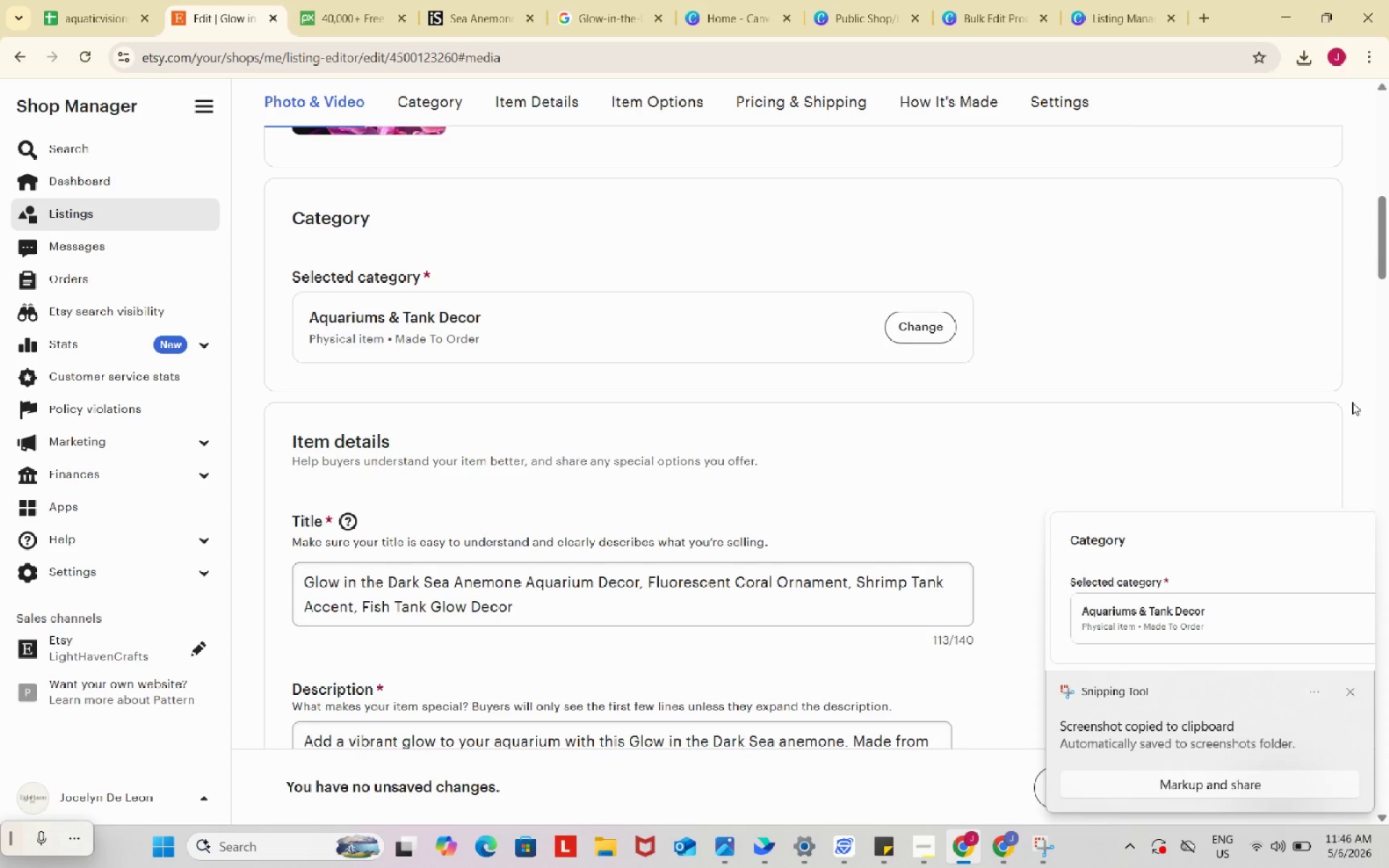 
left_click([1230, 582])
 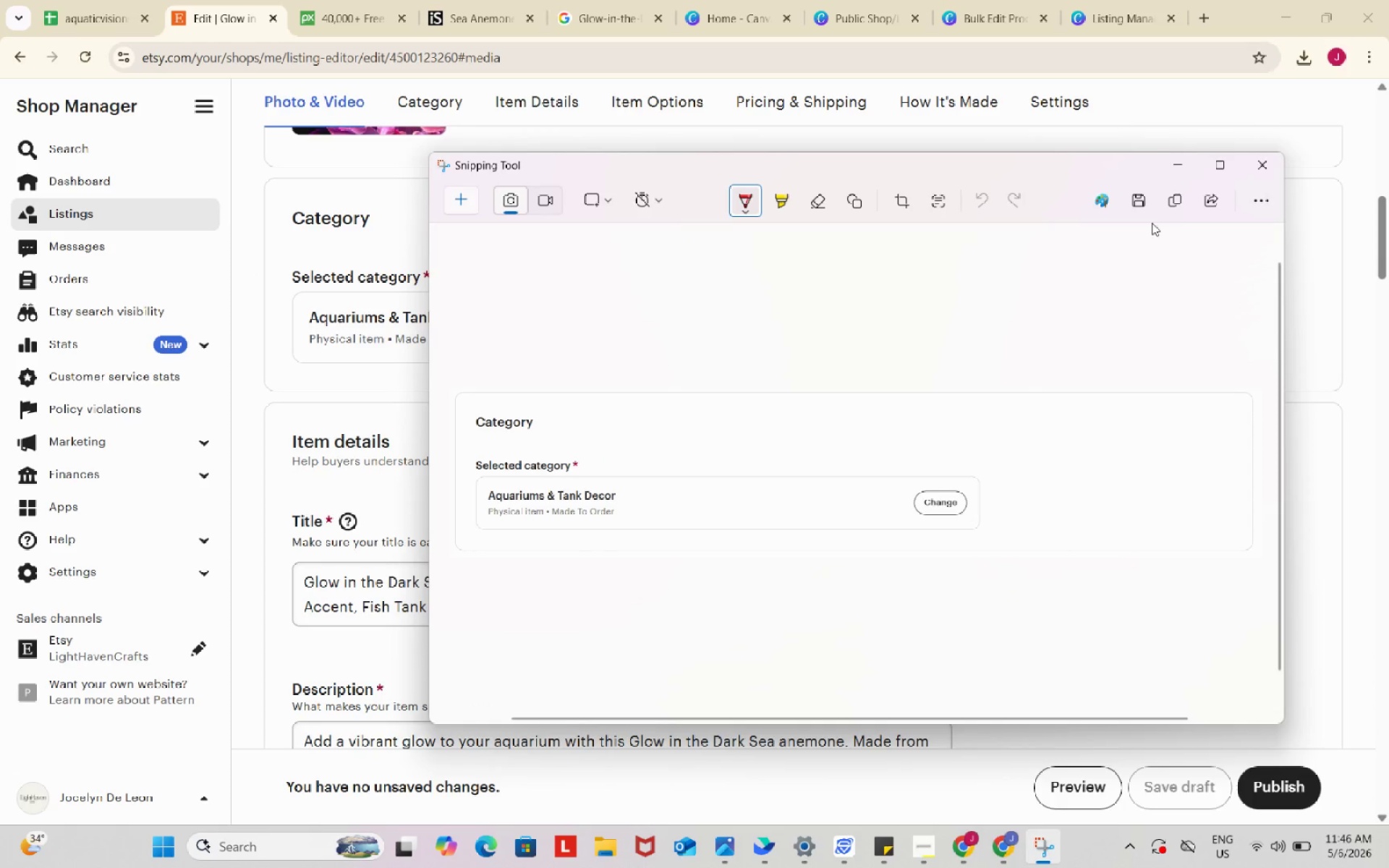 
left_click([1142, 201])
 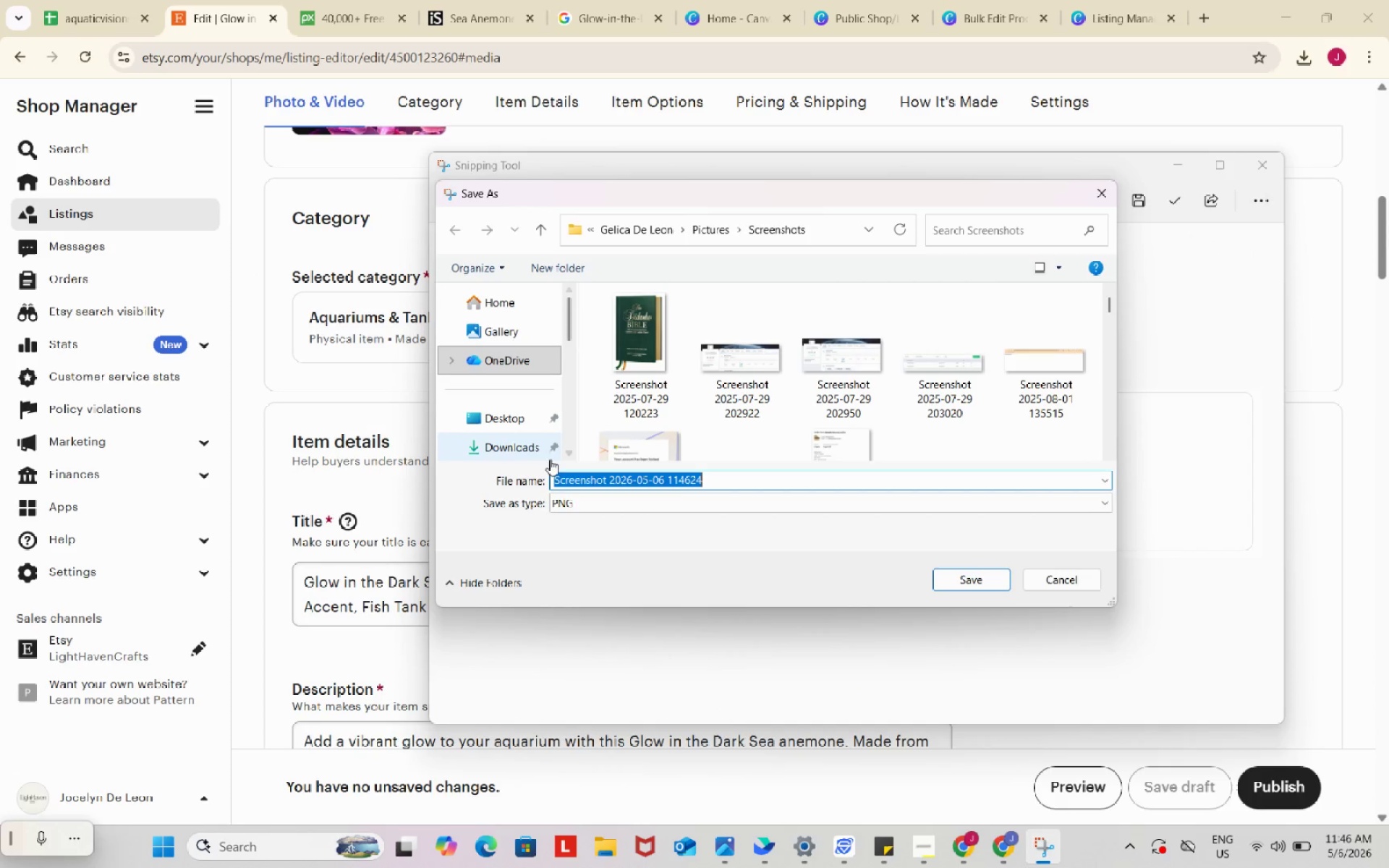 
left_click([499, 446])
 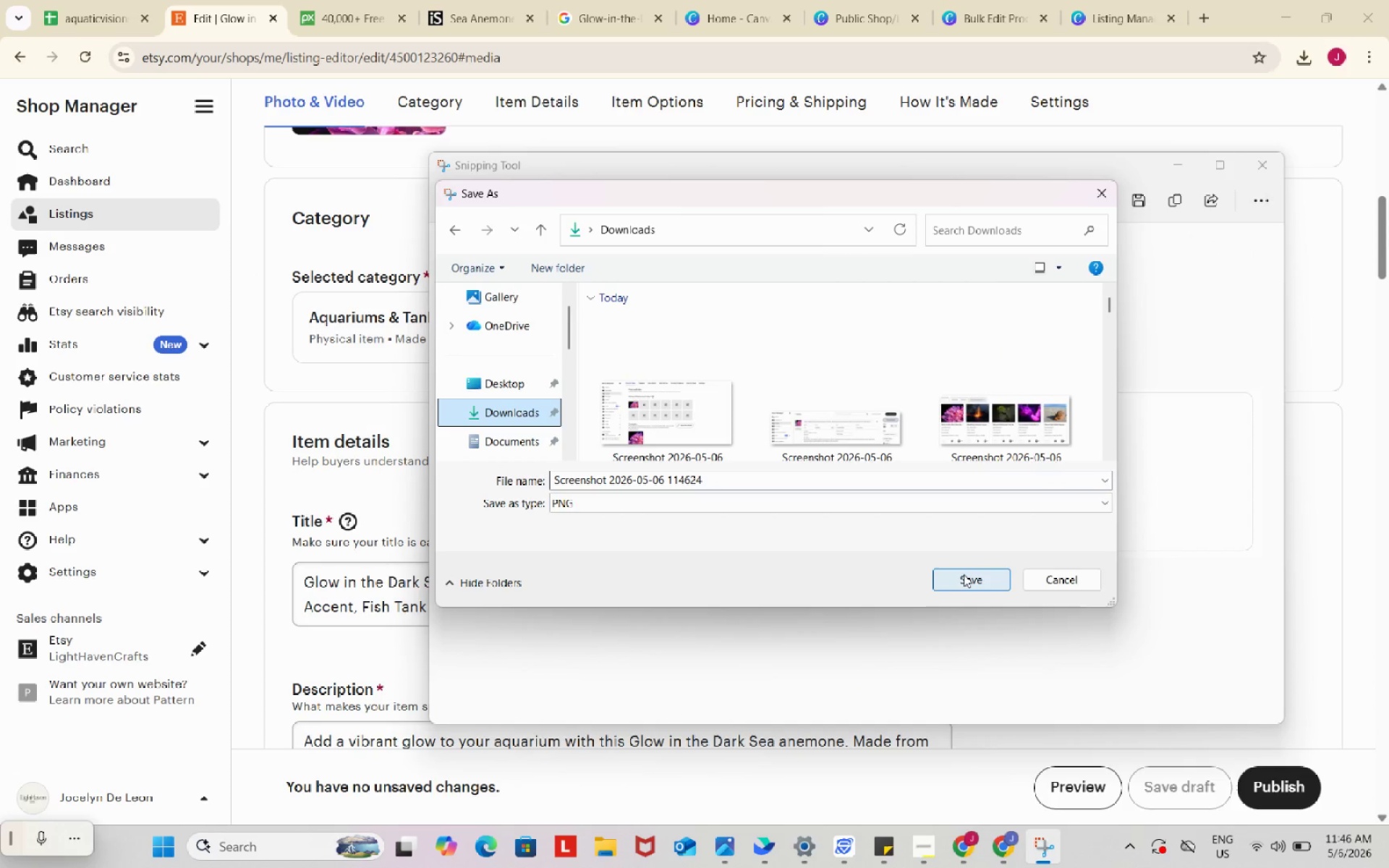 
left_click([964, 574])
 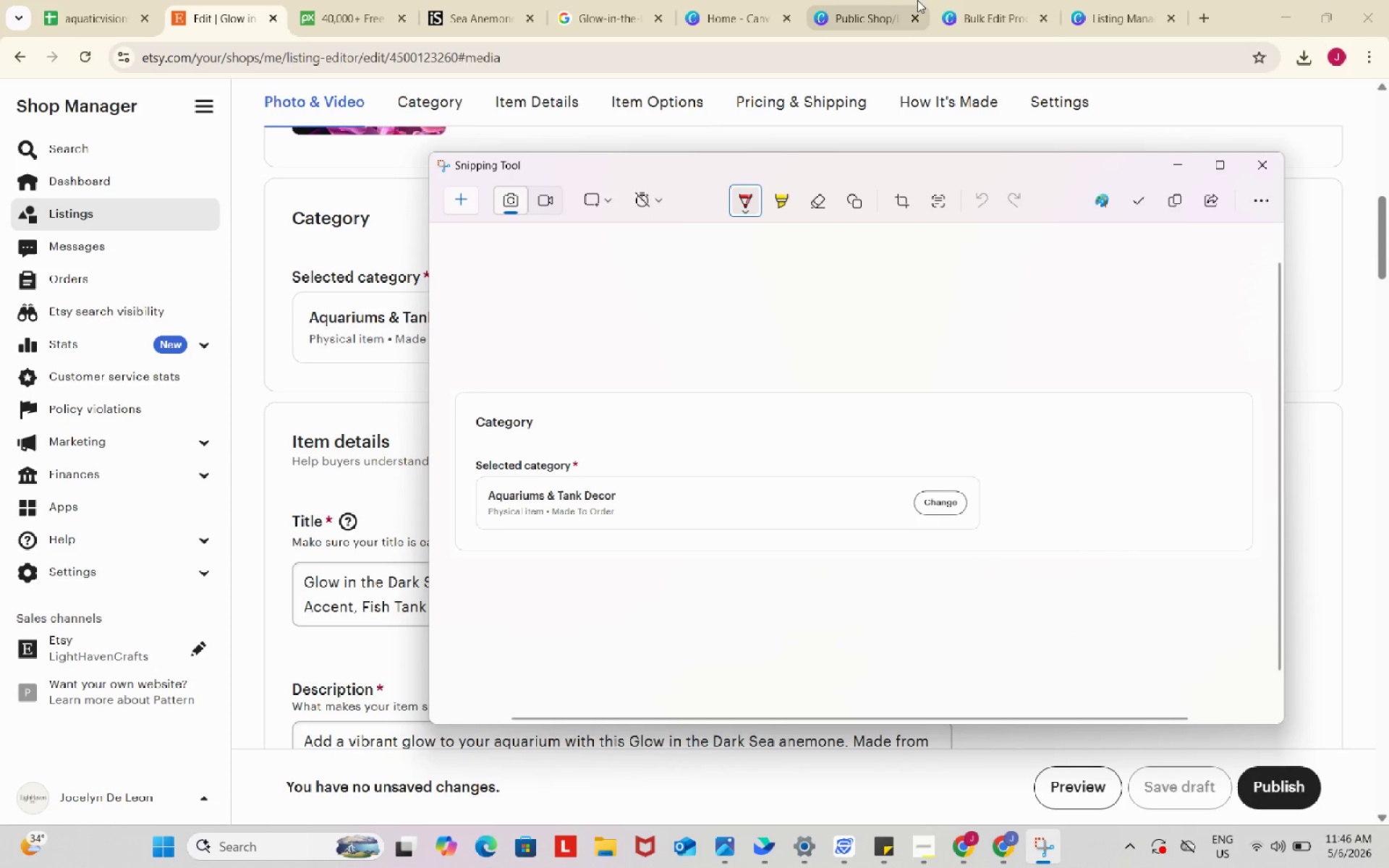 
left_click([1012, 0])
 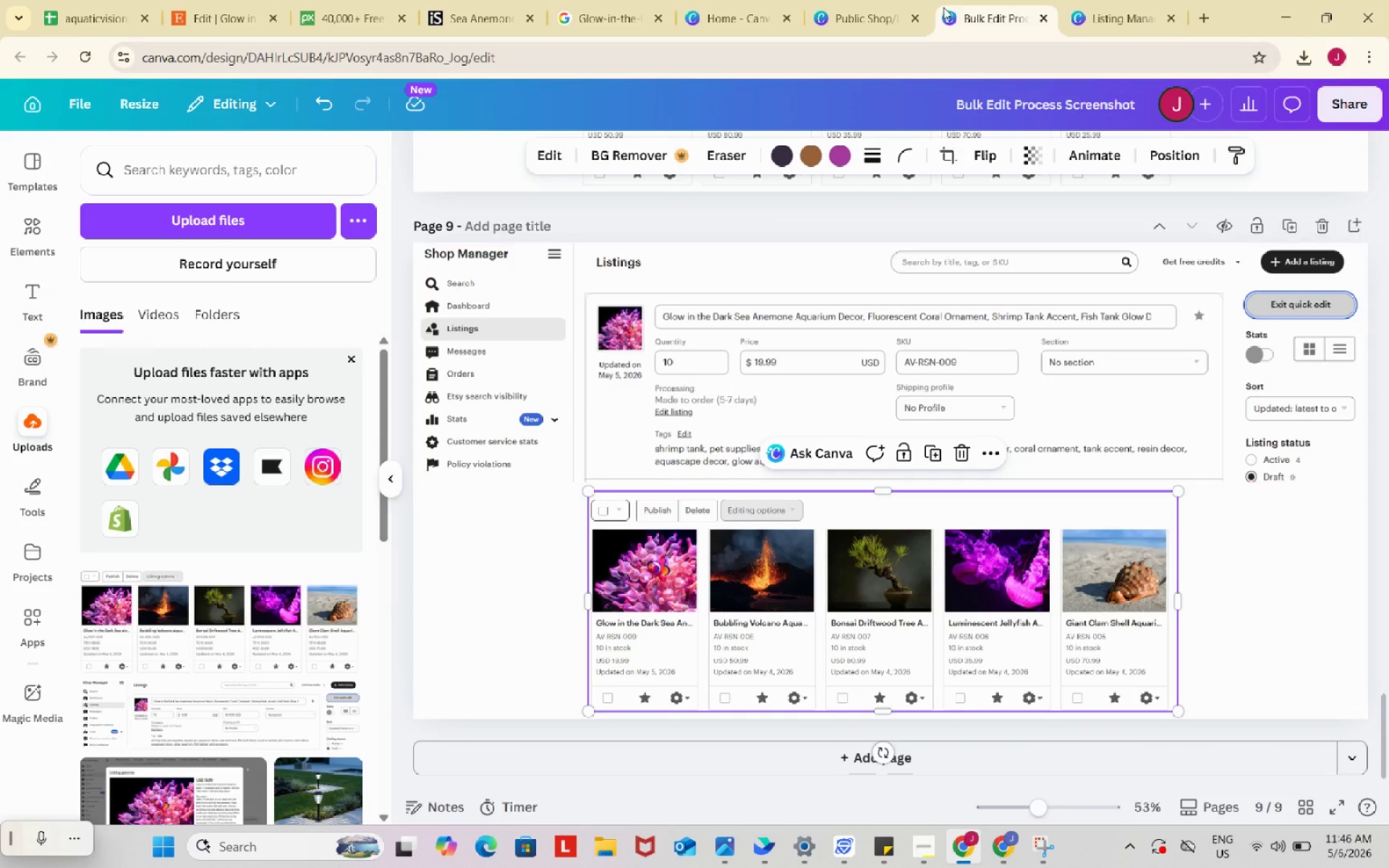 
left_click([850, 0])
 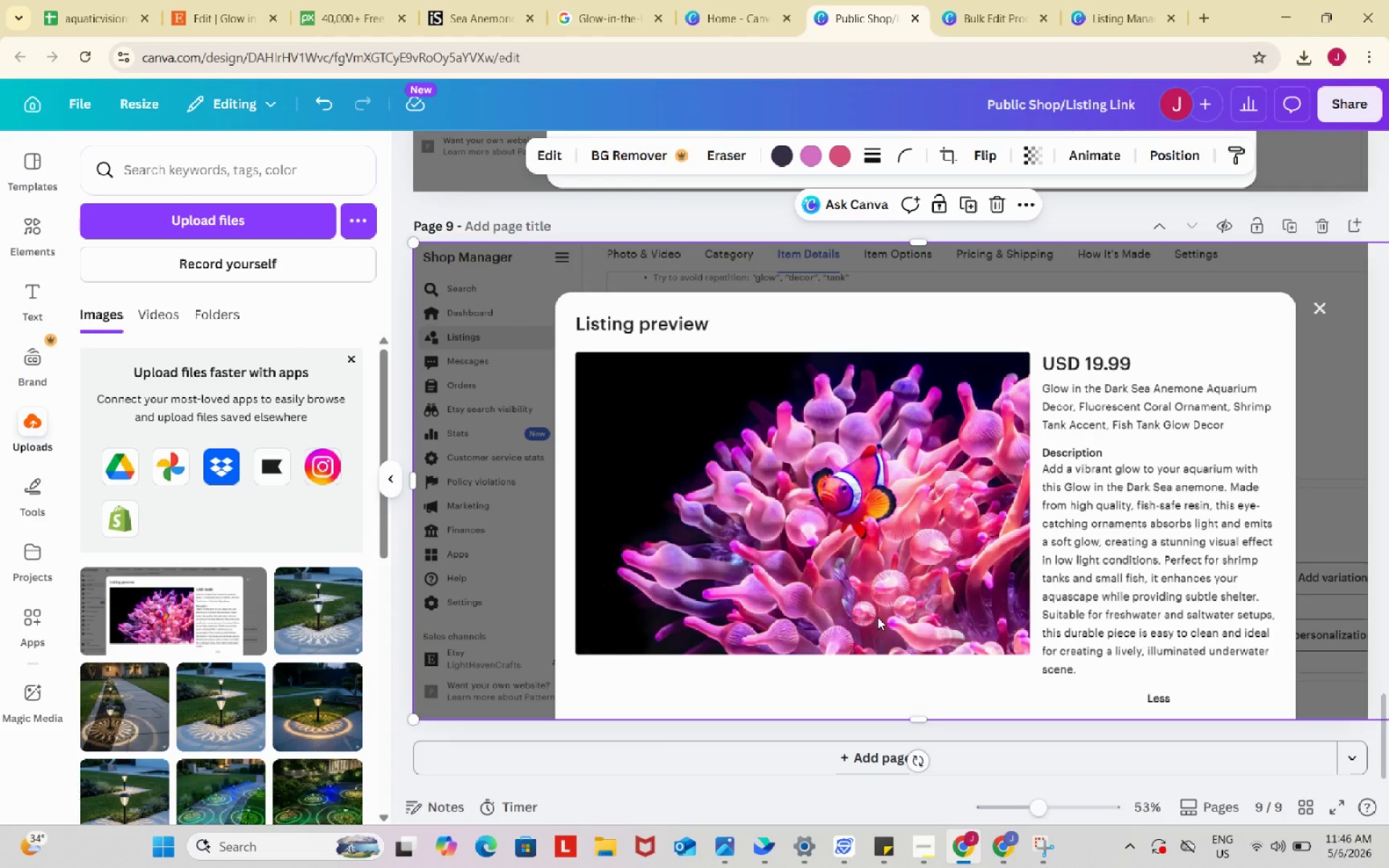 
scroll: coordinate [878, 617], scroll_direction: down, amount: 3.0
 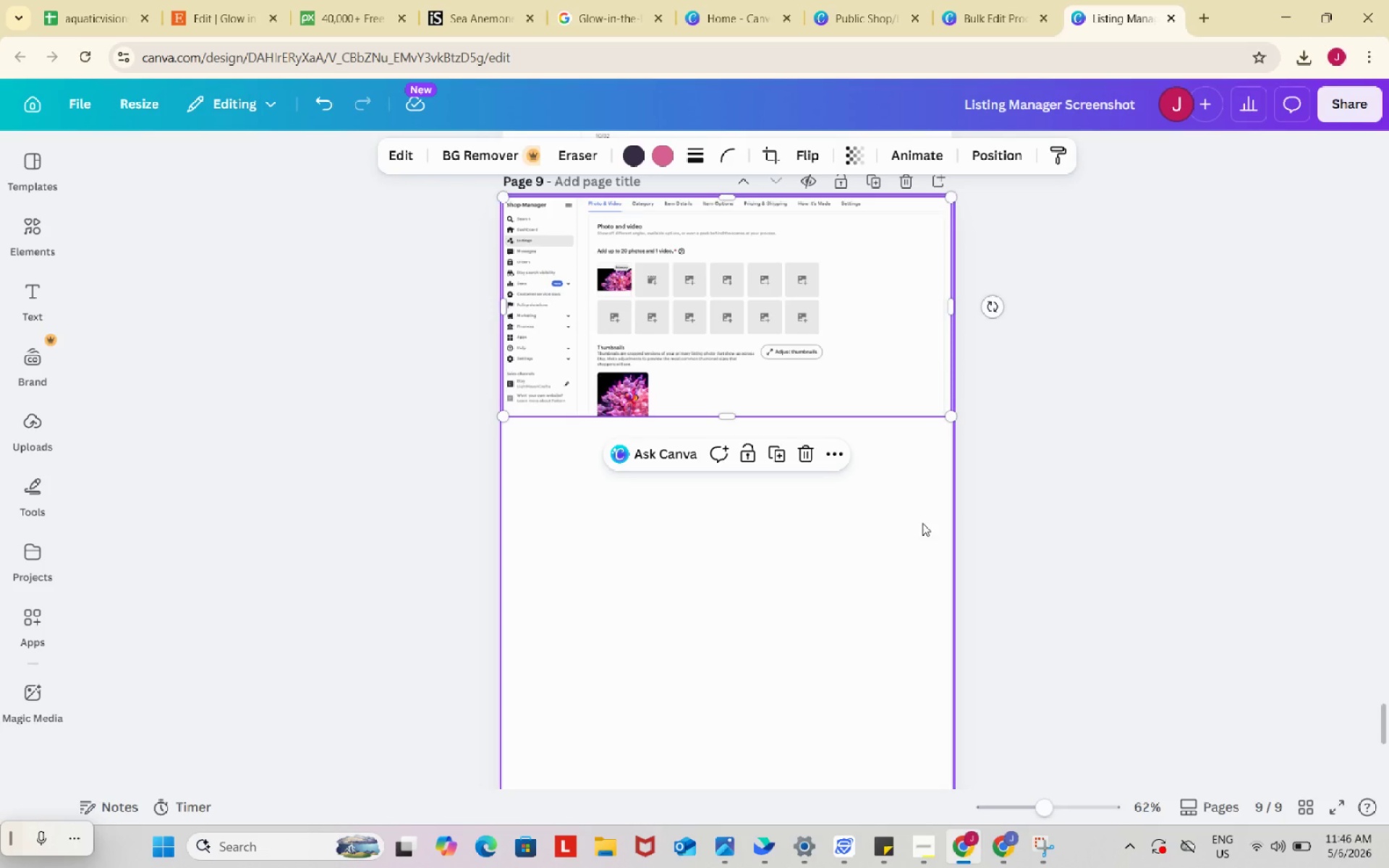 
left_click_drag(start_coordinate=[759, 532], to_coordinate=[751, 540])
 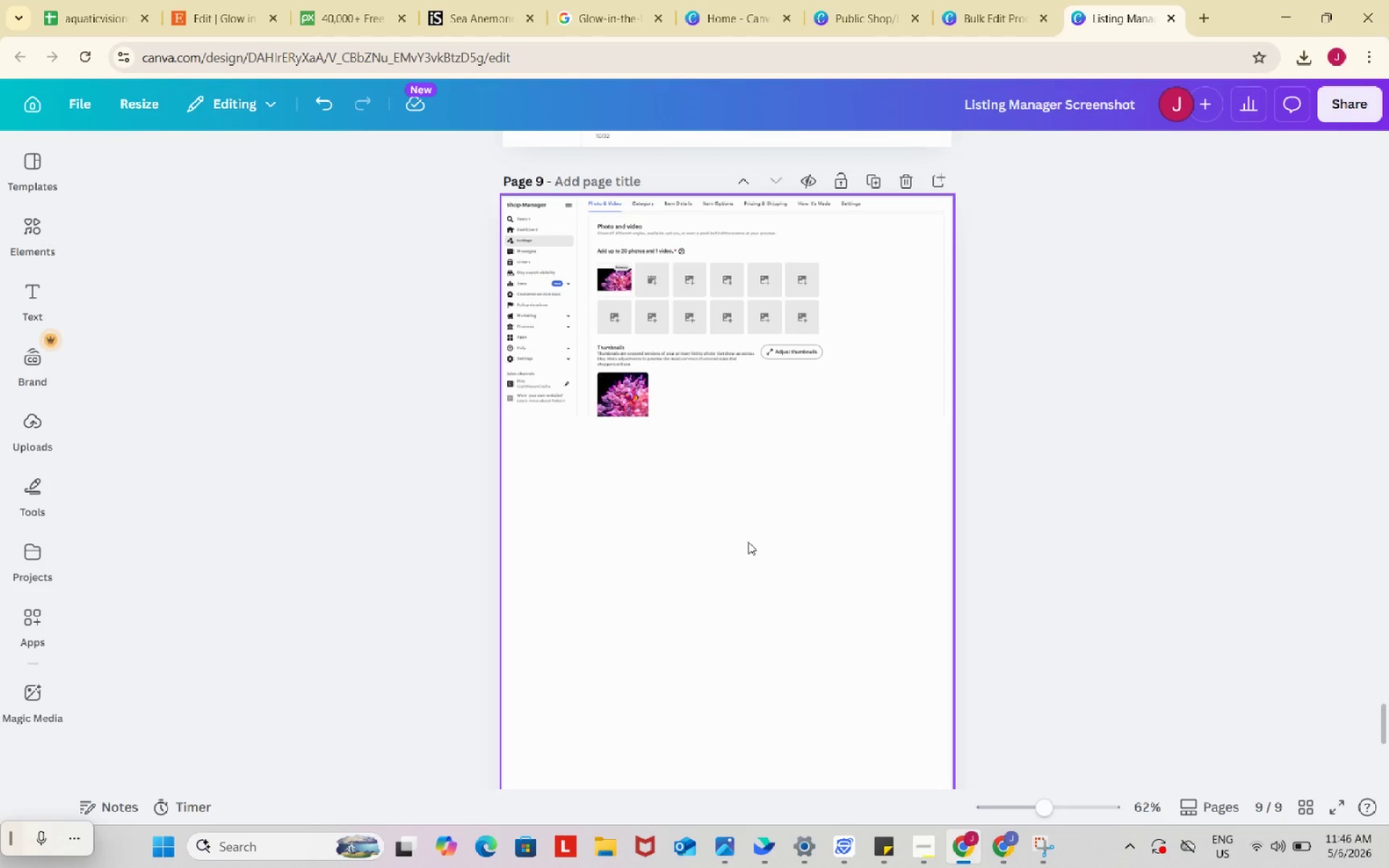 
key(Control+V)
 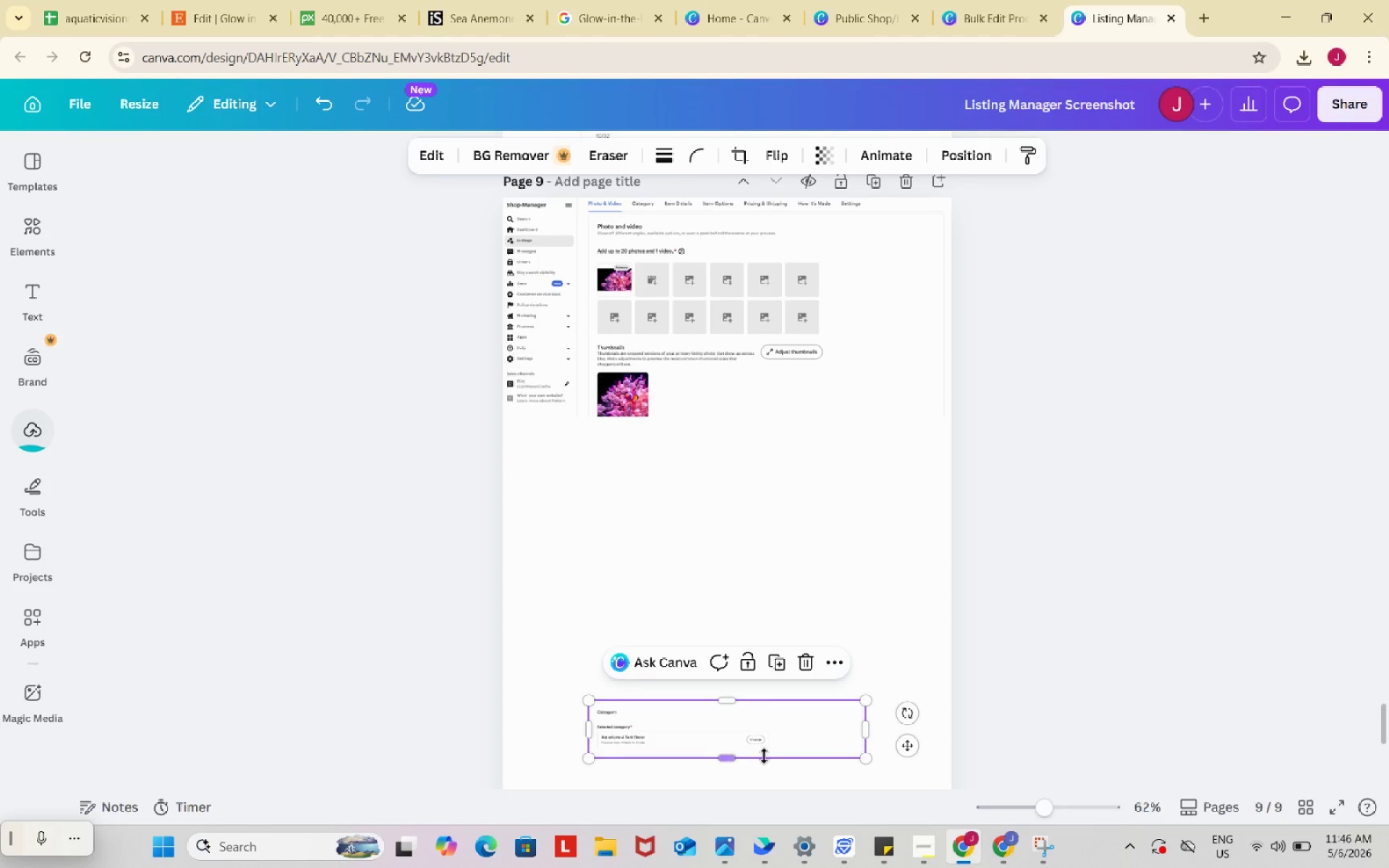 
left_click_drag(start_coordinate=[767, 736], to_coordinate=[758, 461])
 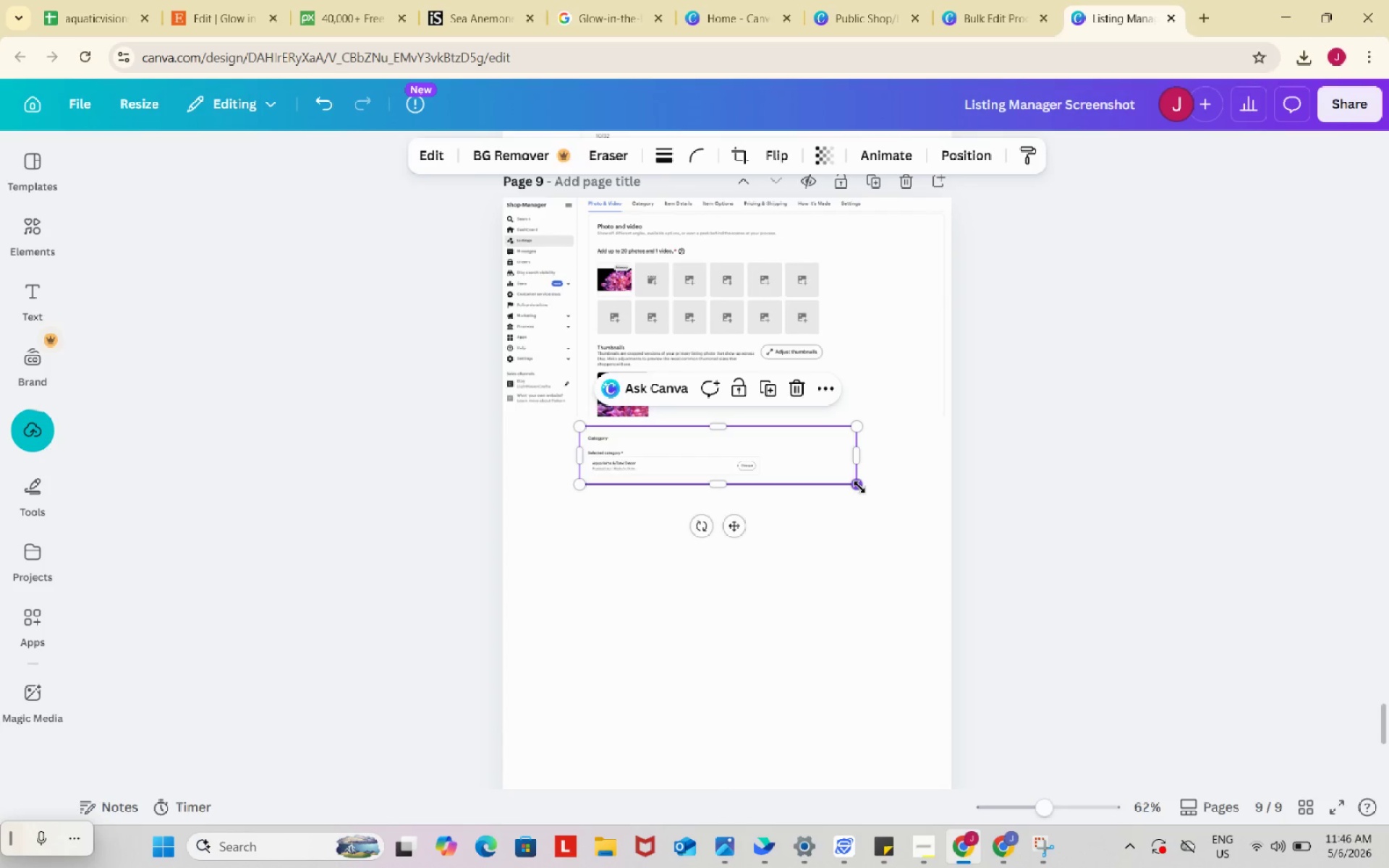 
left_click_drag(start_coordinate=[859, 487], to_coordinate=[944, 523])
 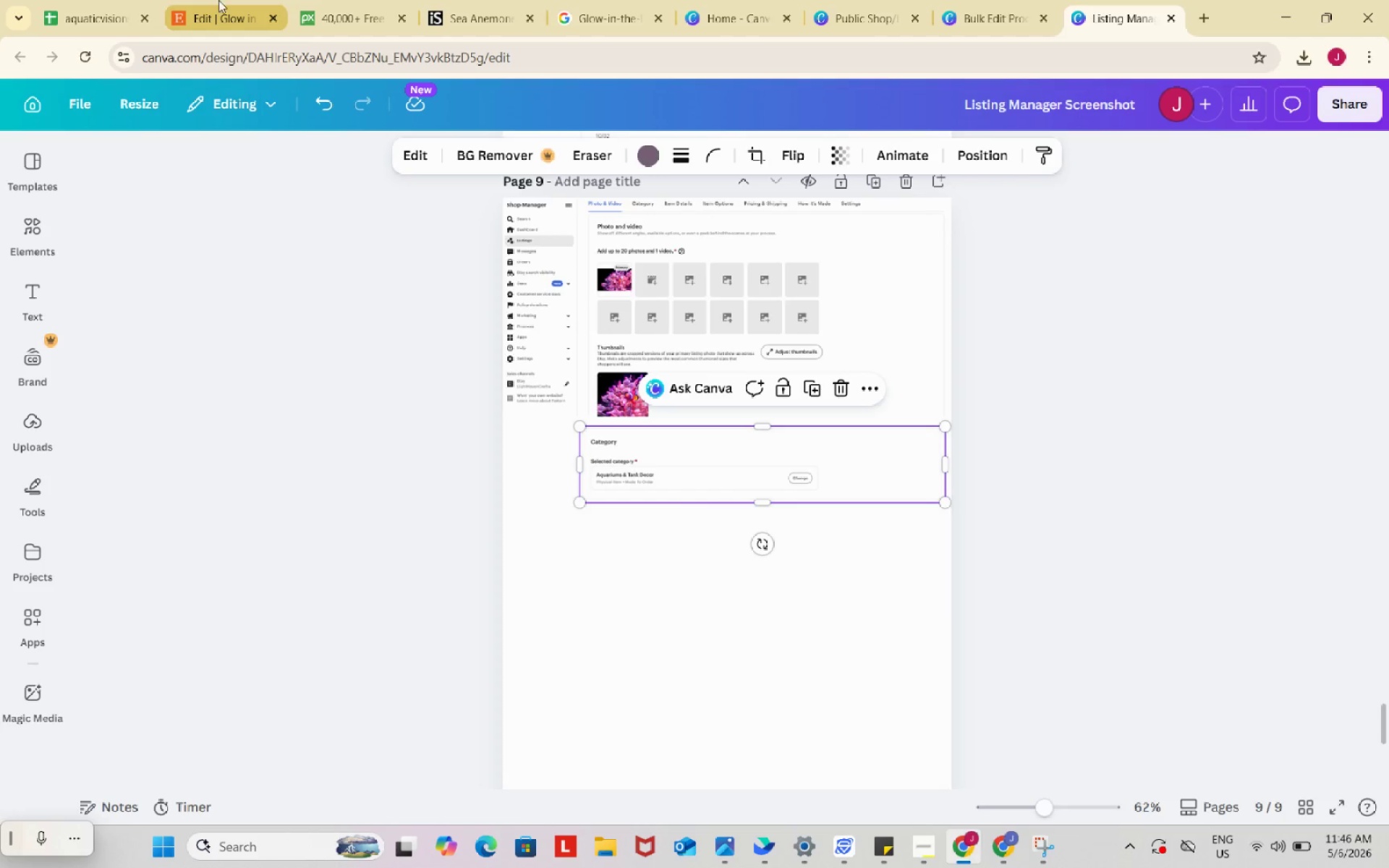 
left_click([214, 0])
 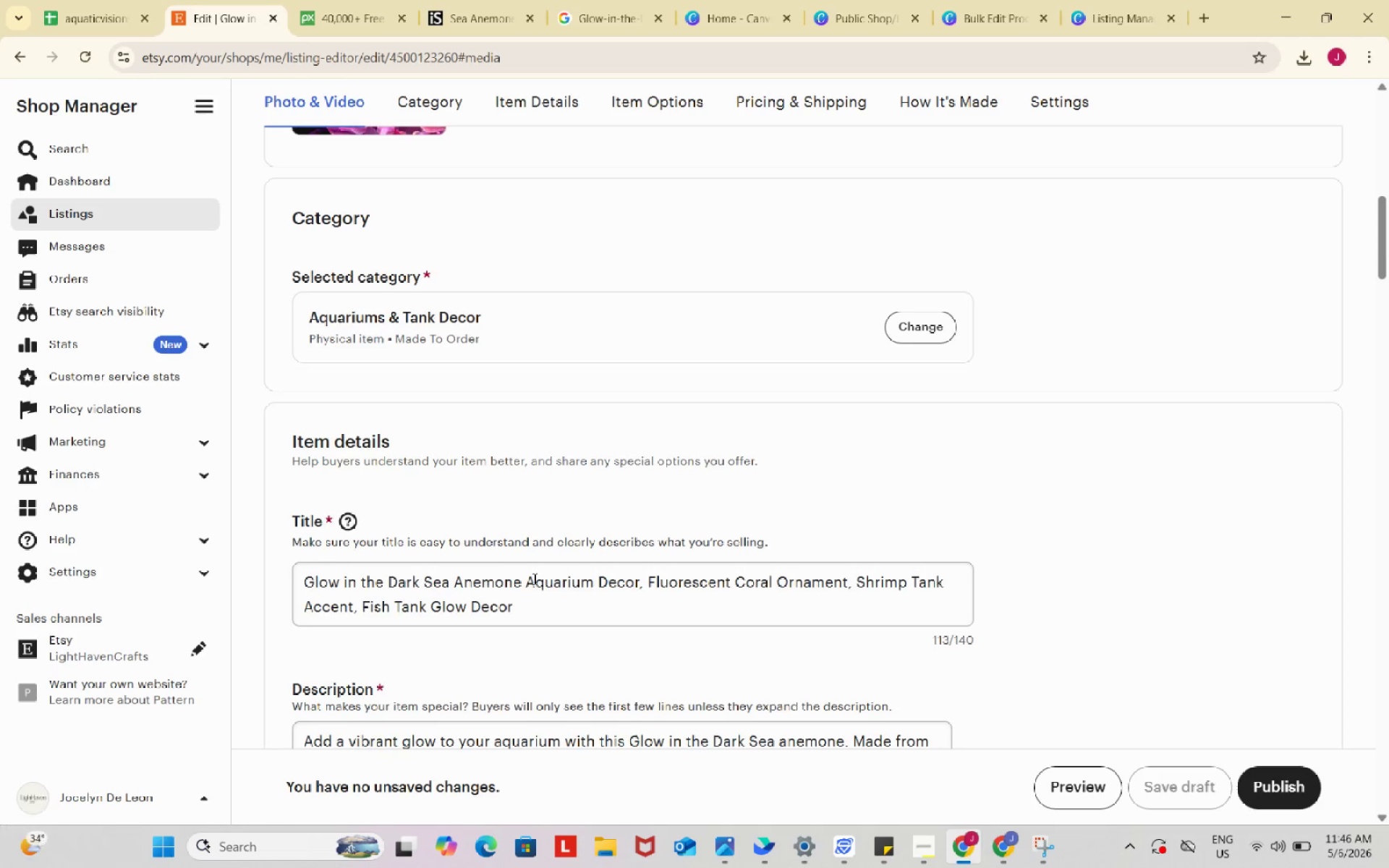 
scroll: coordinate [550, 598], scroll_direction: down, amount: 2.0
 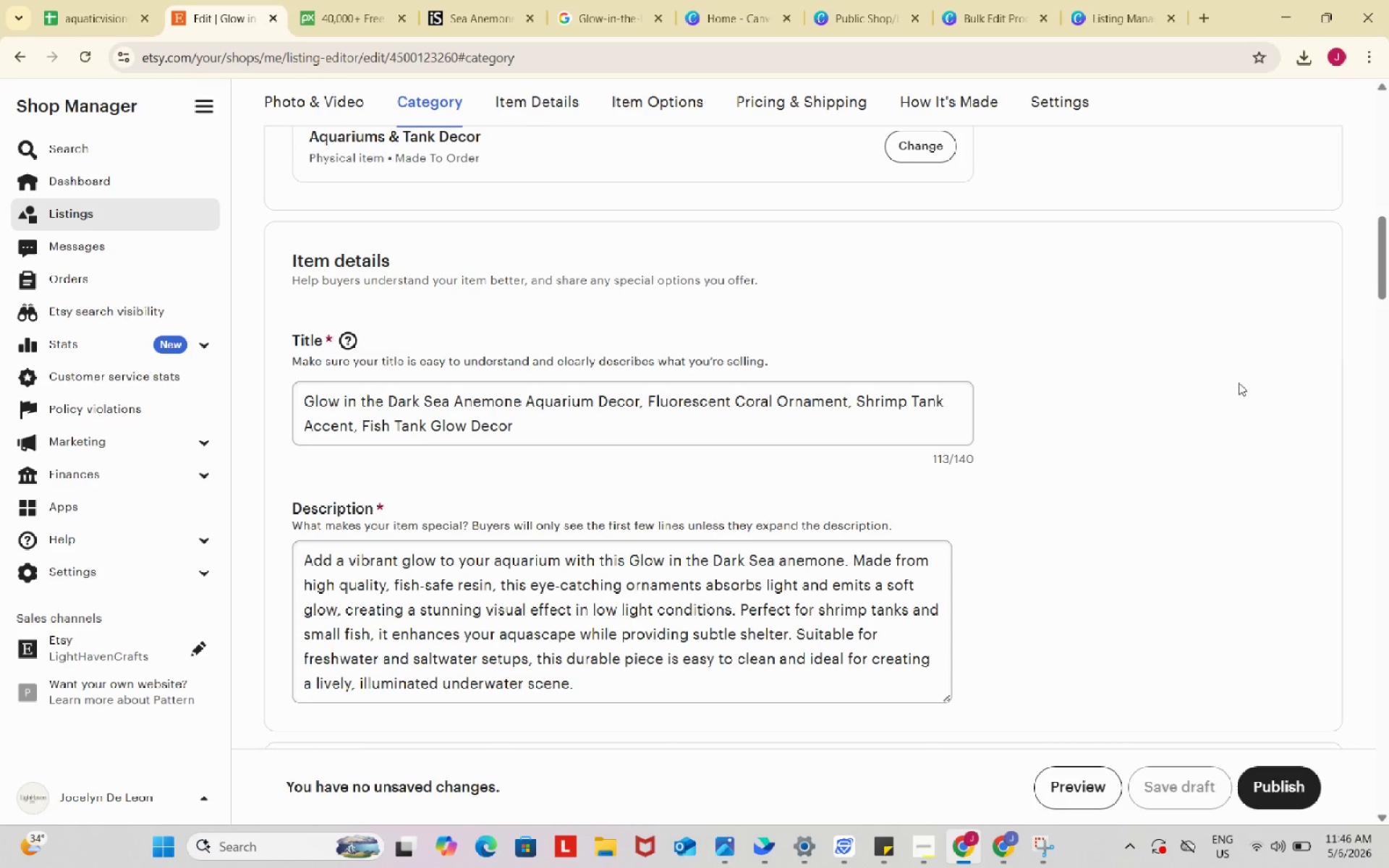 
left_click_drag(start_coordinate=[1380, 271], to_coordinate=[1382, 277])
 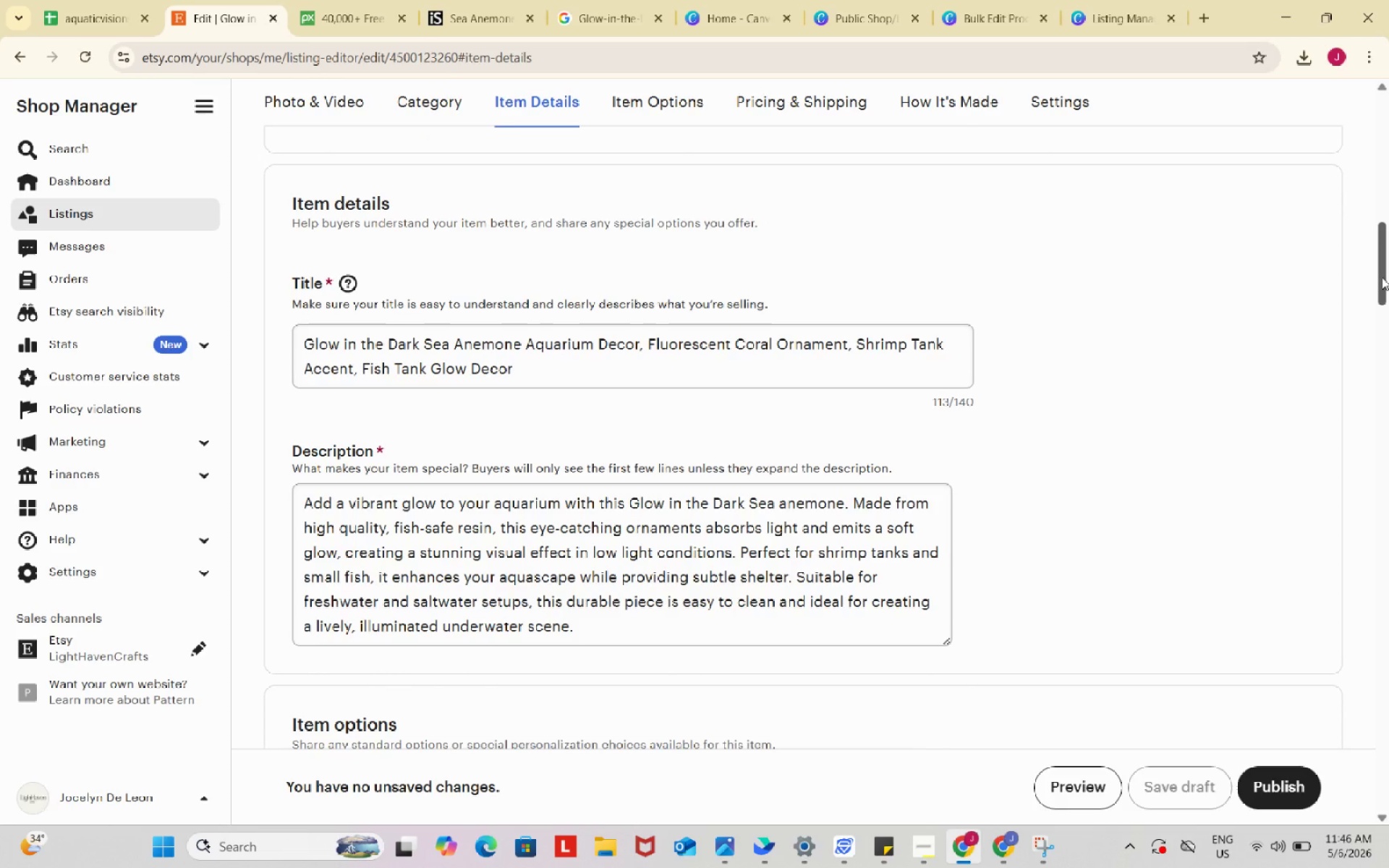 
key(Meta+Shift+S)
 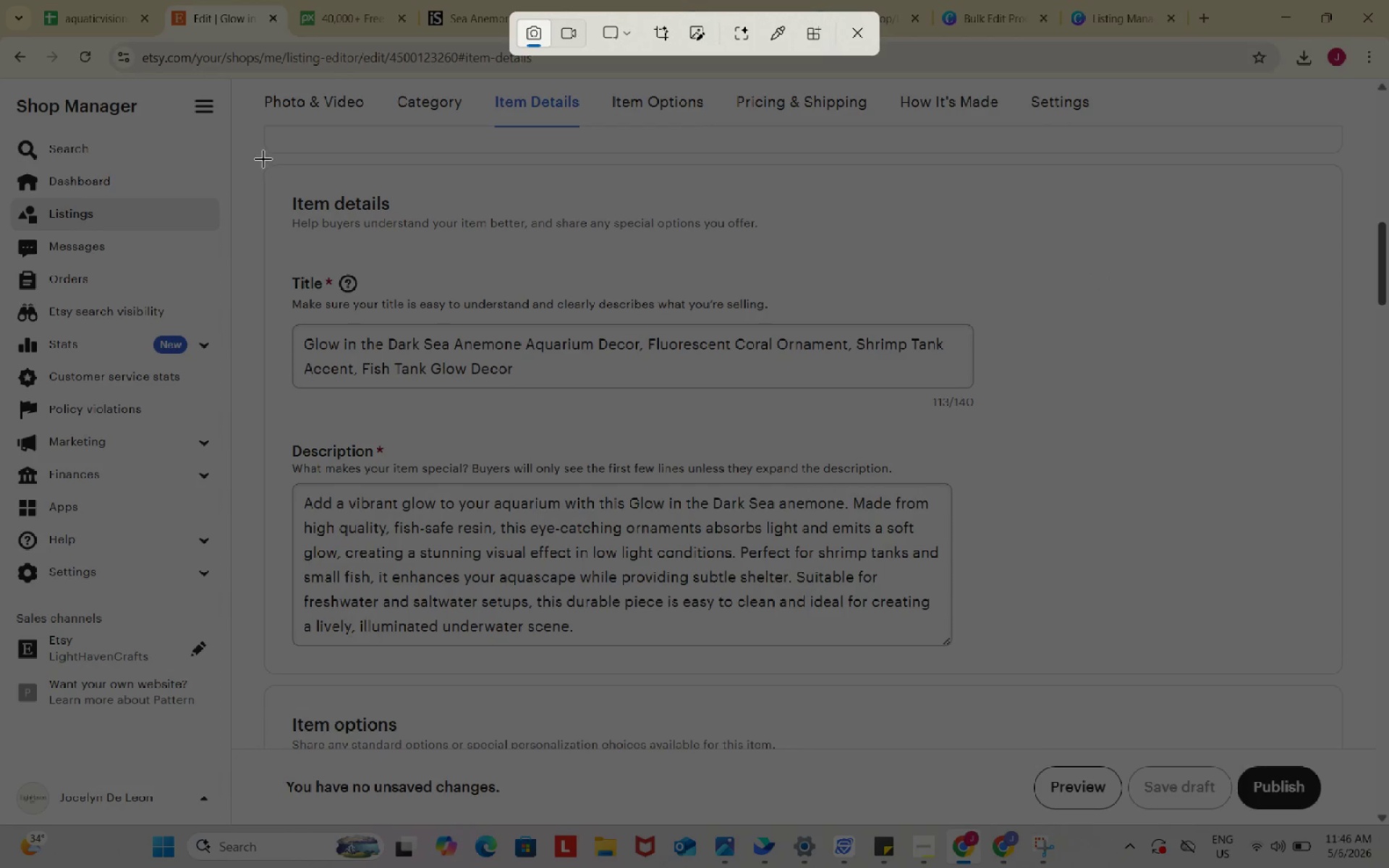 
left_click_drag(start_coordinate=[255, 159], to_coordinate=[1353, 678])
 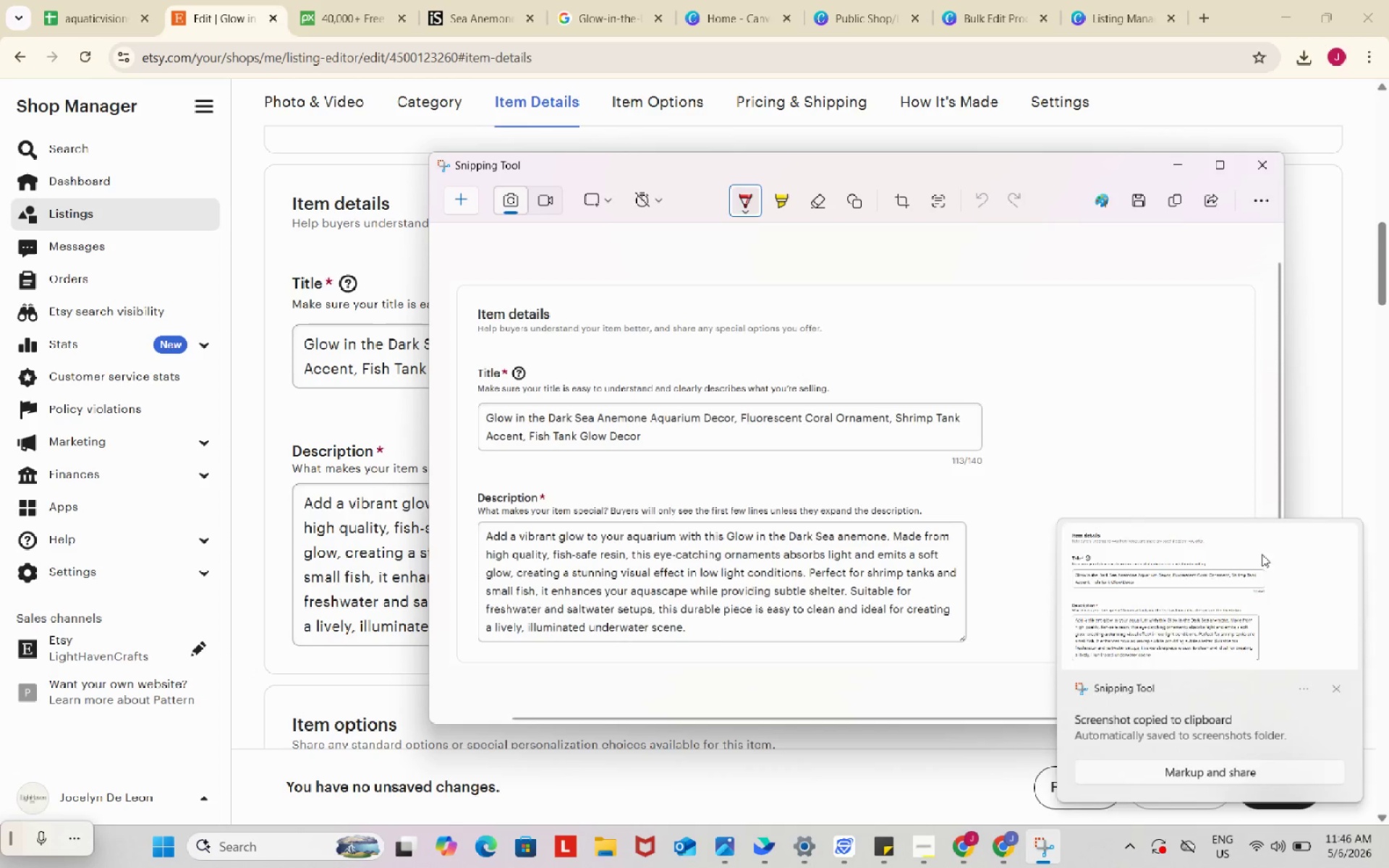 
left_click([1141, 194])
 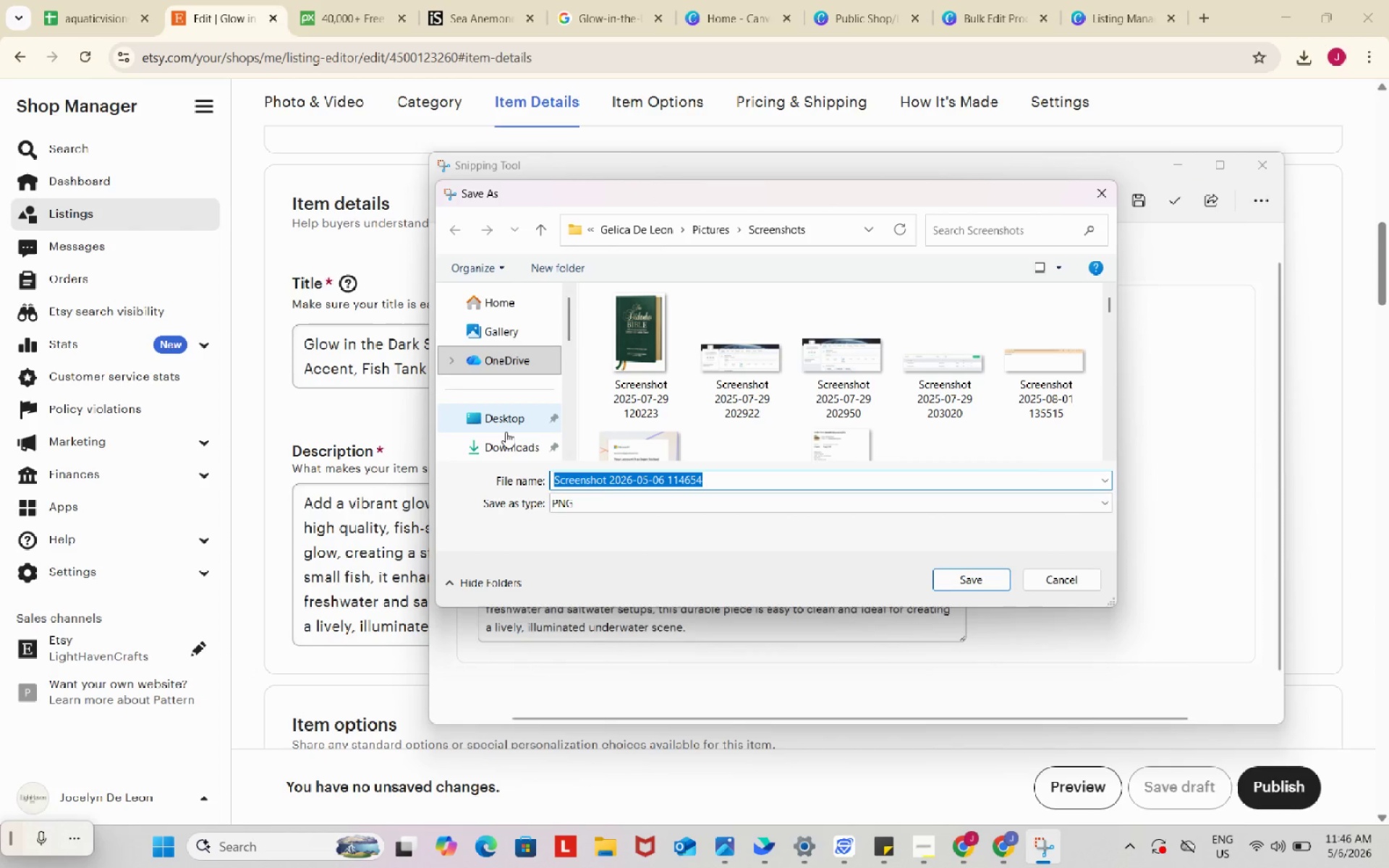 
left_click([511, 443])
 